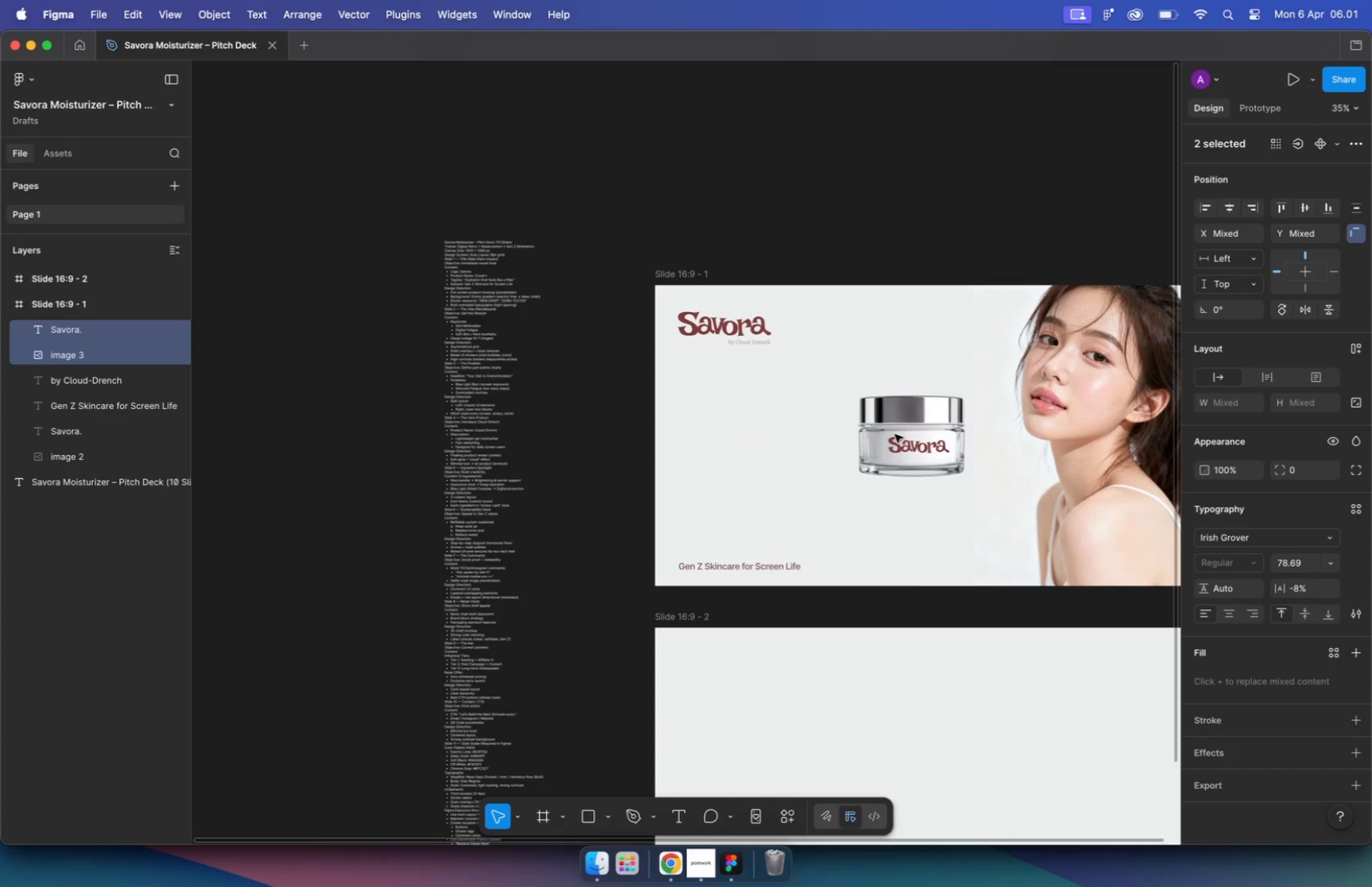 
left_click([848, 601])
 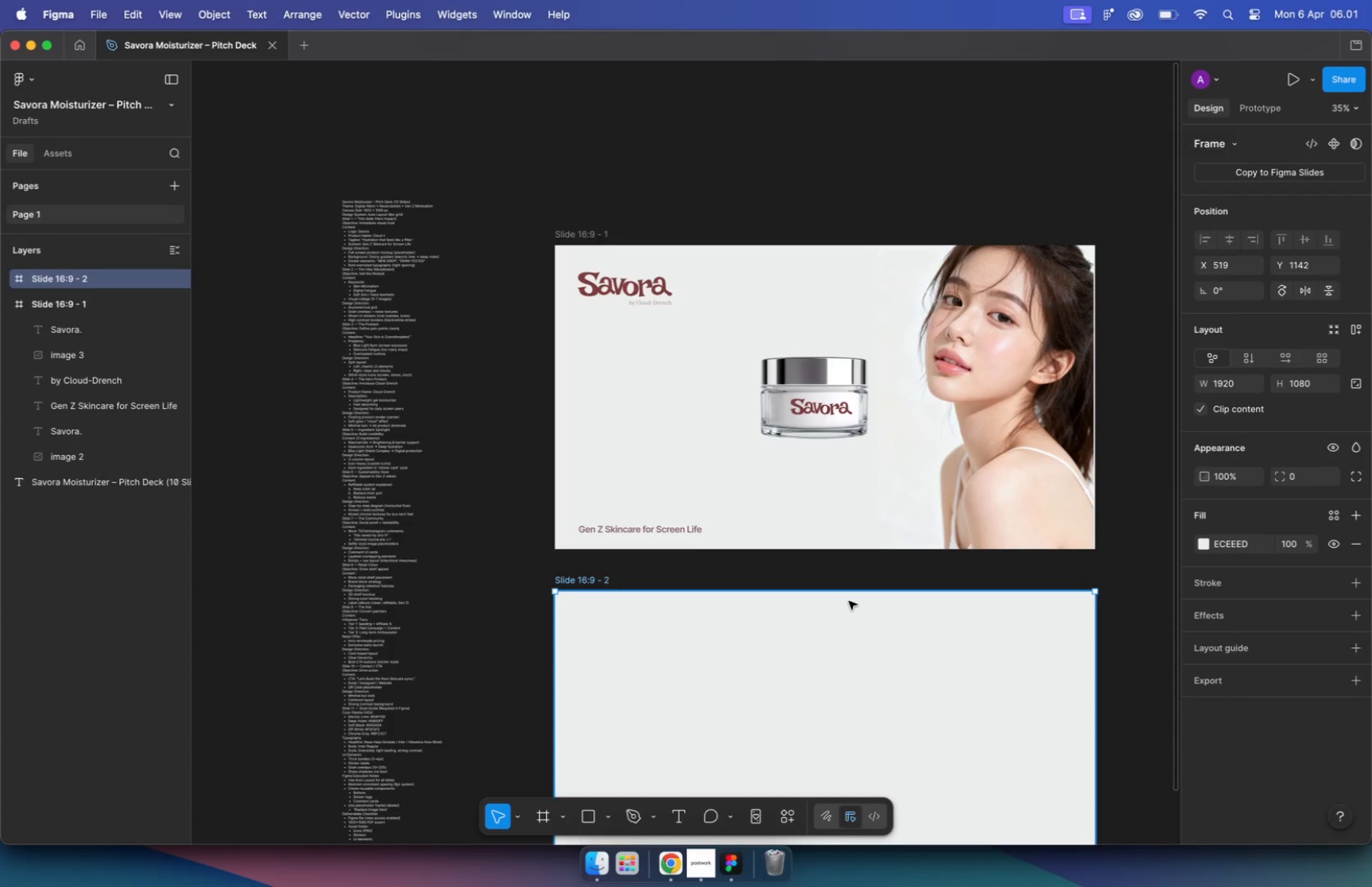 
left_click([827, 404])
 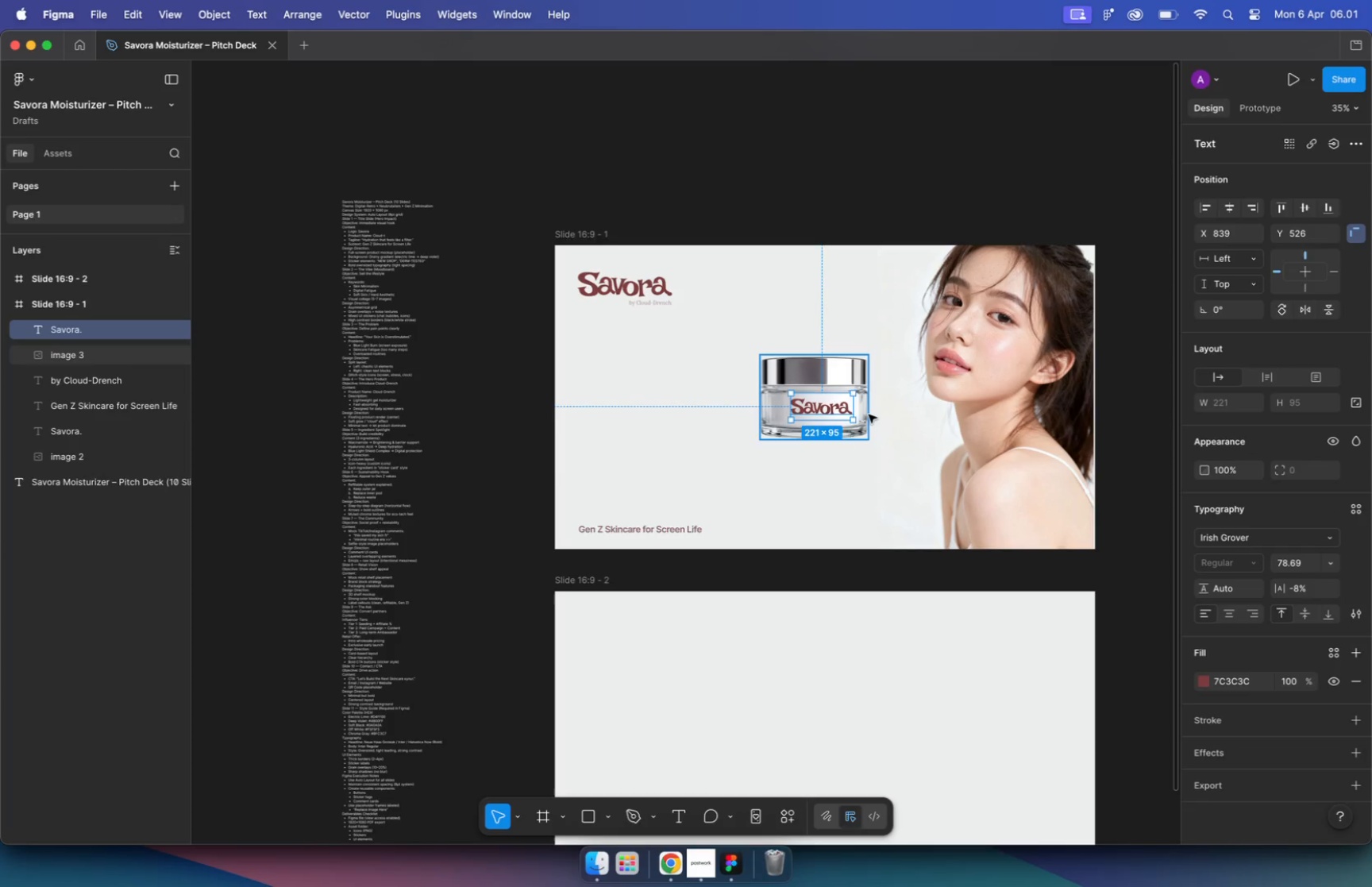 
hold_key(key=ShiftLeft, duration=0.58)
left_click([869, 415])
 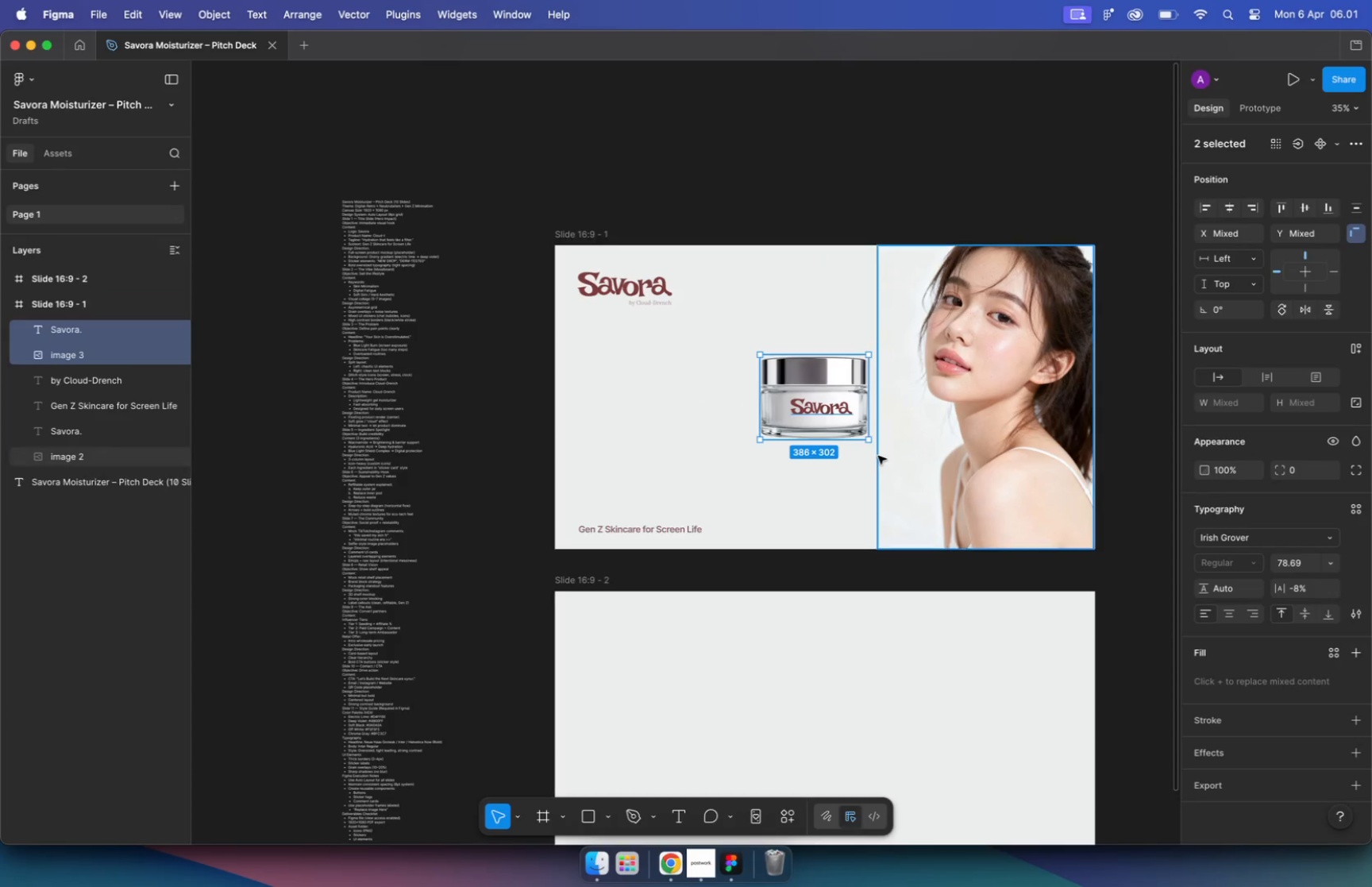 
left_click_drag(start_coordinate=[874, 445], to_coordinate=[866, 462])
 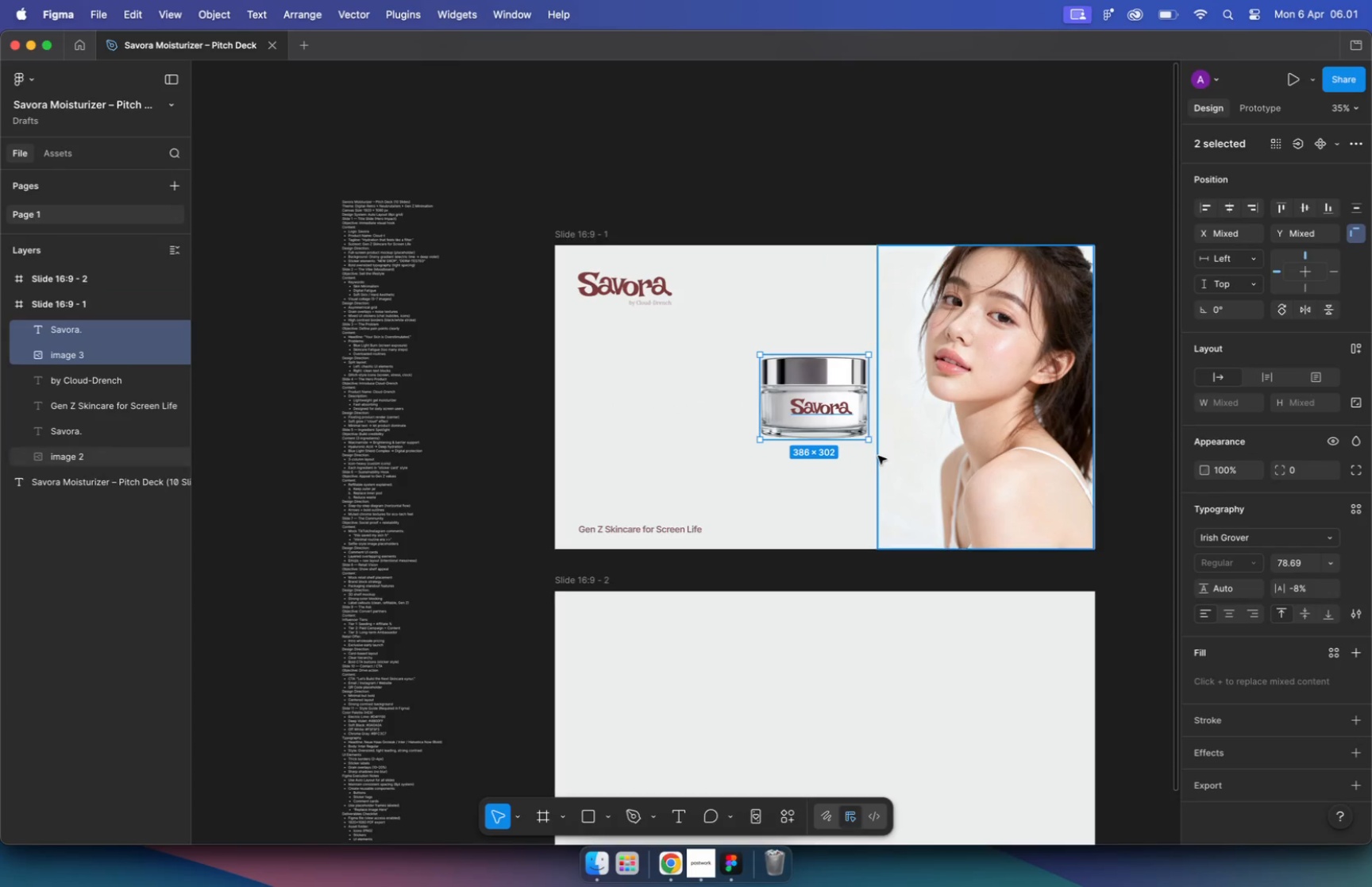 
left_click_drag(start_coordinate=[839, 423], to_coordinate=[822, 422])
 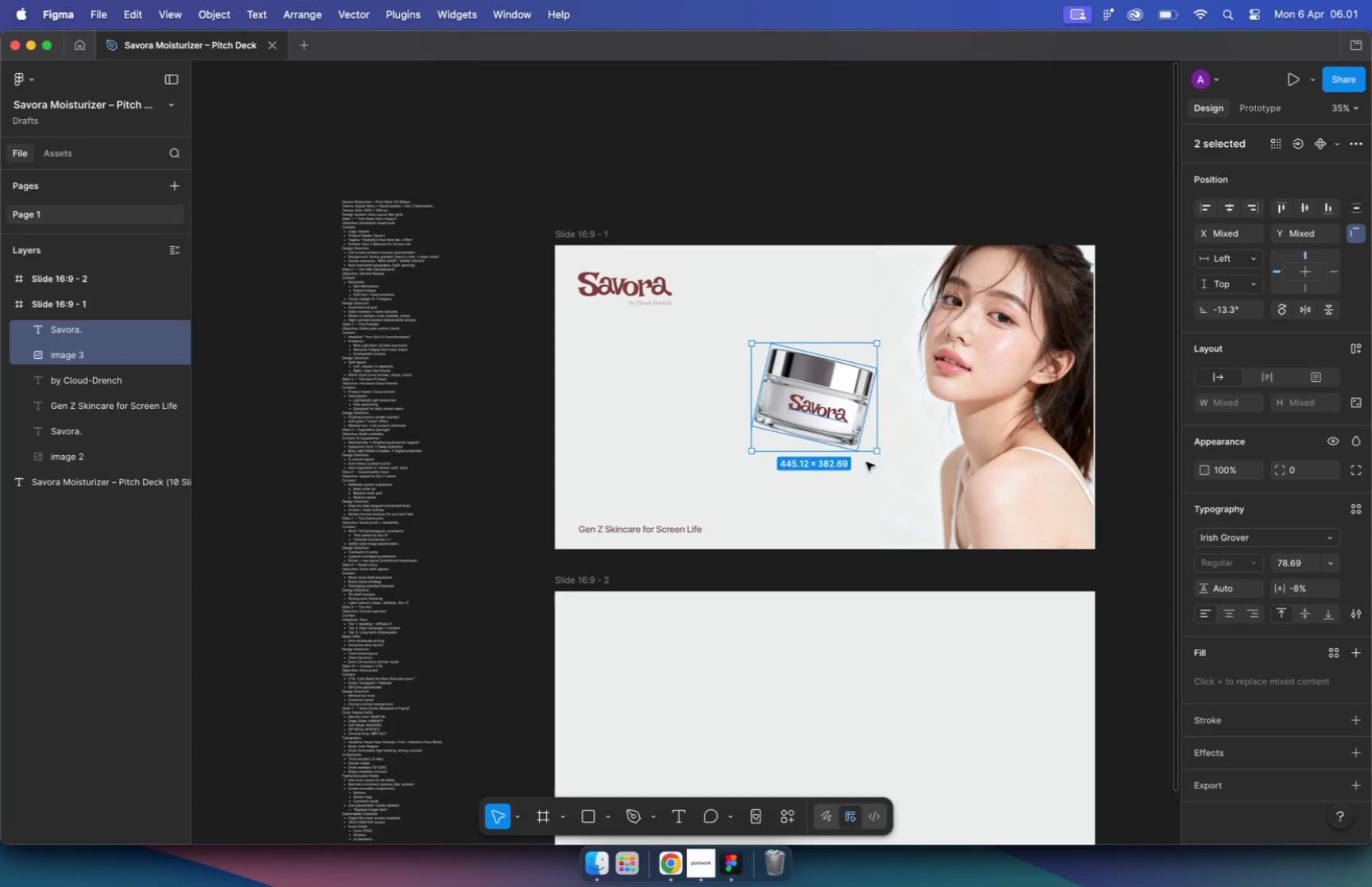 
hold_key(key=ShiftLeft, duration=1.43)
 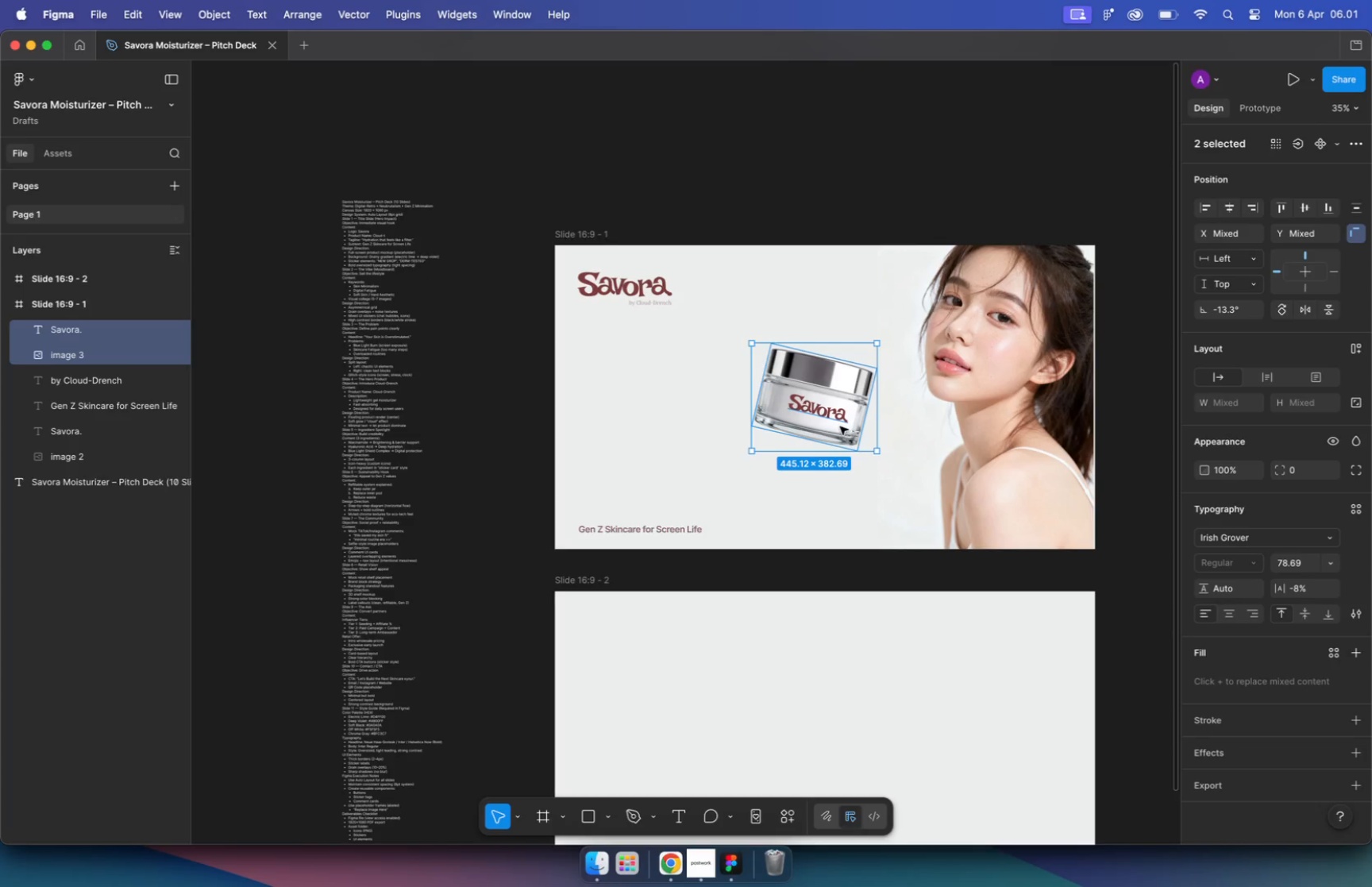 
hold_key(key=CommandLeft, duration=1.27)
scroll: coordinate [858, 311], scroll_direction: up, amount: 5.0
 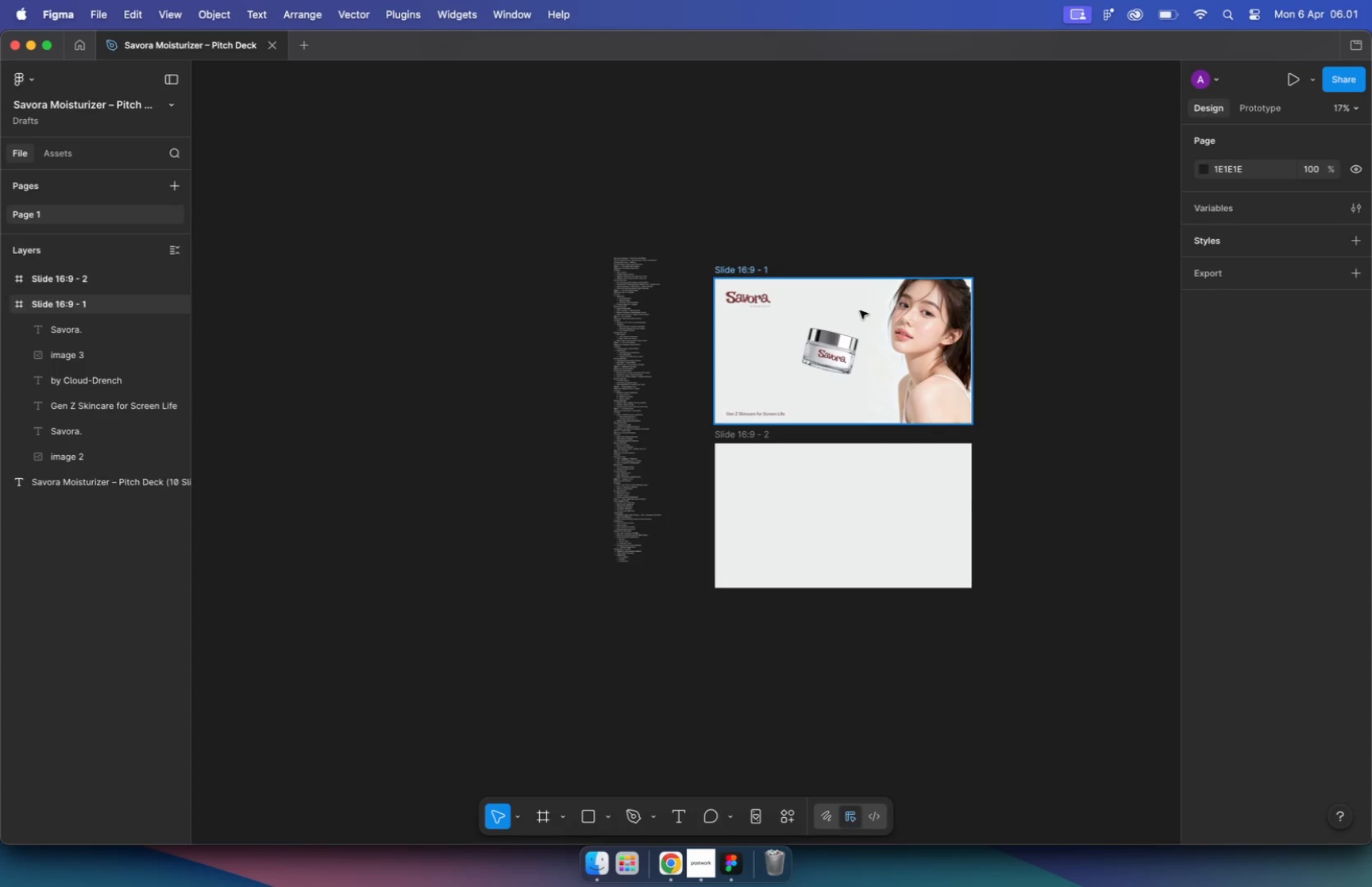 
left_click([846, 125])
 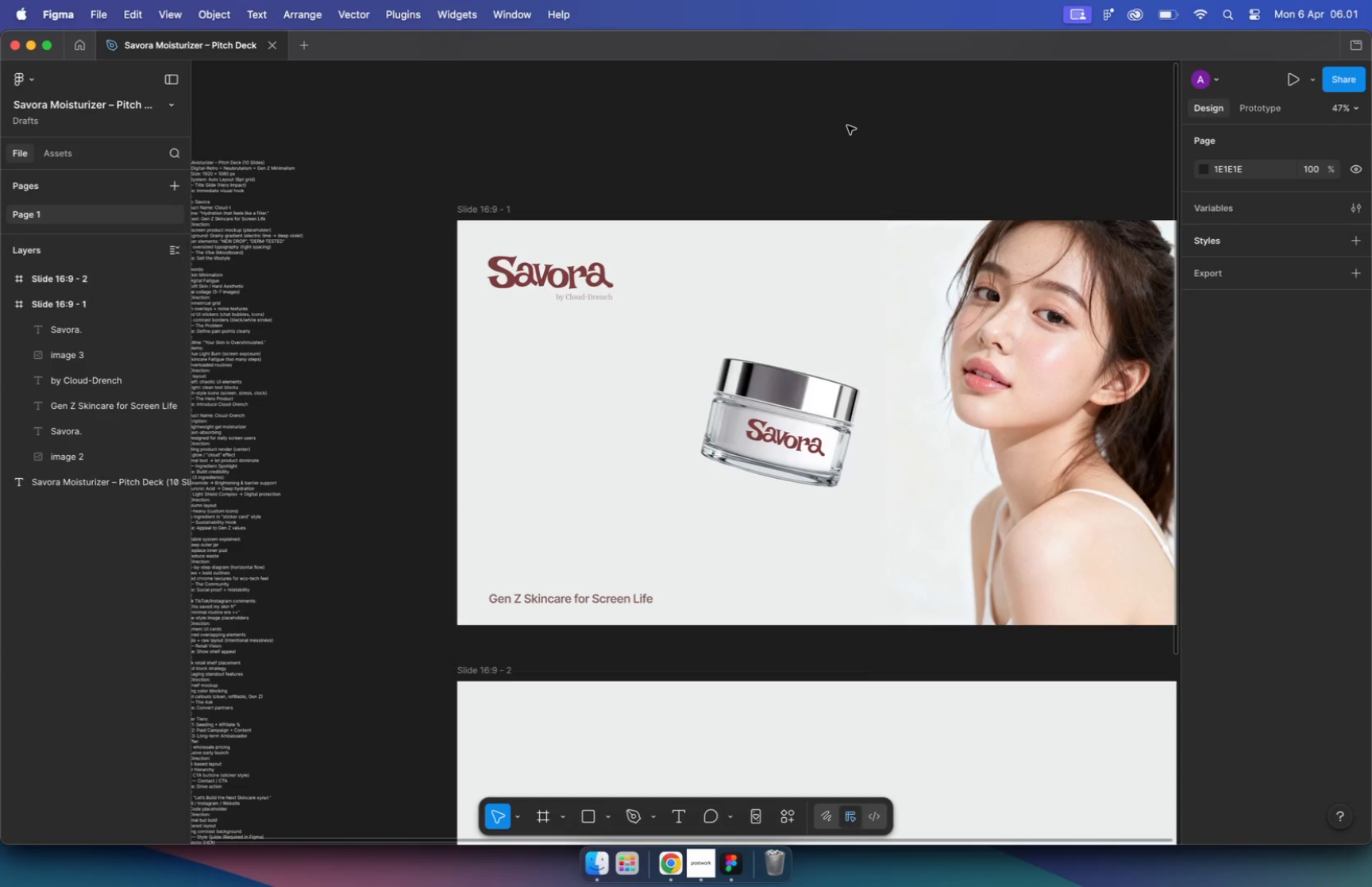 
left_click_drag(start_coordinate=[580, 296], to_coordinate=[720, 375])
 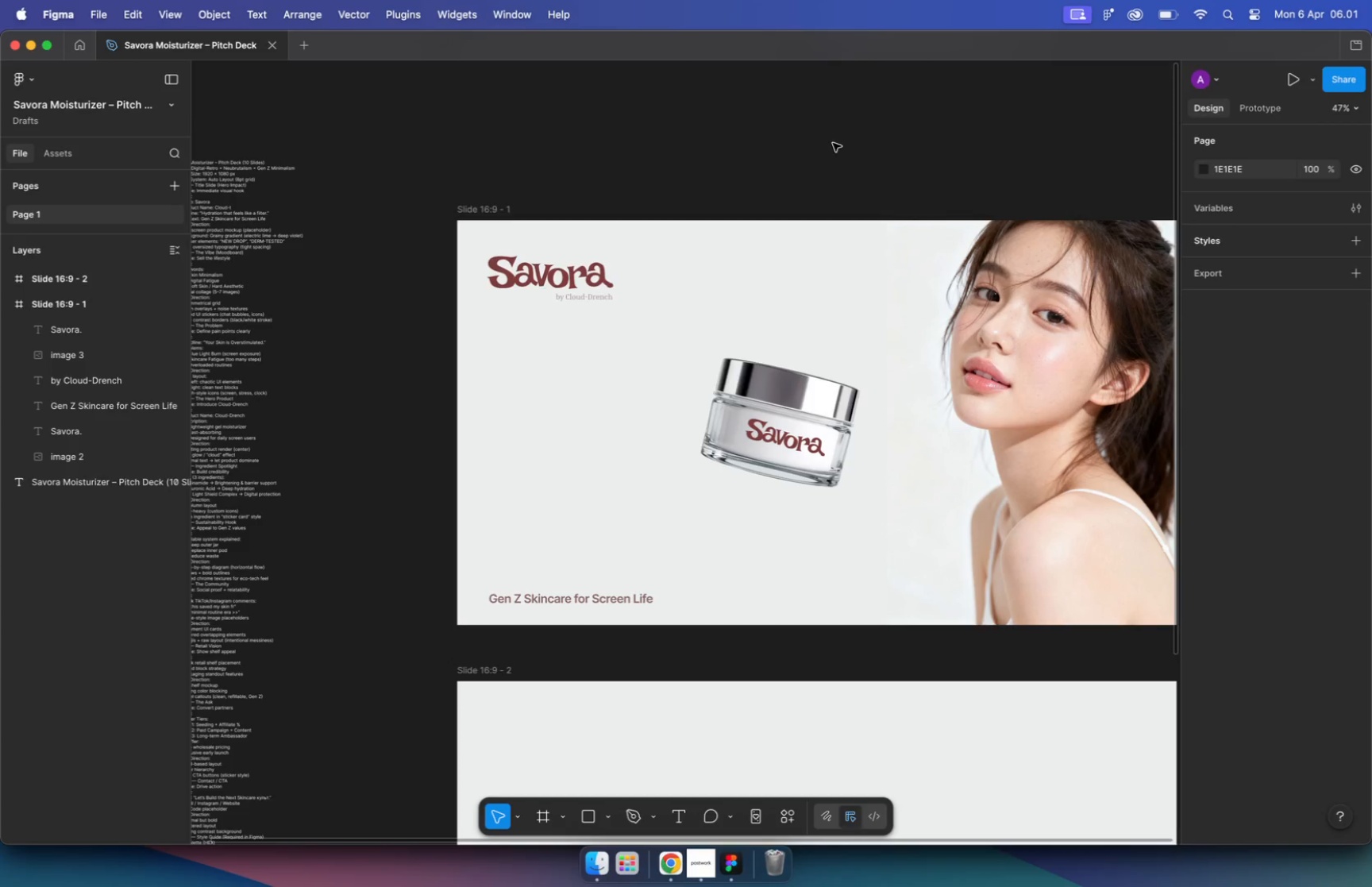 
hold_key(key=OptionLeft, duration=0.77)
 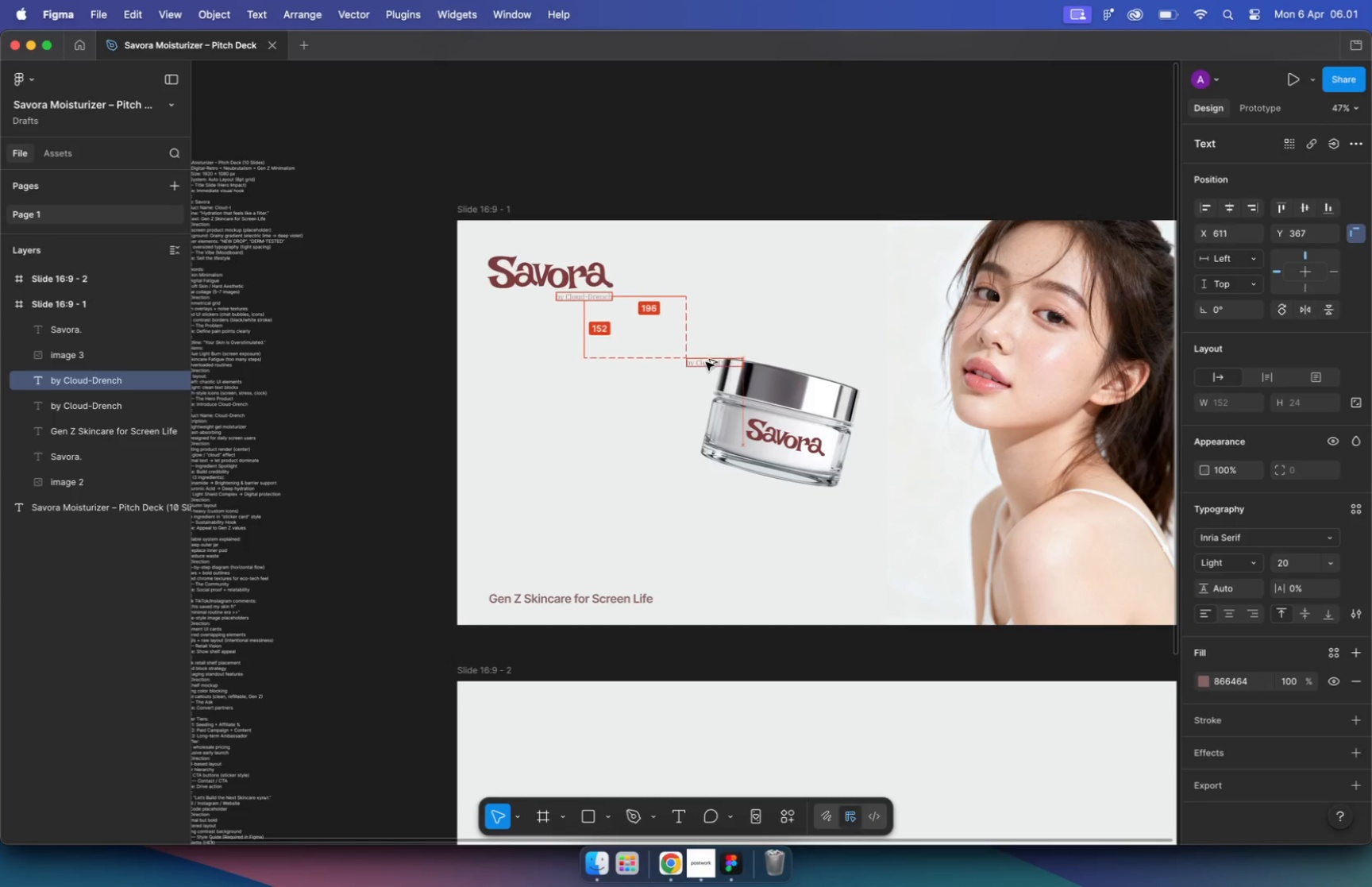 
left_click([768, 429])
 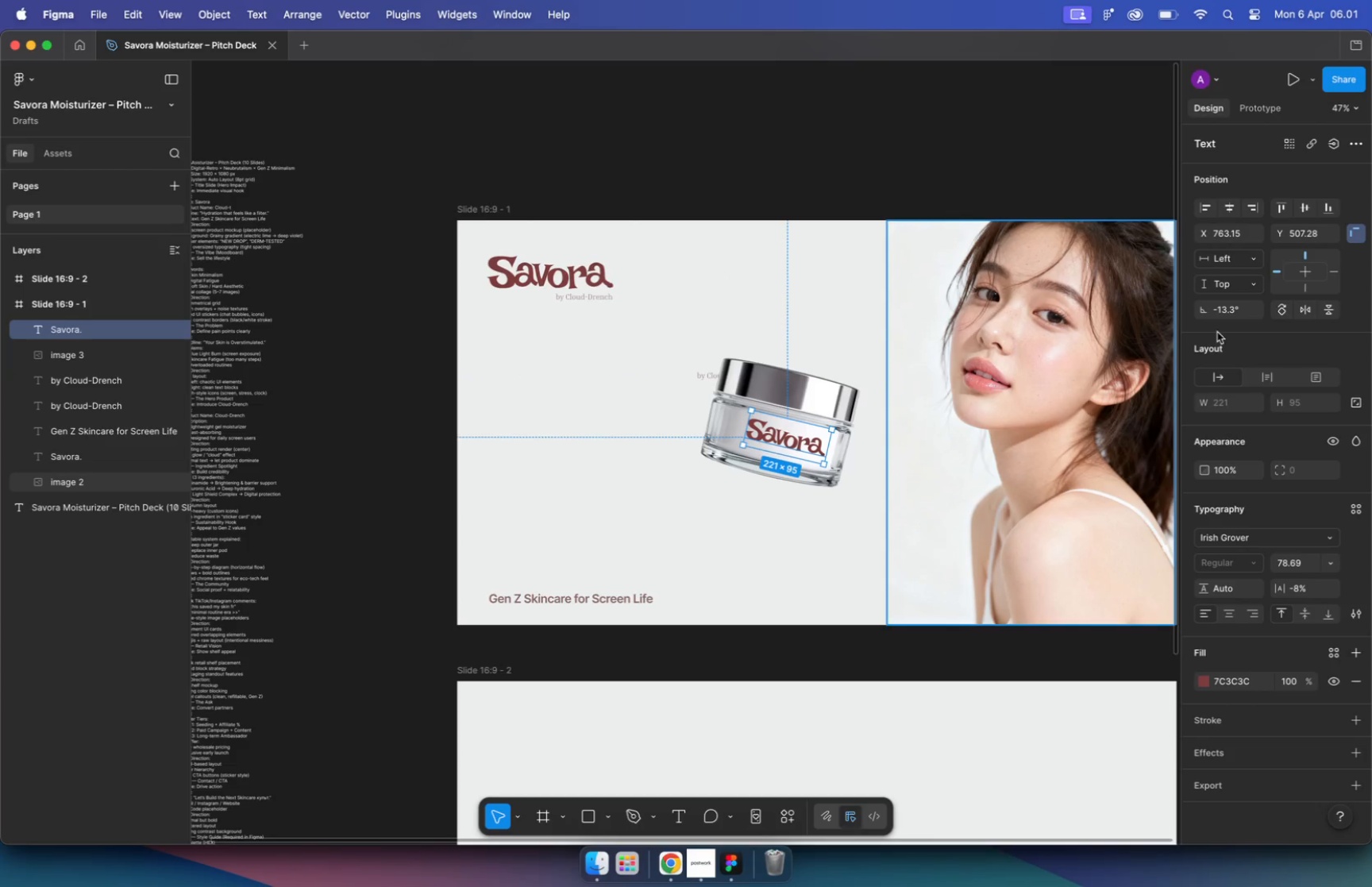 
left_click([1250, 314])
 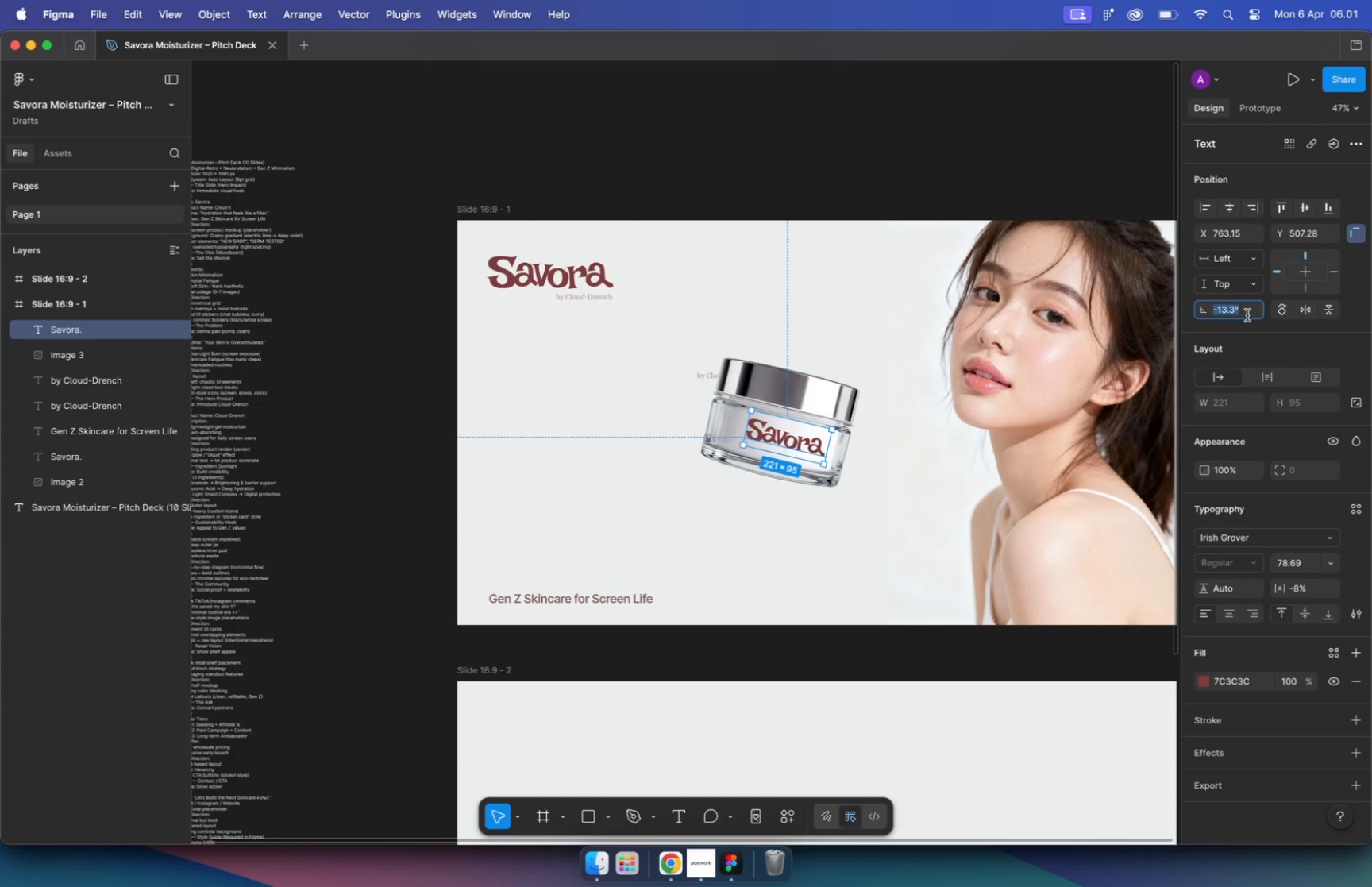 
key(Meta+C)
 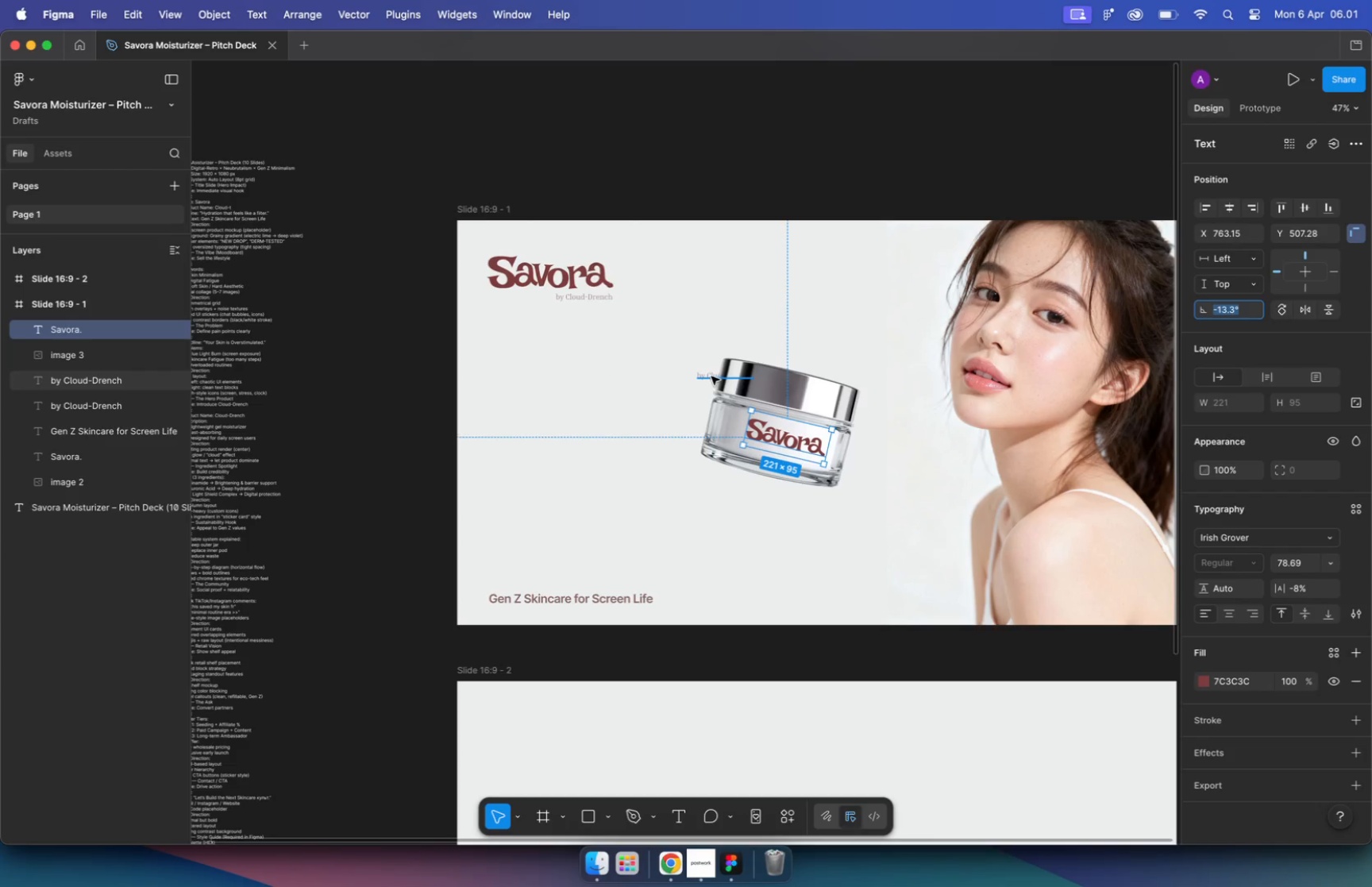 
key(Meta+V)
 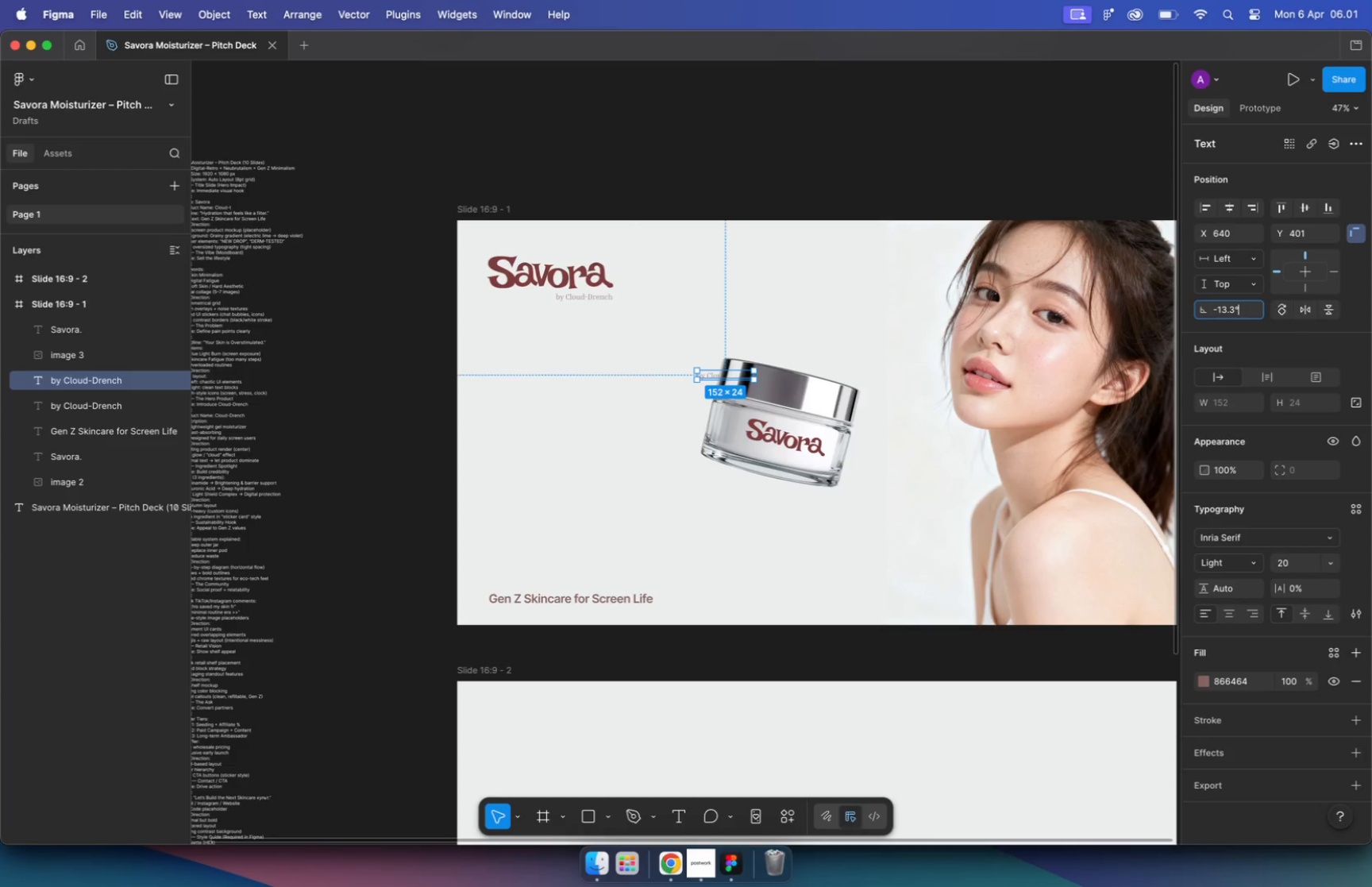 
key(Enter)
 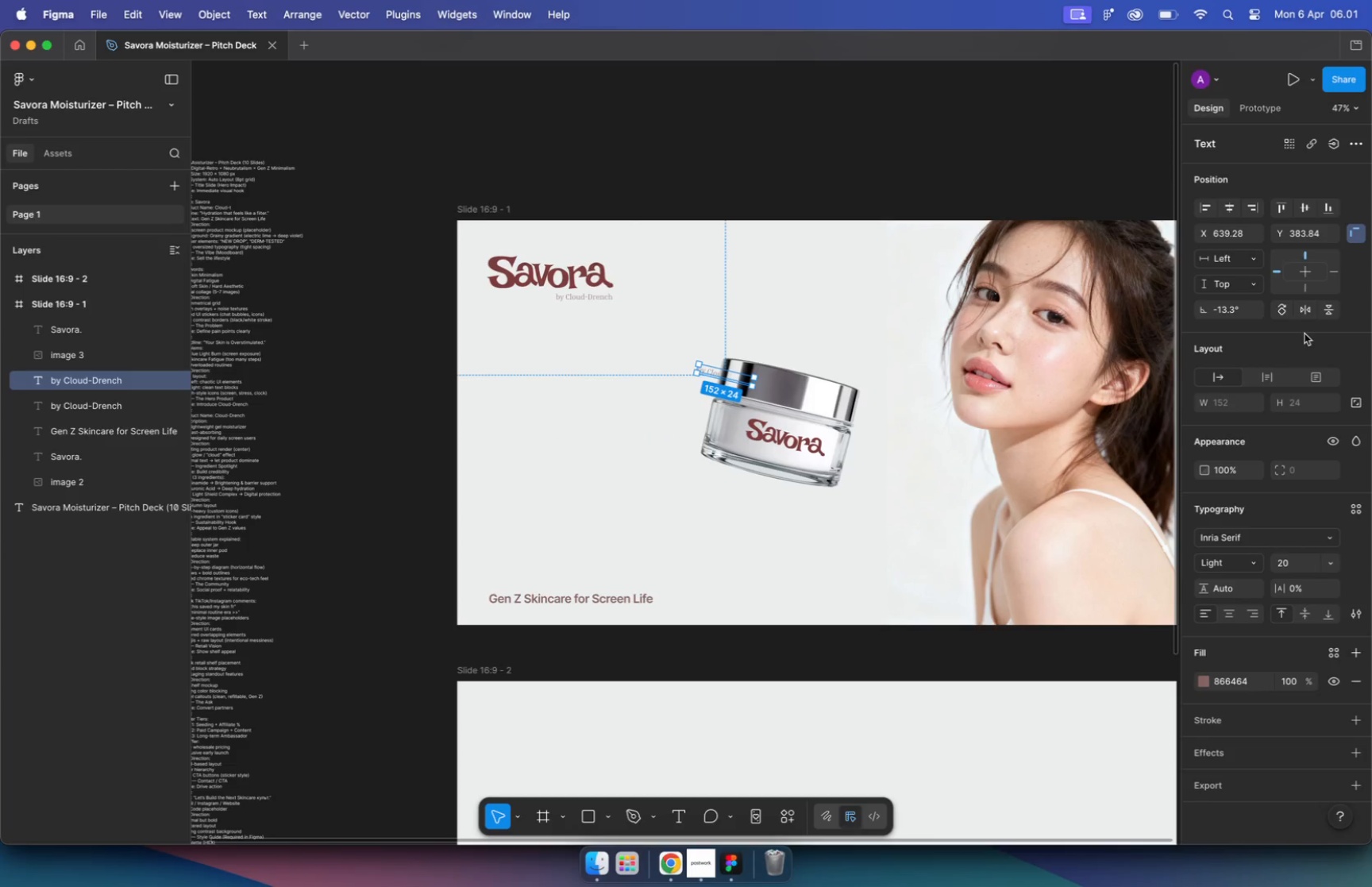 
hold_key(key=CommandLeft, duration=0.42)
scroll: coordinate [699, 393], scroll_direction: up, amount: 2.0
 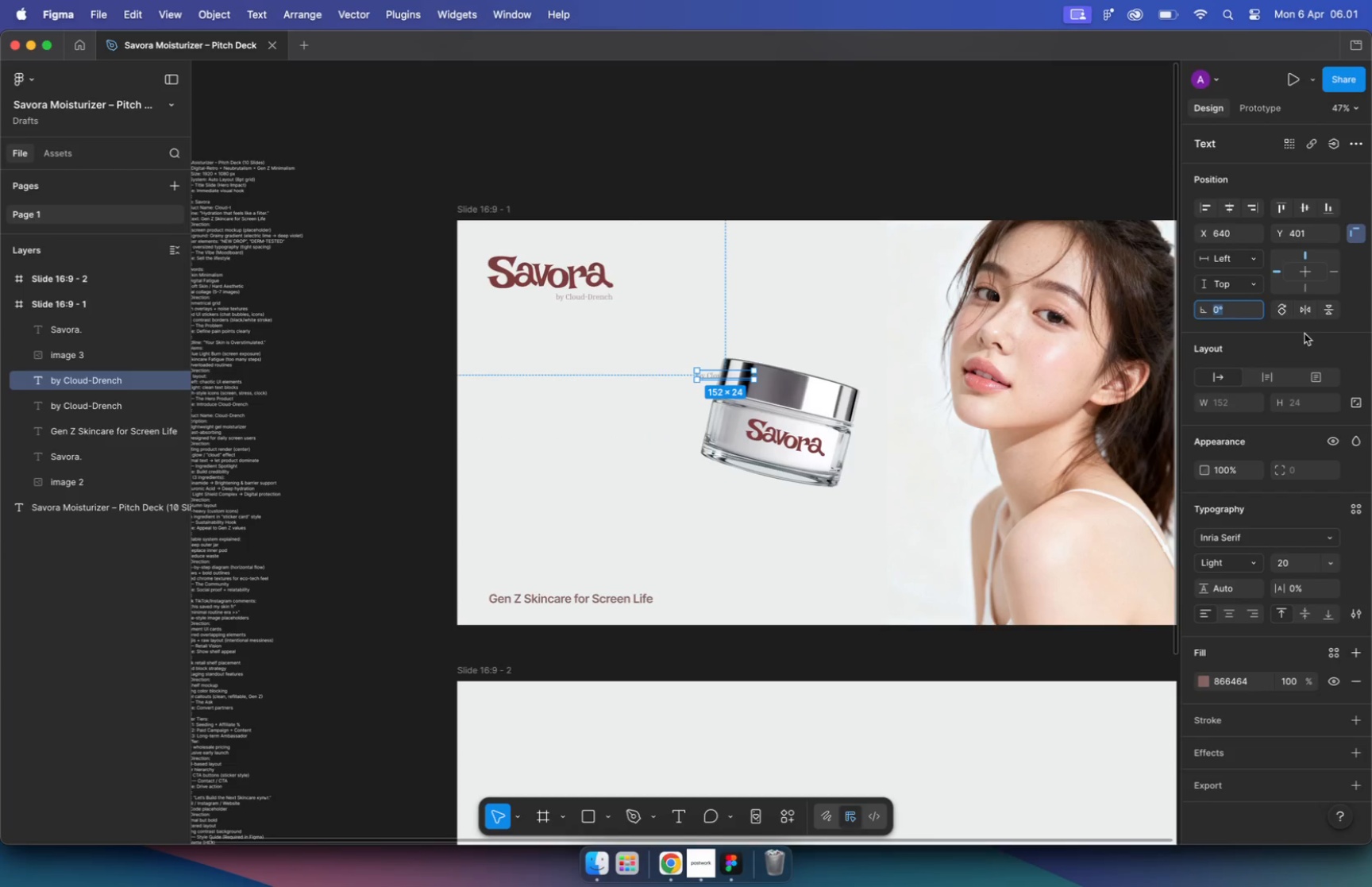 
left_click_drag(start_coordinate=[713, 368], to_coordinate=[827, 481])
 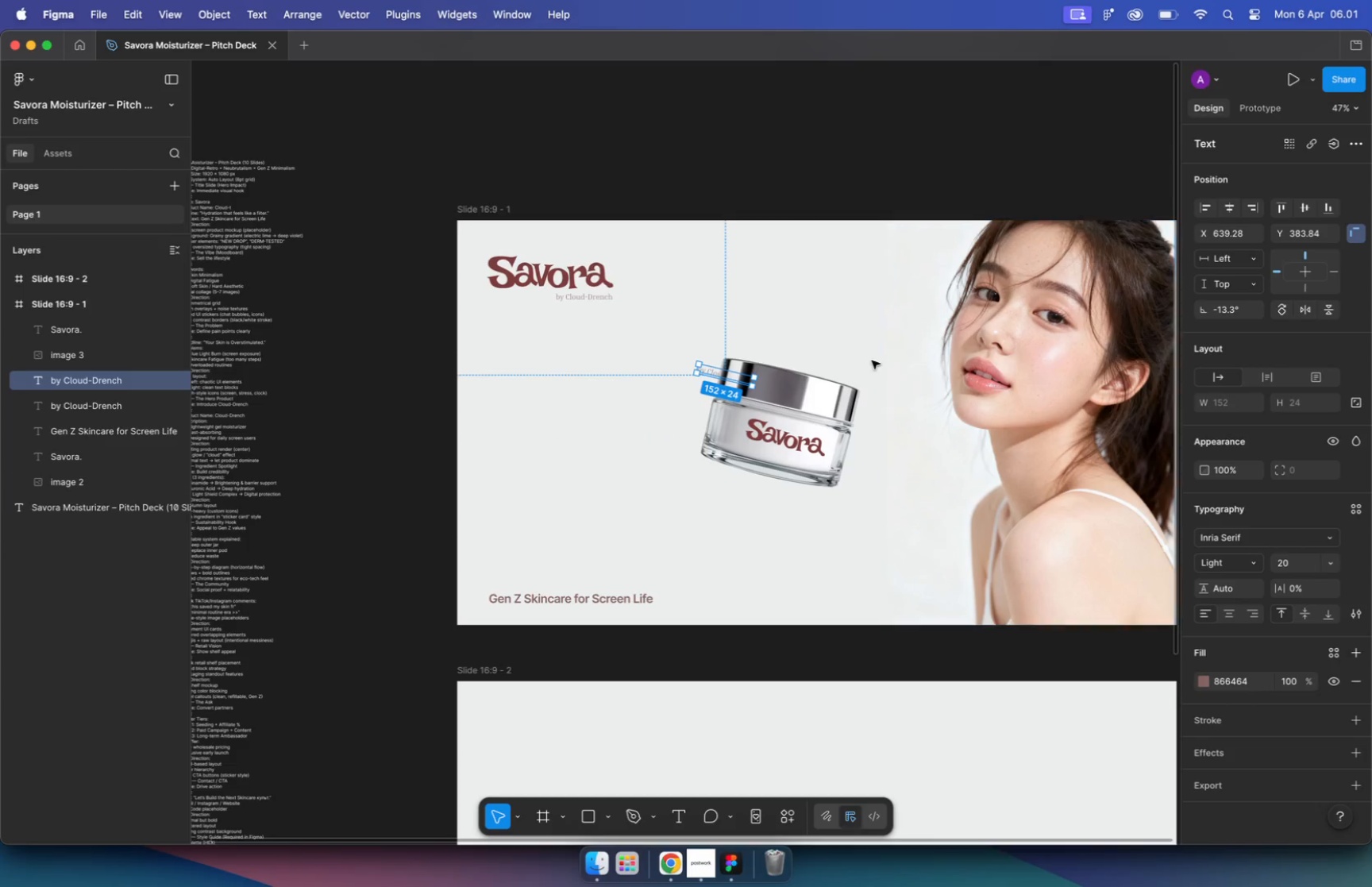 
key(Meta+BracketRight)
 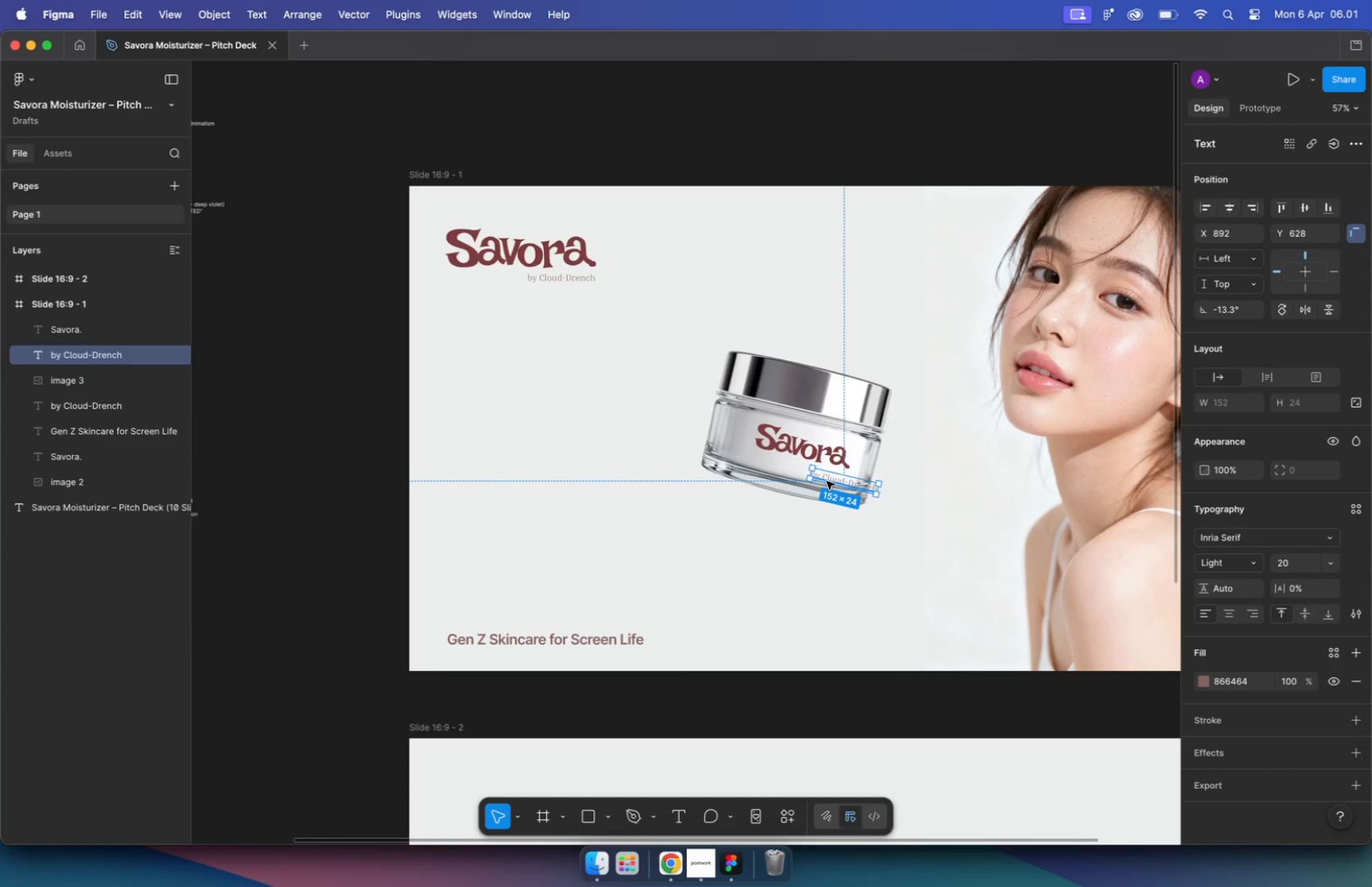 
key(Meta+BracketRight)
 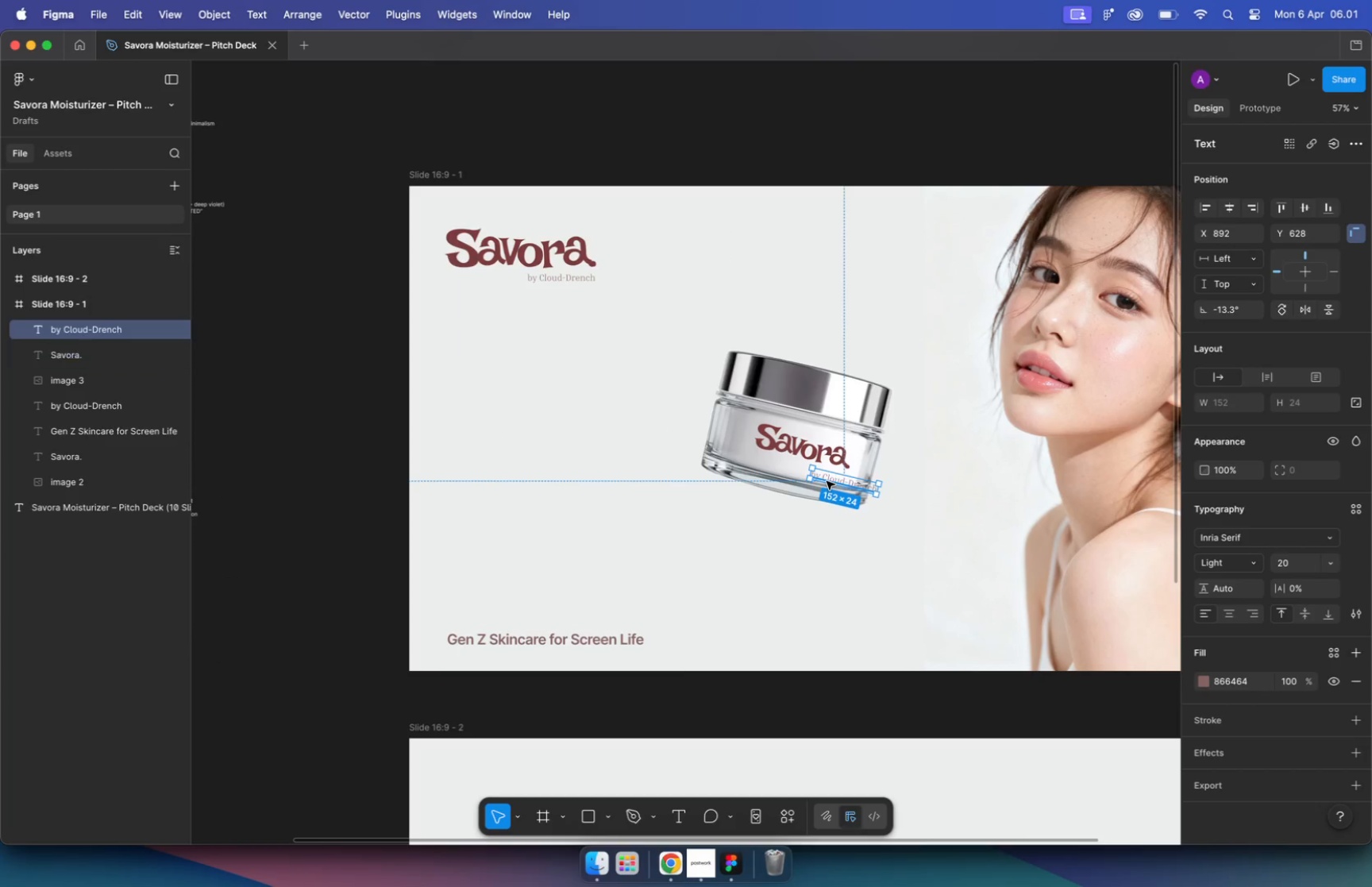 
key(Meta+BracketRight)
 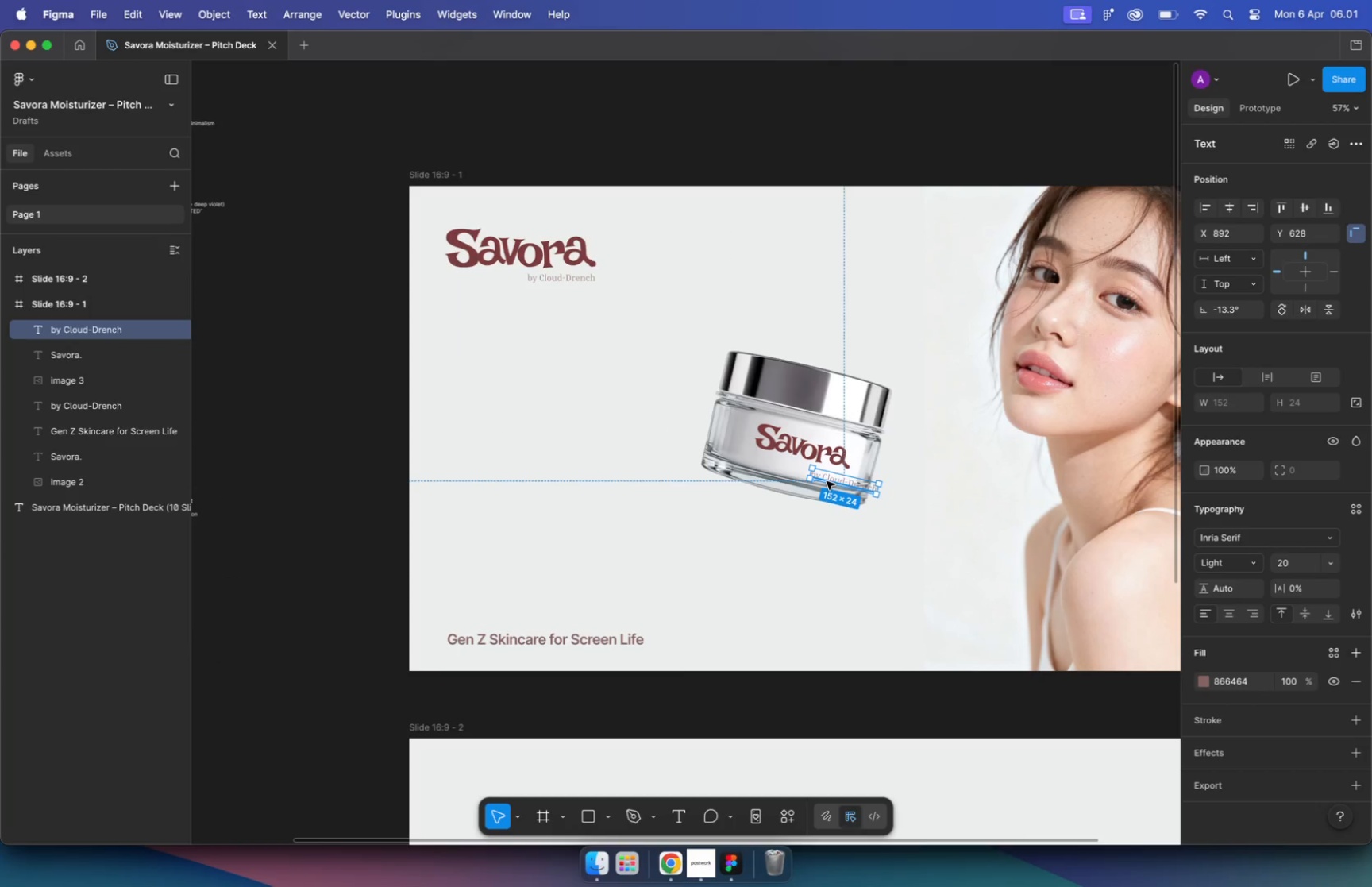 
hold_key(key=CommandLeft, duration=1.06)
scroll: coordinate [850, 476], scroll_direction: up, amount: 22.0
 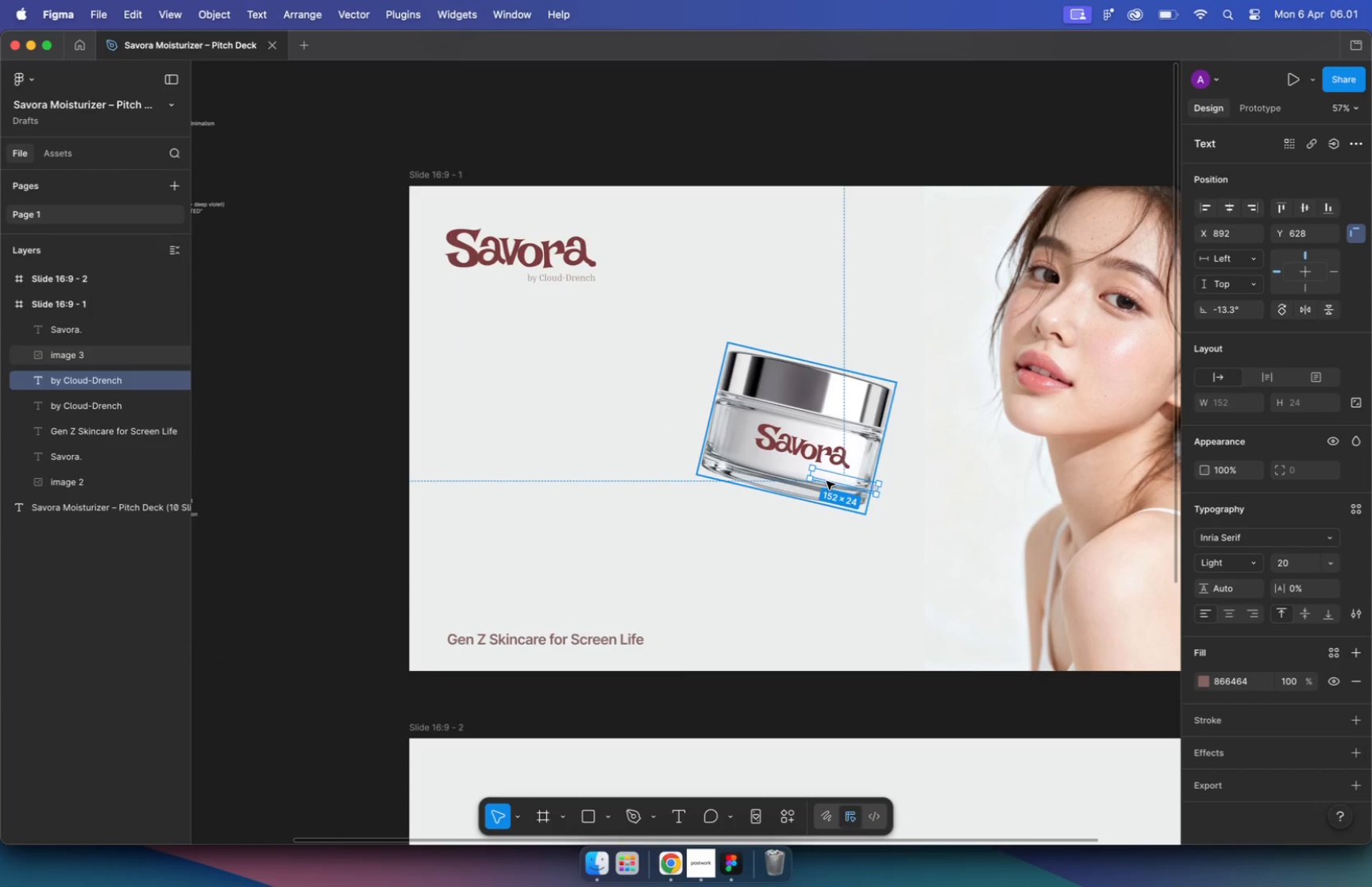 
type(14)
 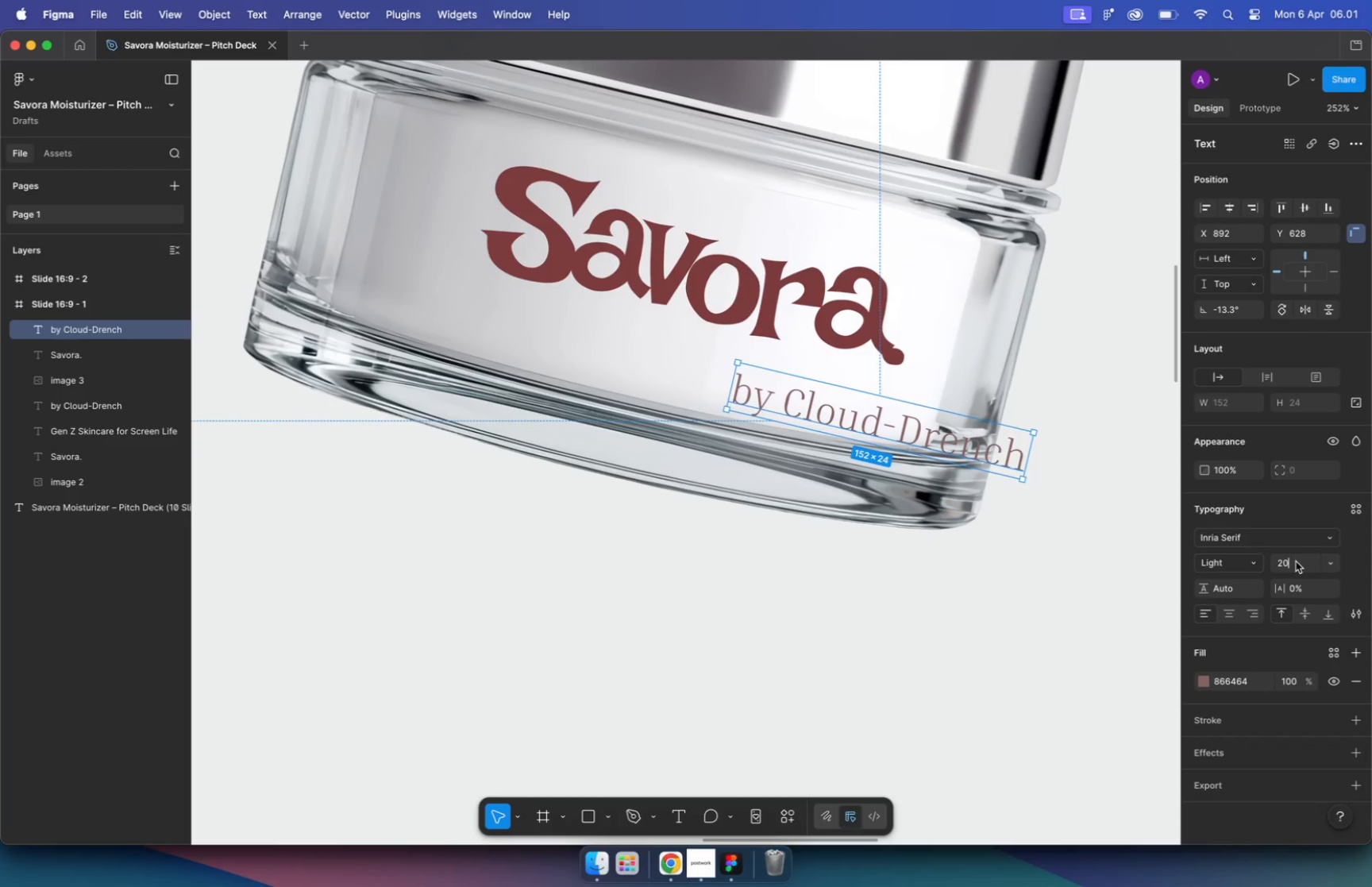 
key(Enter)
 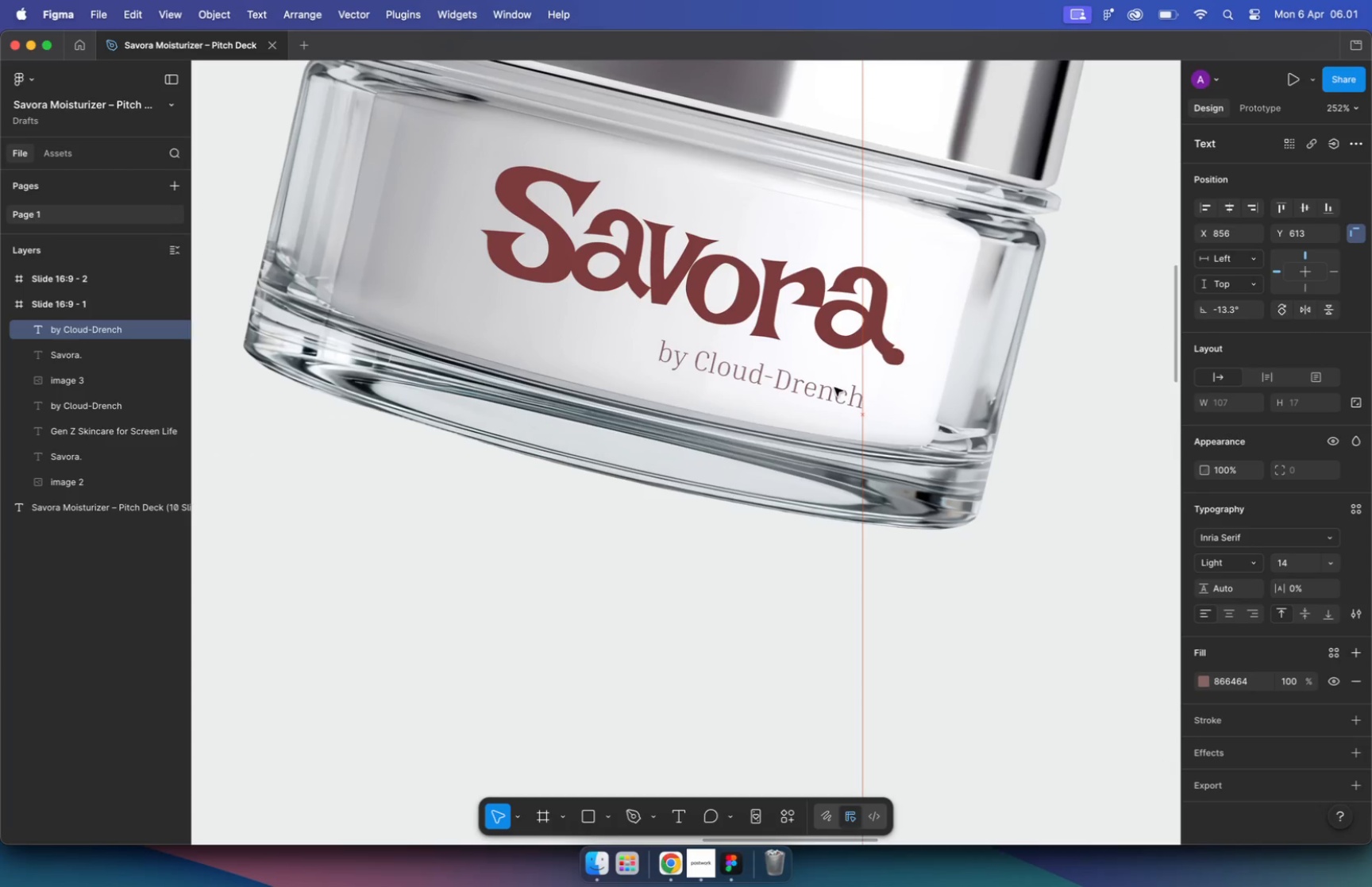 
left_click_drag(start_coordinate=[908, 418], to_coordinate=[865, 395])
 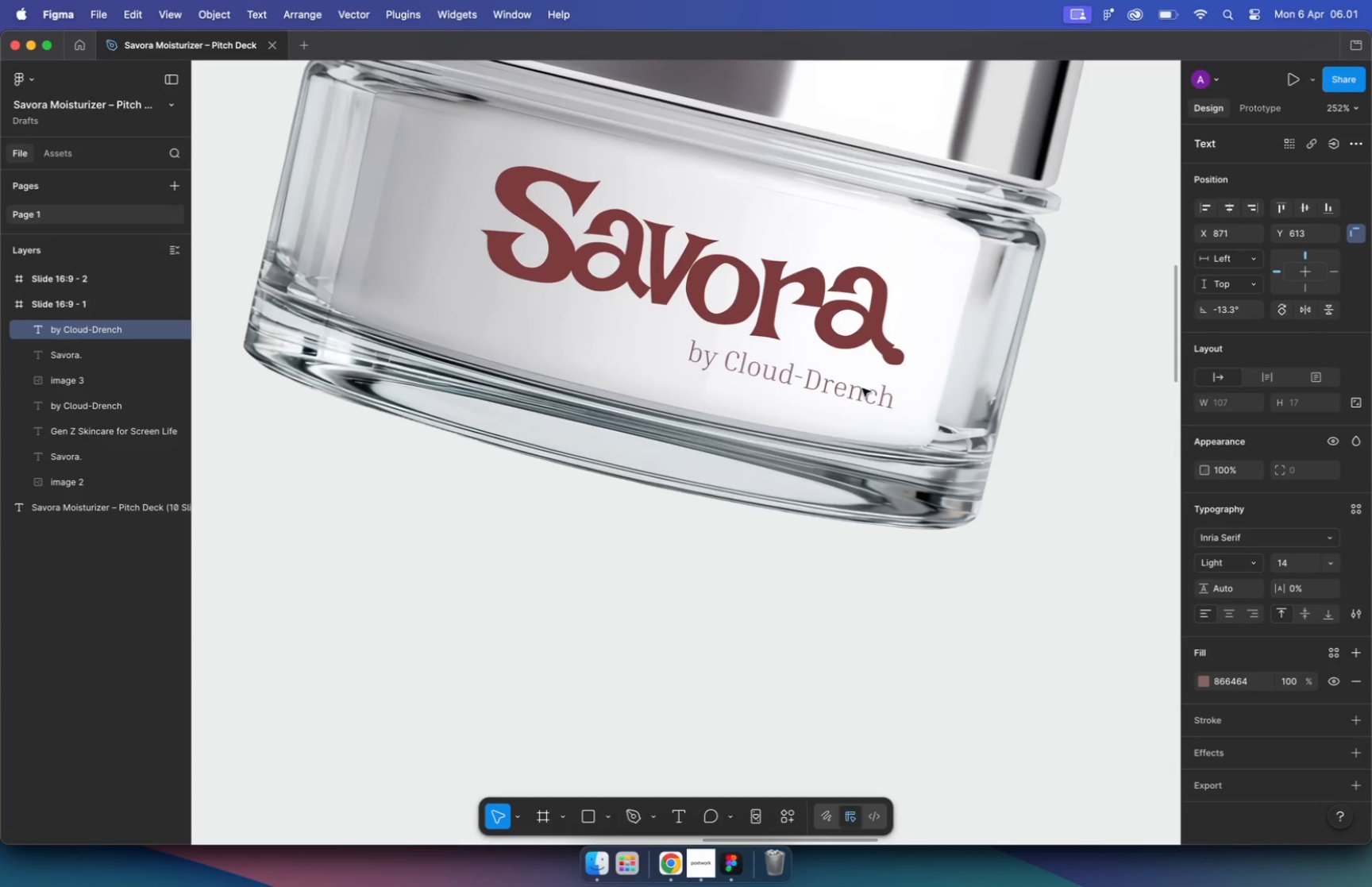 
hold_key(key=CommandLeft, duration=1.72)
scroll: coordinate [861, 413], scroll_direction: down, amount: 37.0
 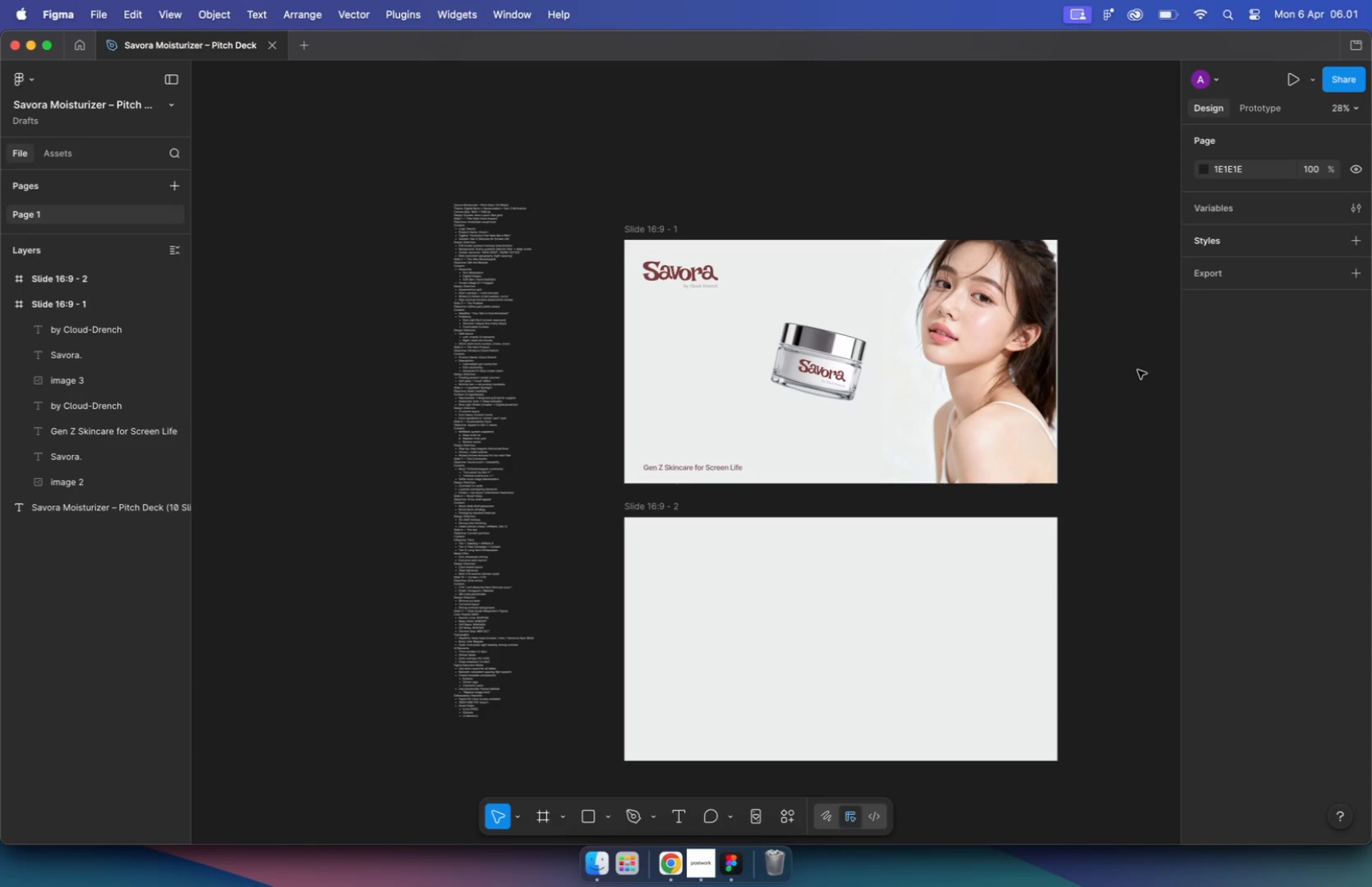 
wait(8.95)
 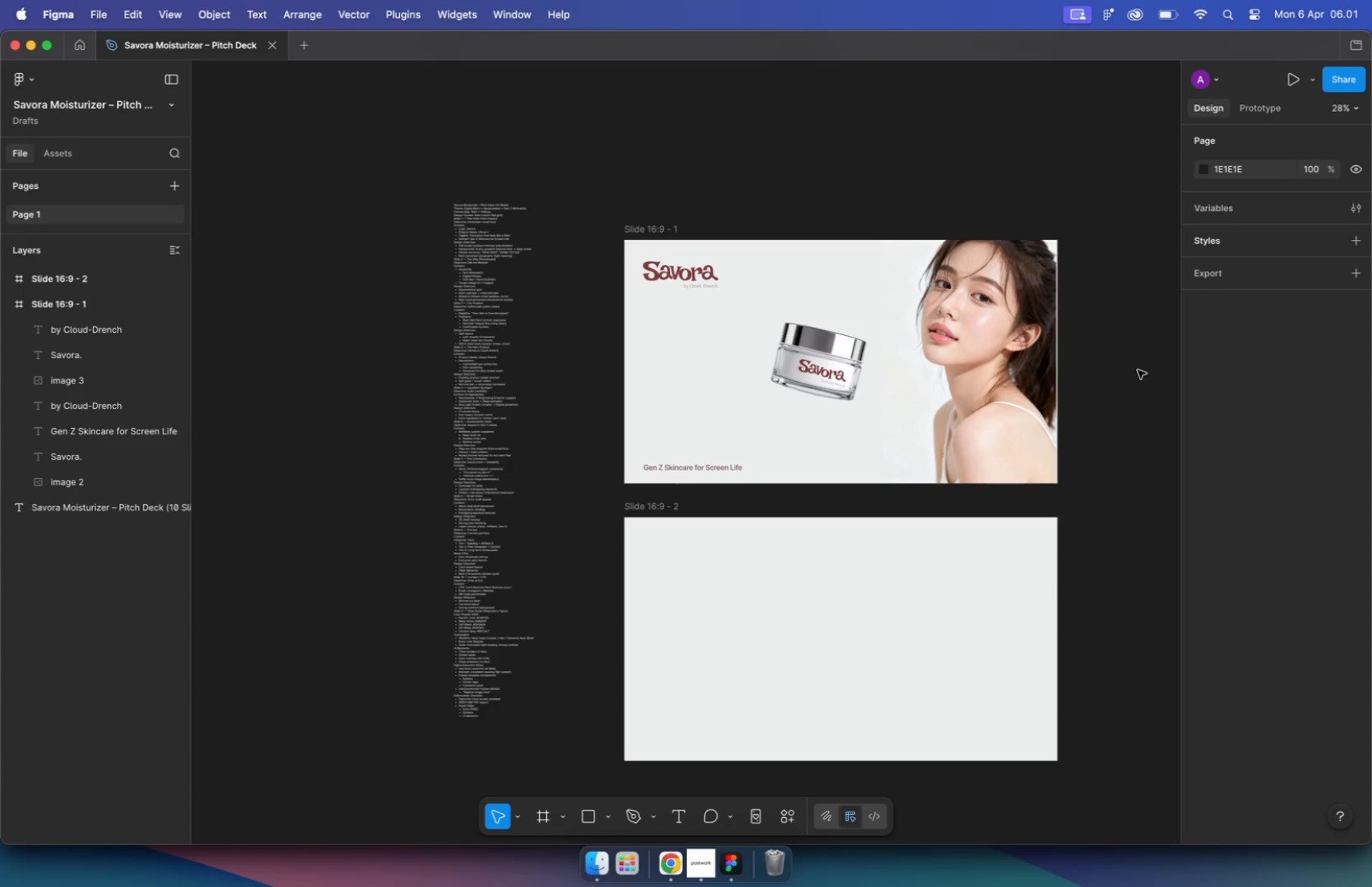 
hold_key(key=CommandLeft, duration=4.1)
scroll: coordinate [627, 237], scroll_direction: up, amount: 30.0
 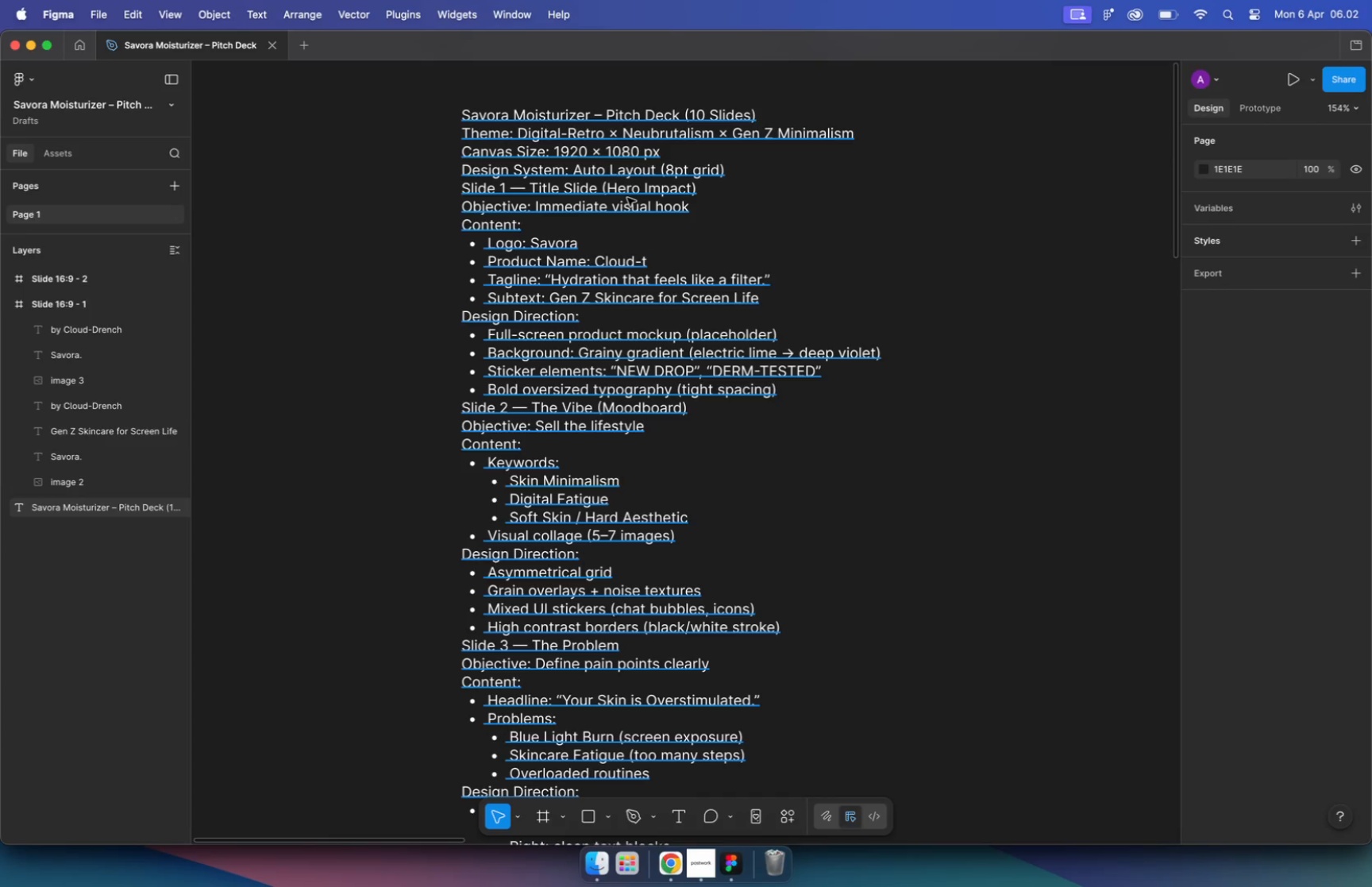 
wait(7.07)
 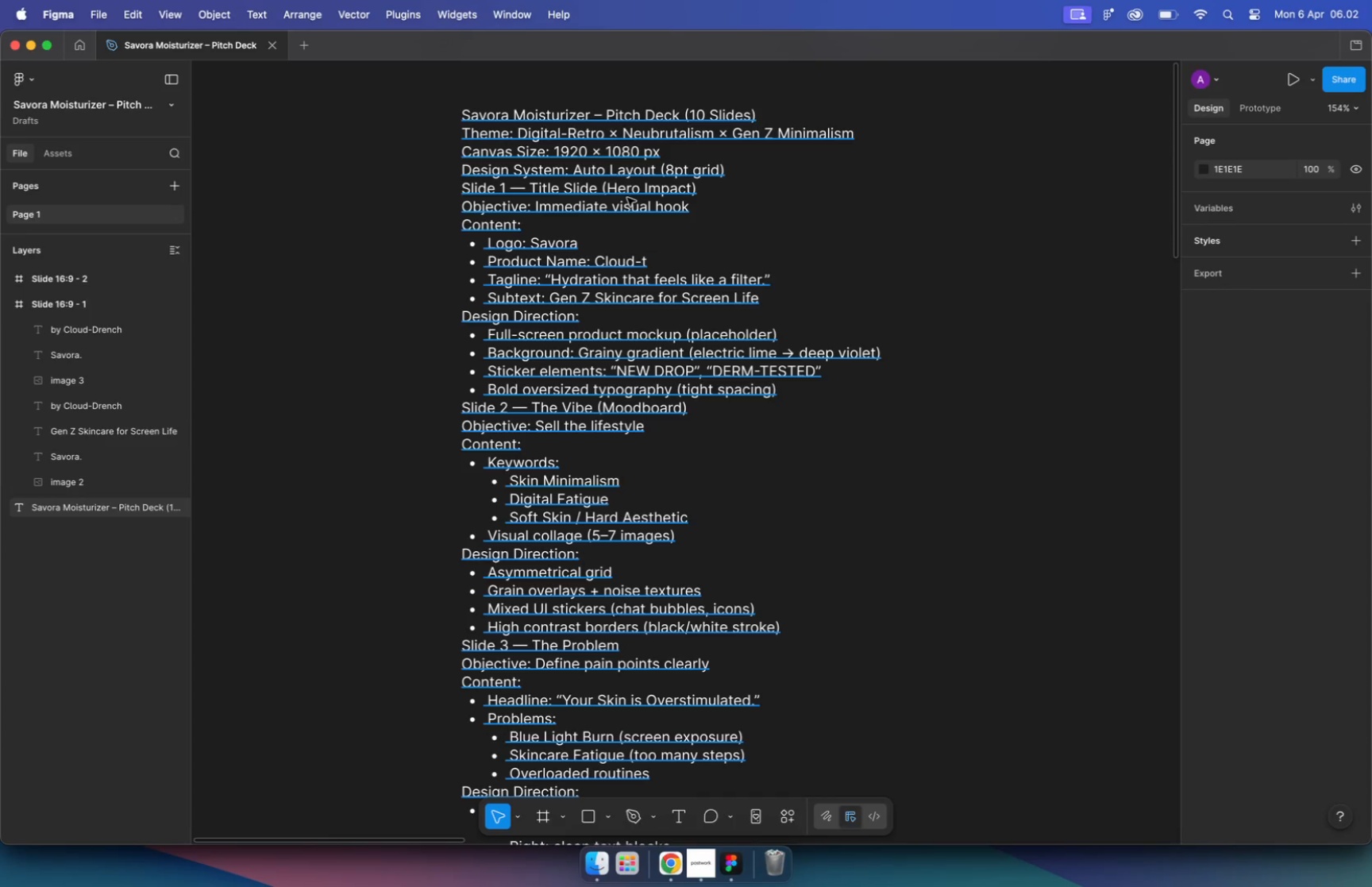 
double_click([607, 277])
 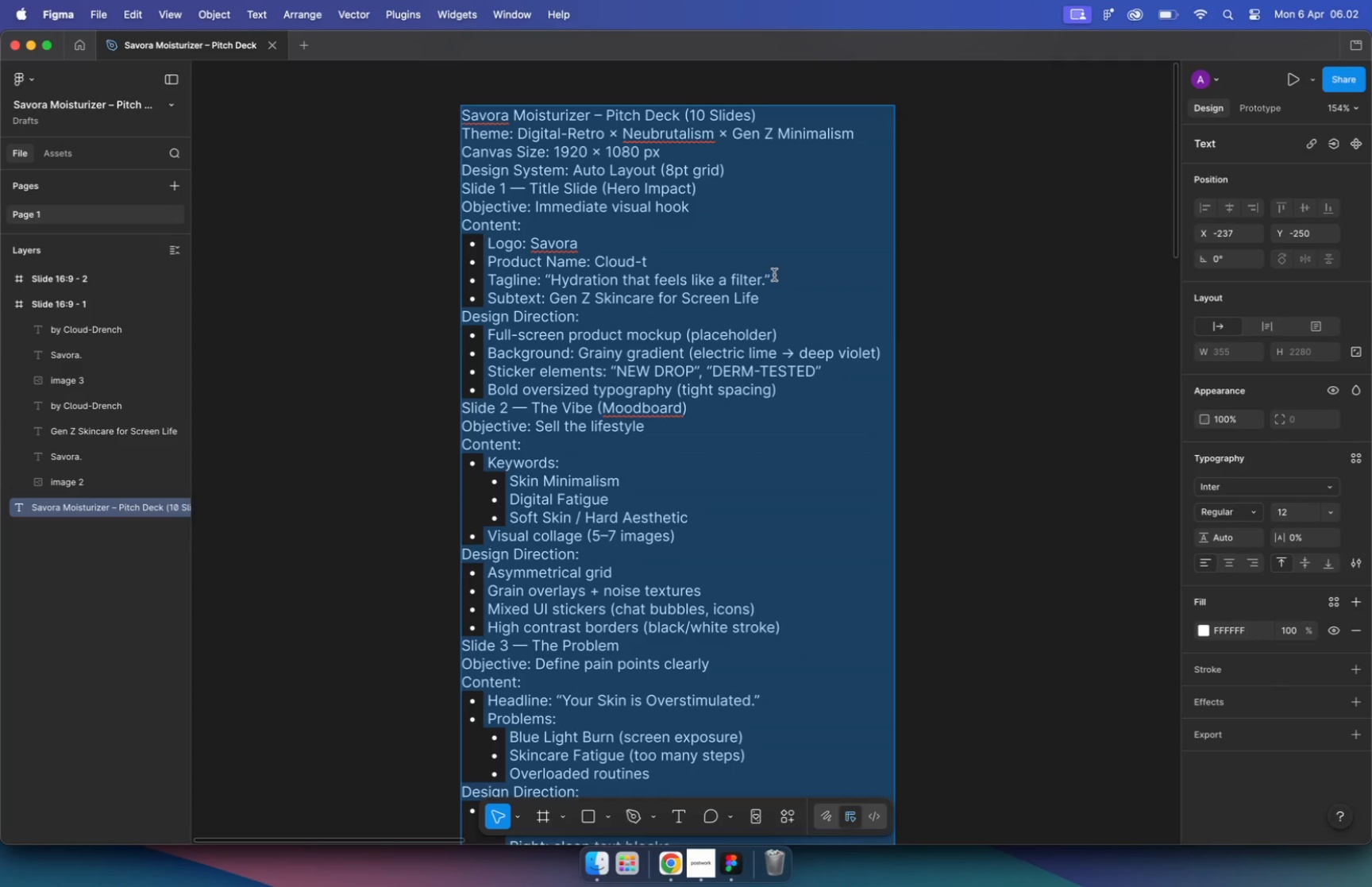 
left_click_drag(start_coordinate=[757, 277], to_coordinate=[741, 274])
 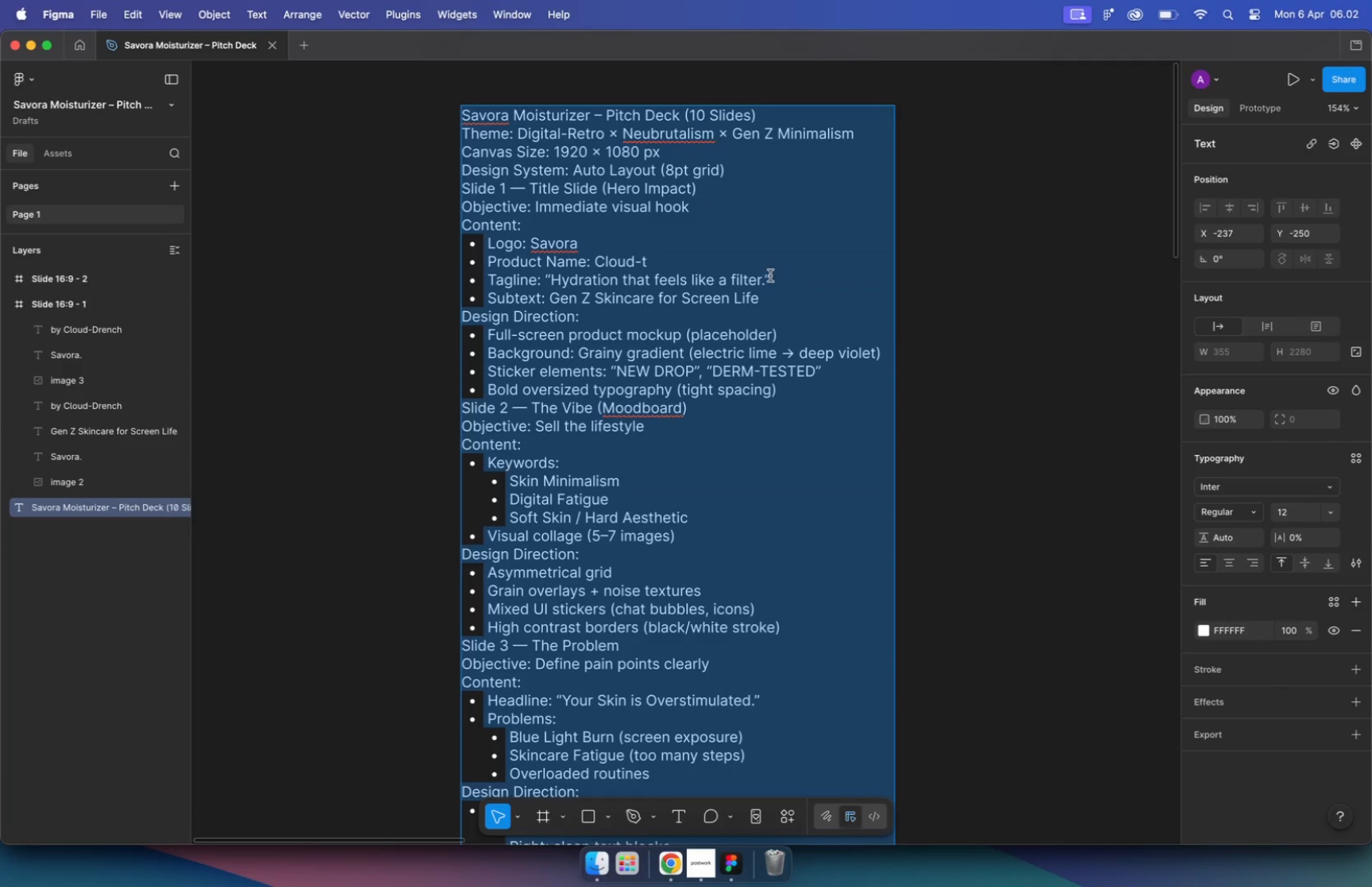 
left_click_drag(start_coordinate=[758, 275], to_coordinate=[584, 276])
 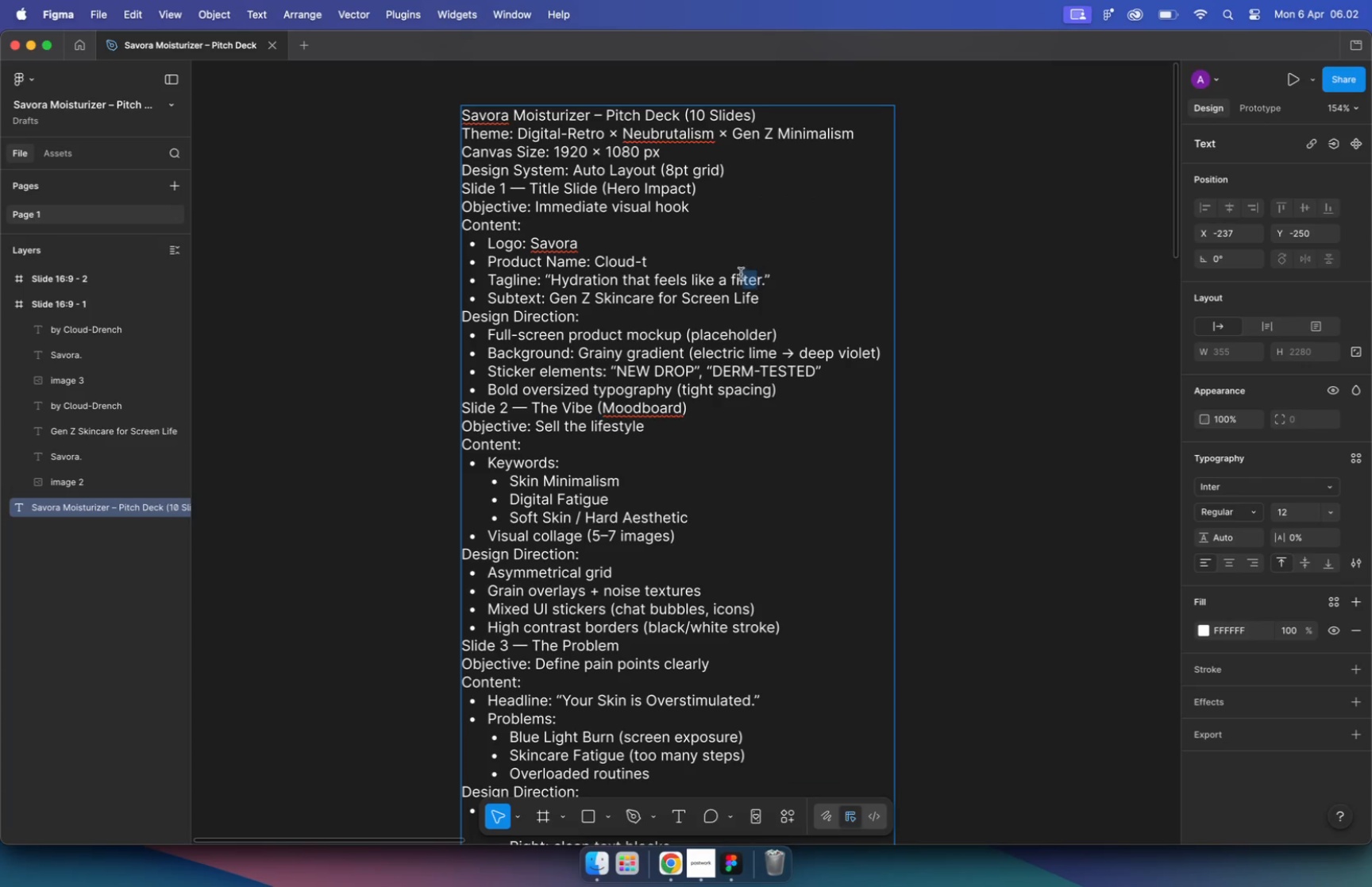 
left_click_drag(start_coordinate=[762, 277], to_coordinate=[552, 280])
 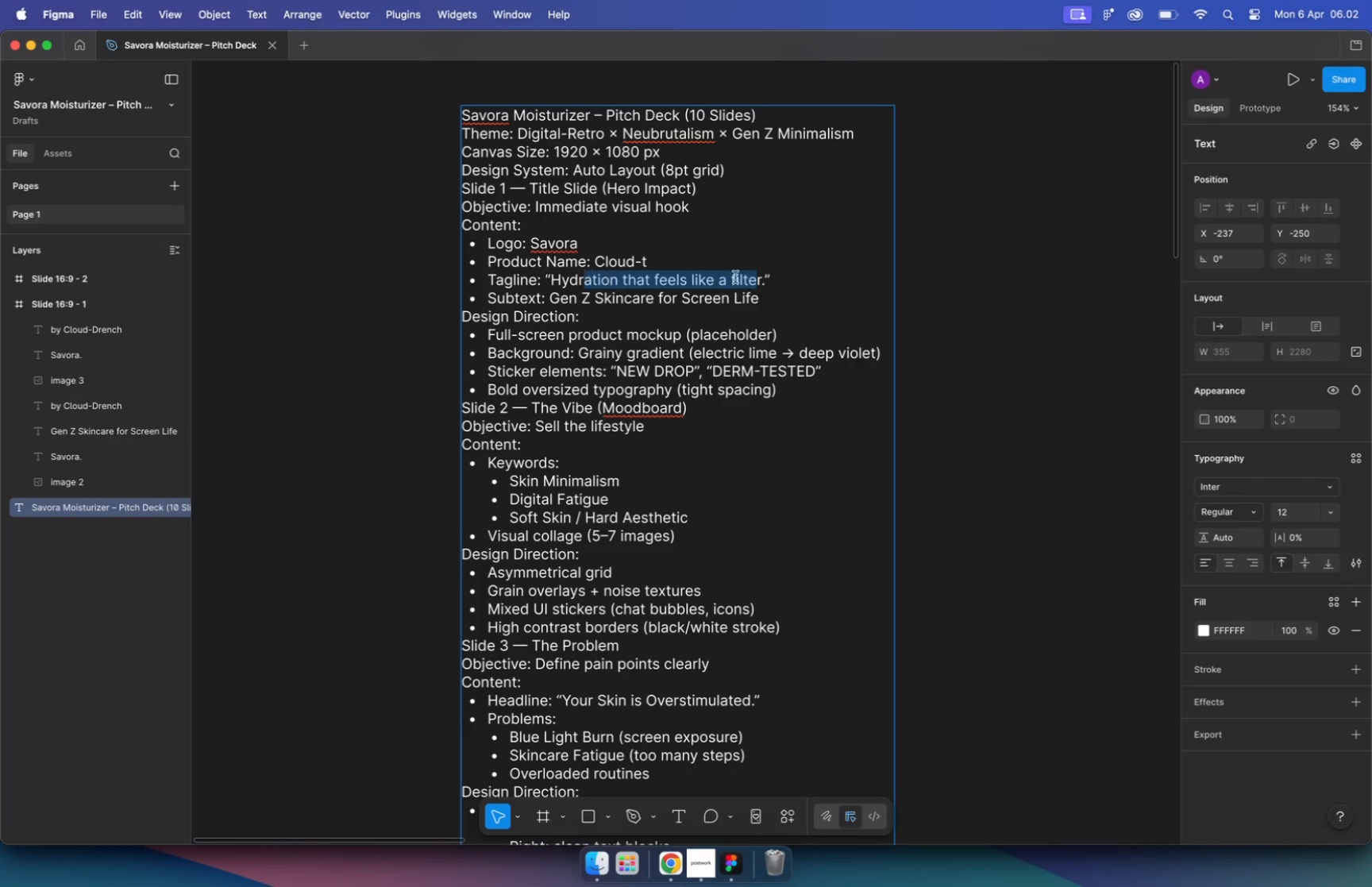 
key(Meta+C)
 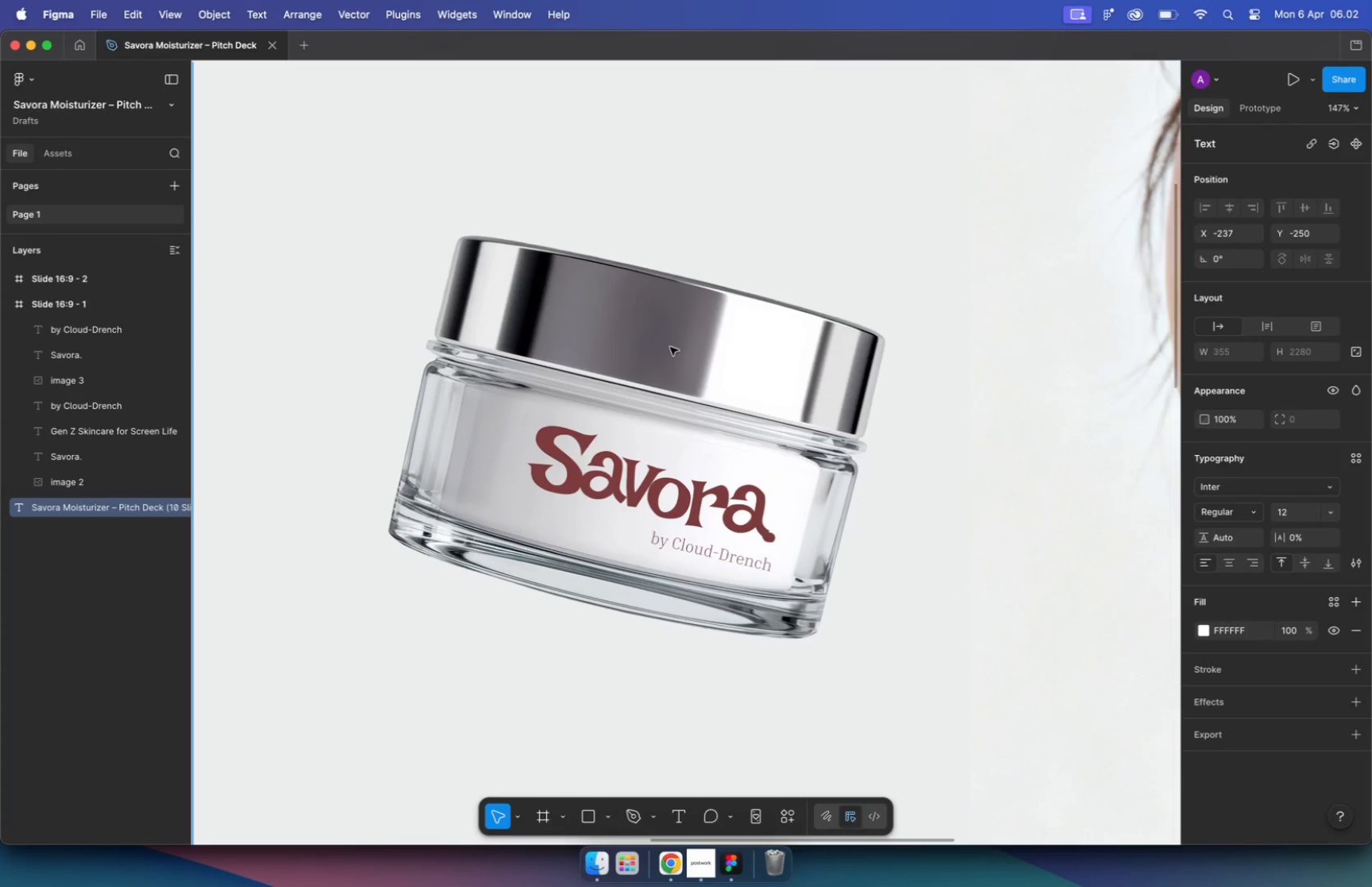 
hold_key(key=CommandLeft, duration=2.58)
scroll: coordinate [557, 465], scroll_direction: down, amount: 19.0
 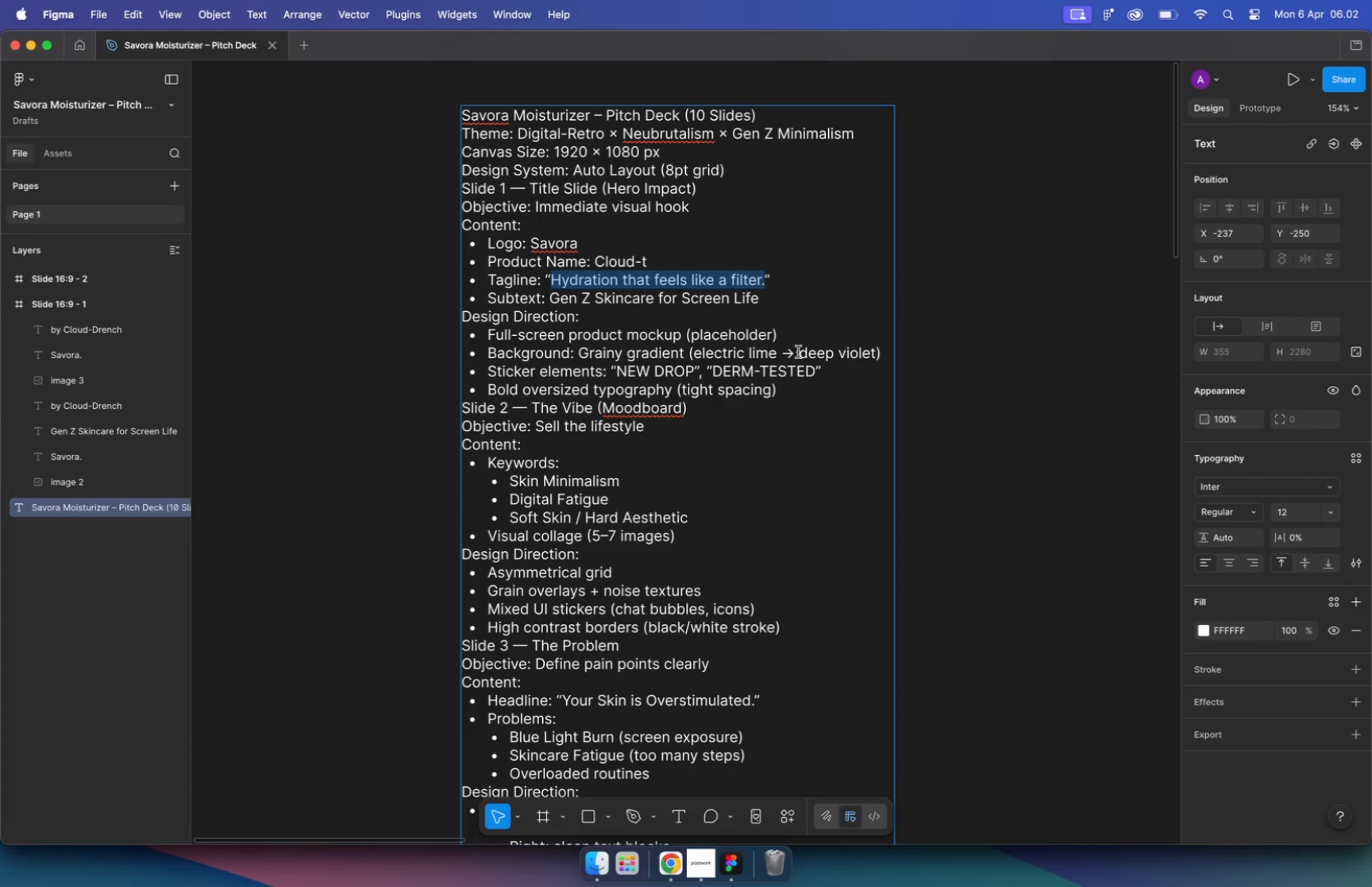 
left_click([619, 426])
 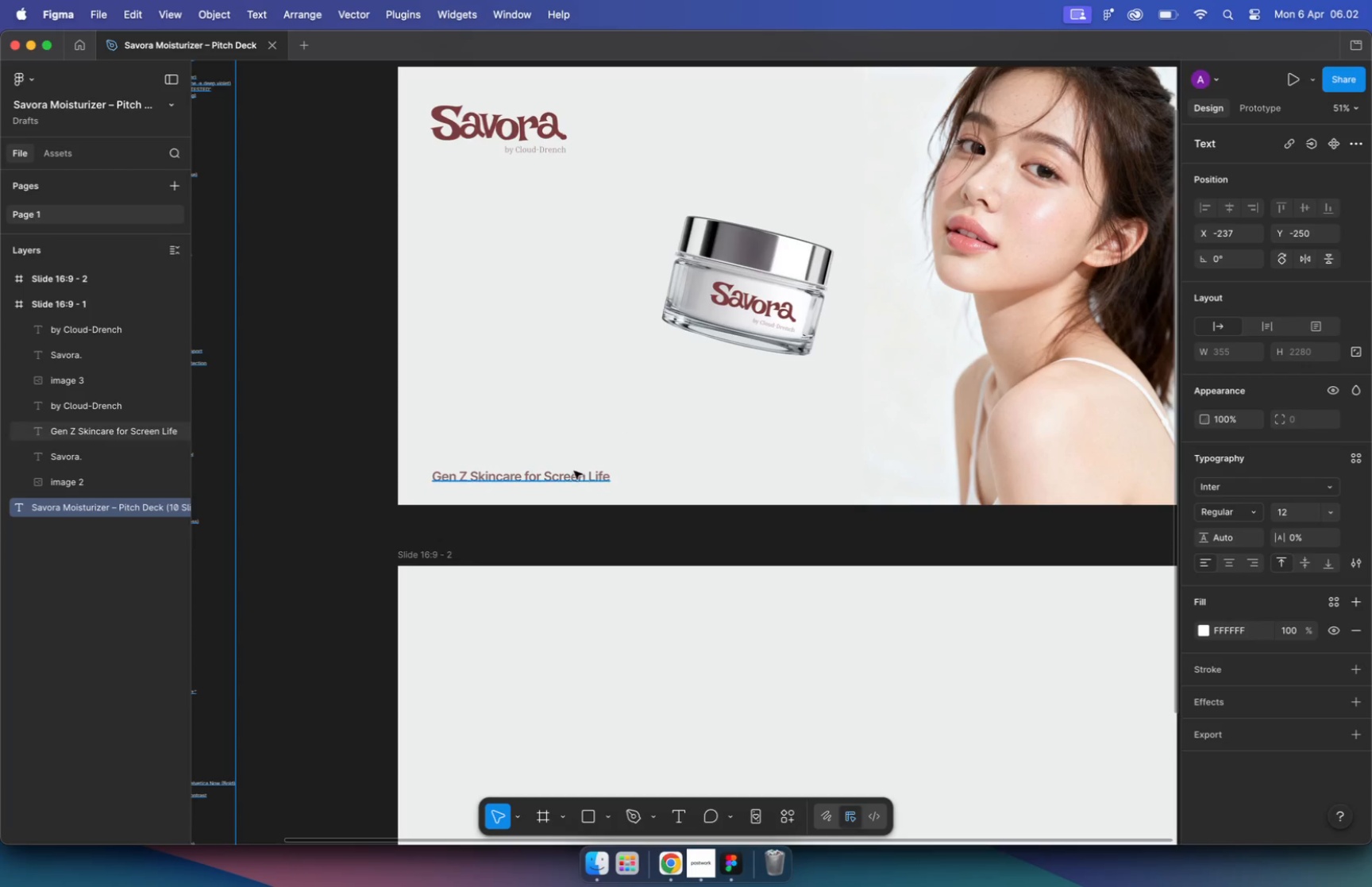 
key(Meta+D)
 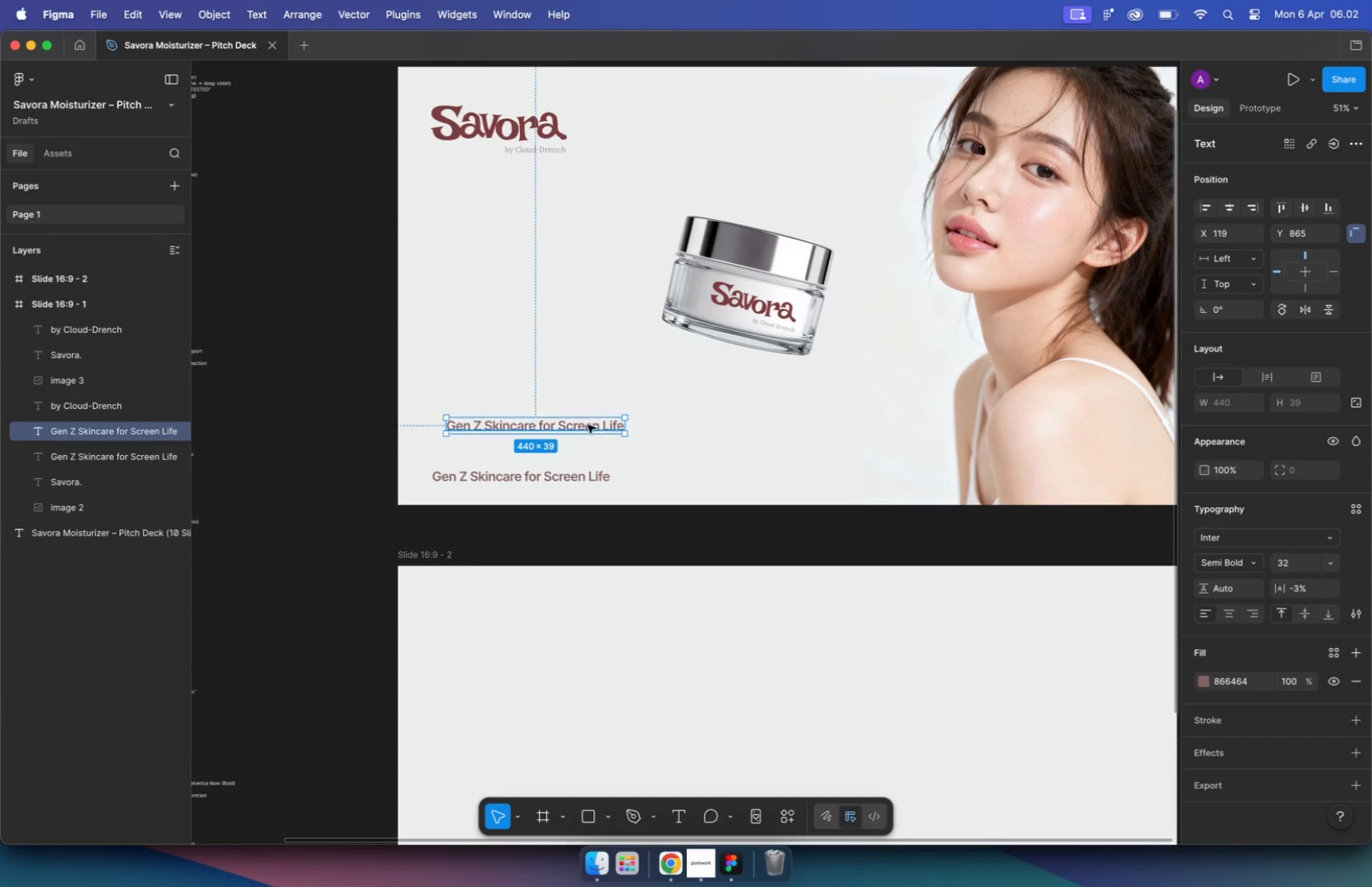 
left_click_drag(start_coordinate=[572, 475], to_coordinate=[588, 424])
 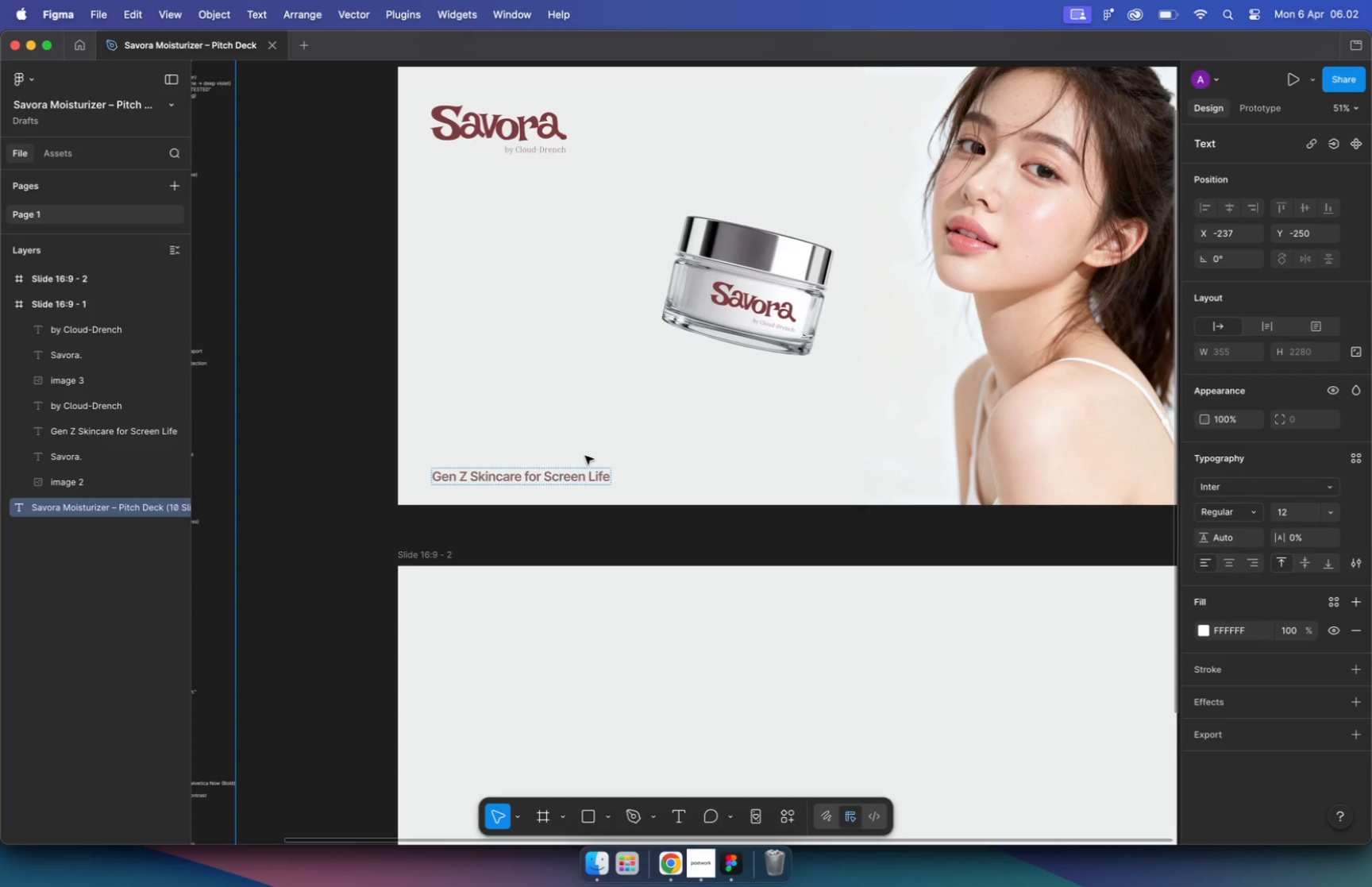 
key(Meta+V)
 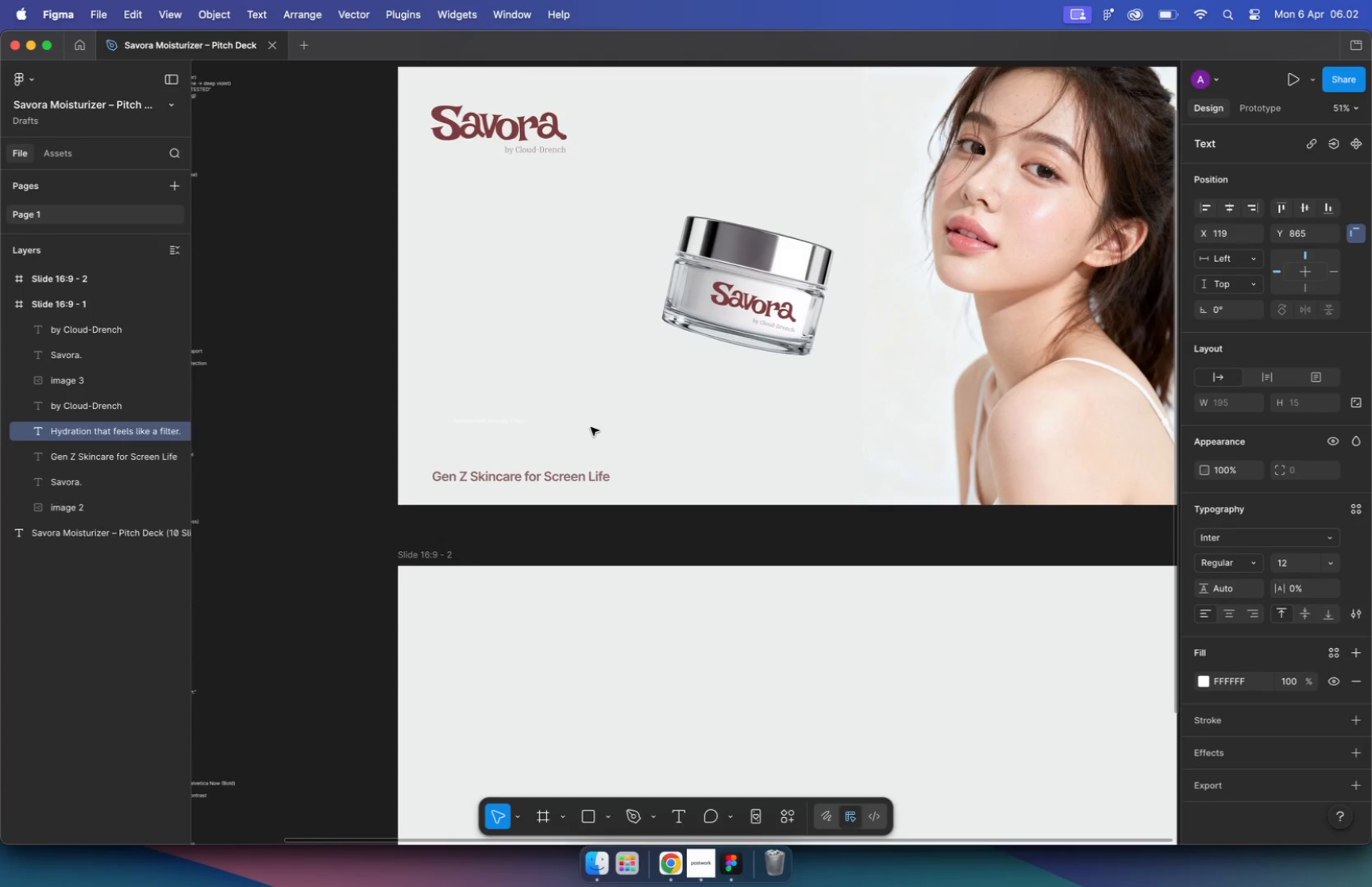 
key(Escape)
 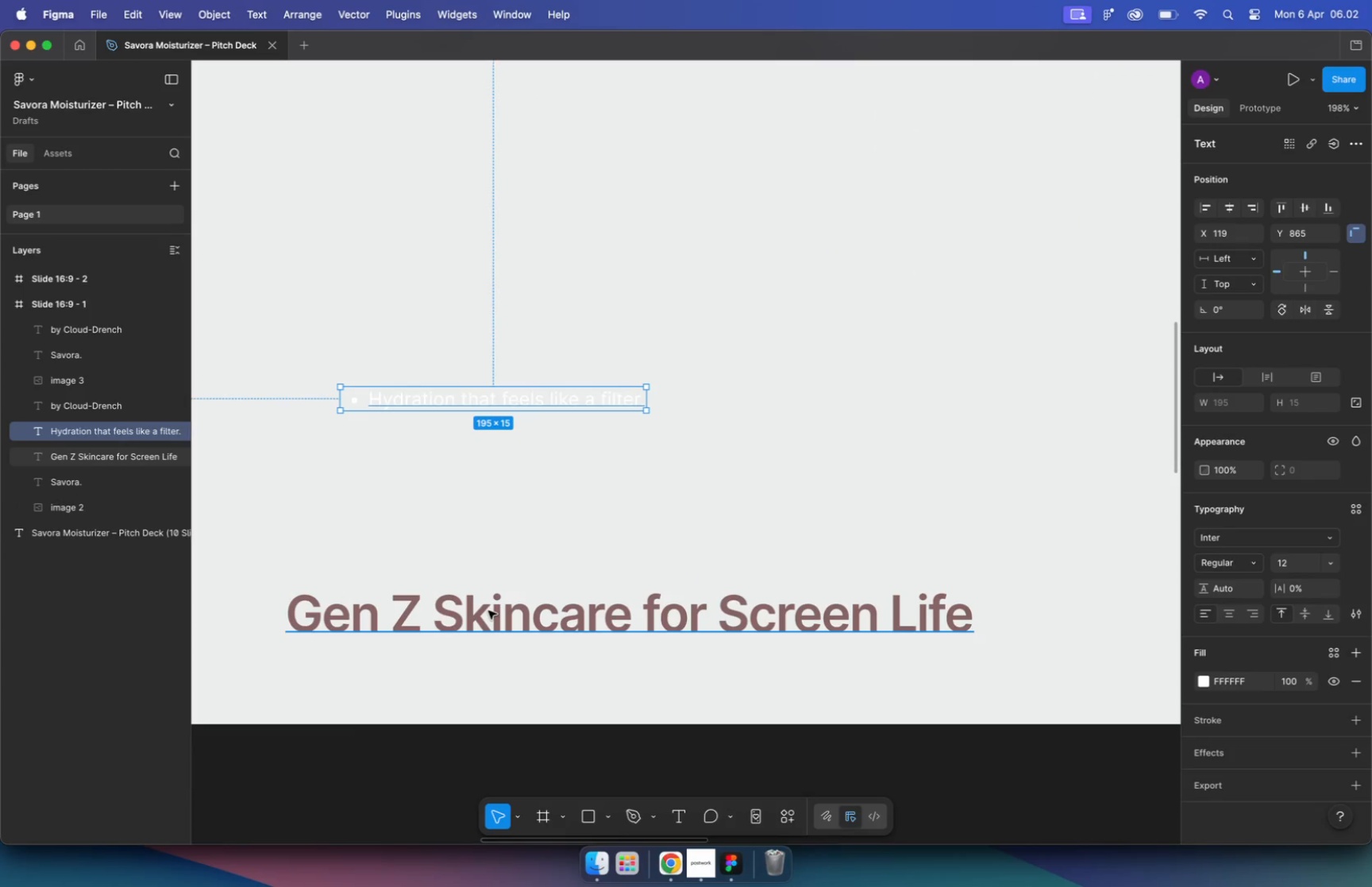 
hold_key(key=CommandLeft, duration=0.43)
scroll: coordinate [484, 429], scroll_direction: up, amount: 22.0
 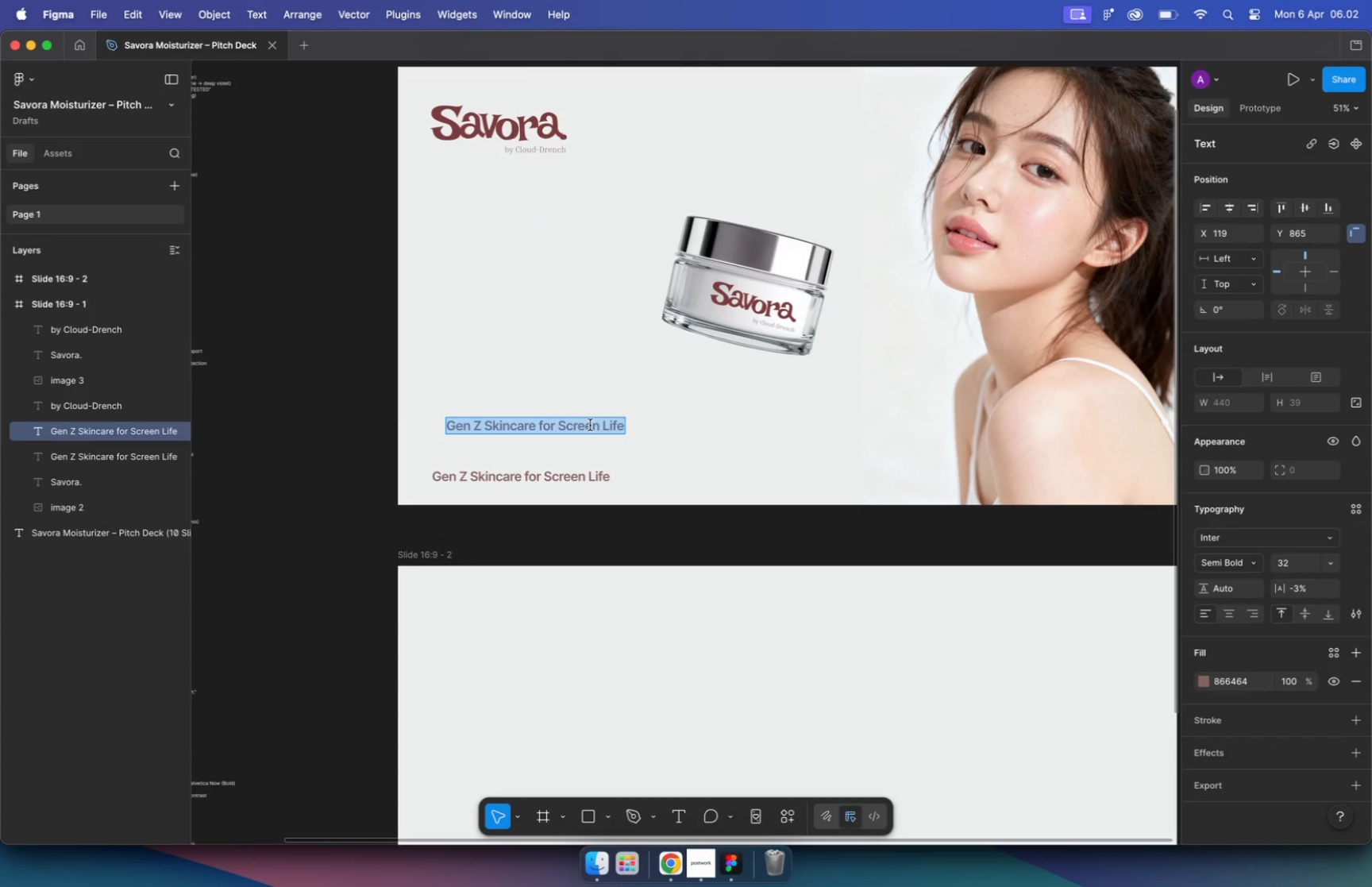 
key(Alt+Meta+C)
 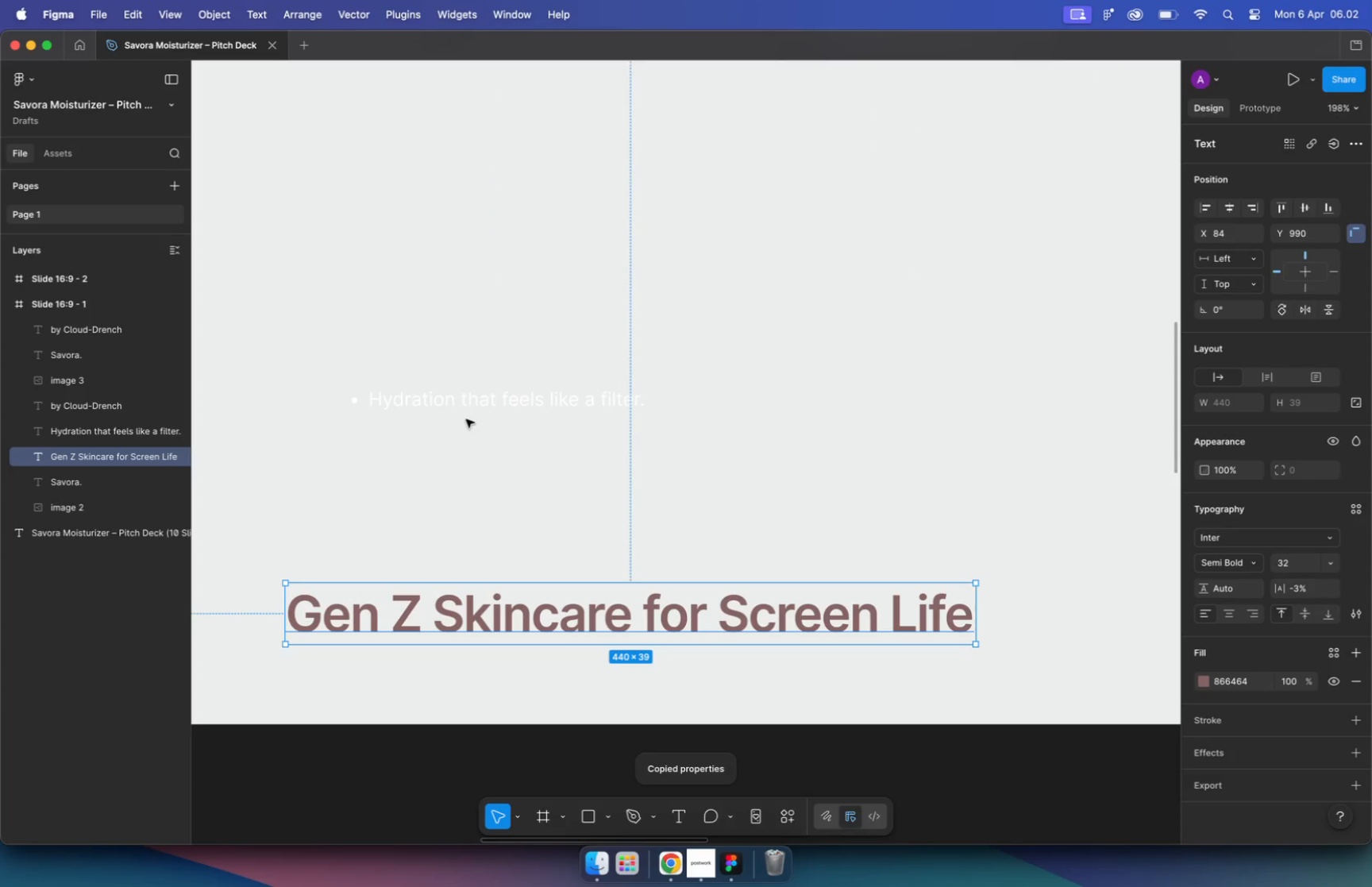 
key(Alt+Meta+V)
 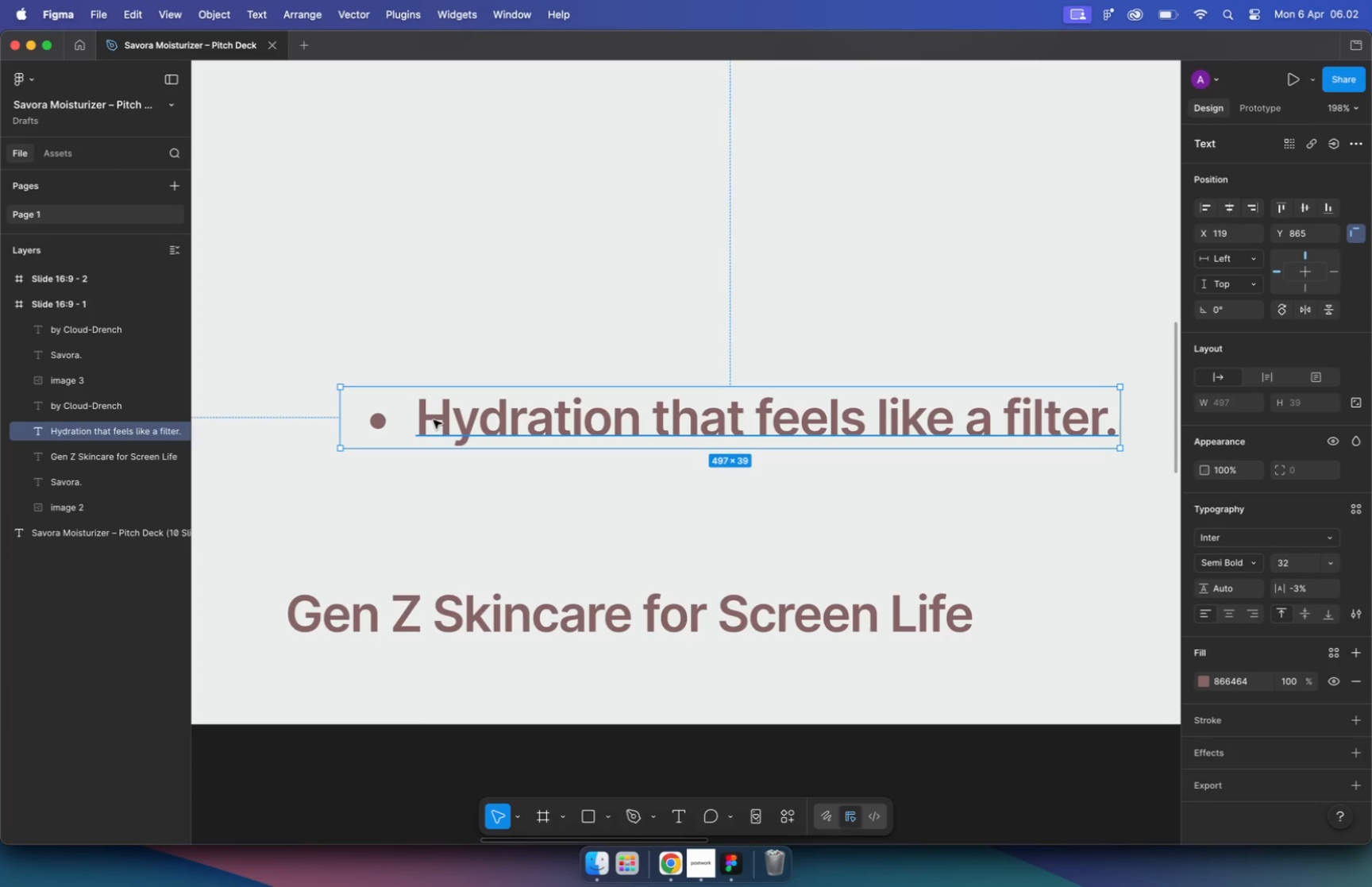 
left_click([424, 419])
 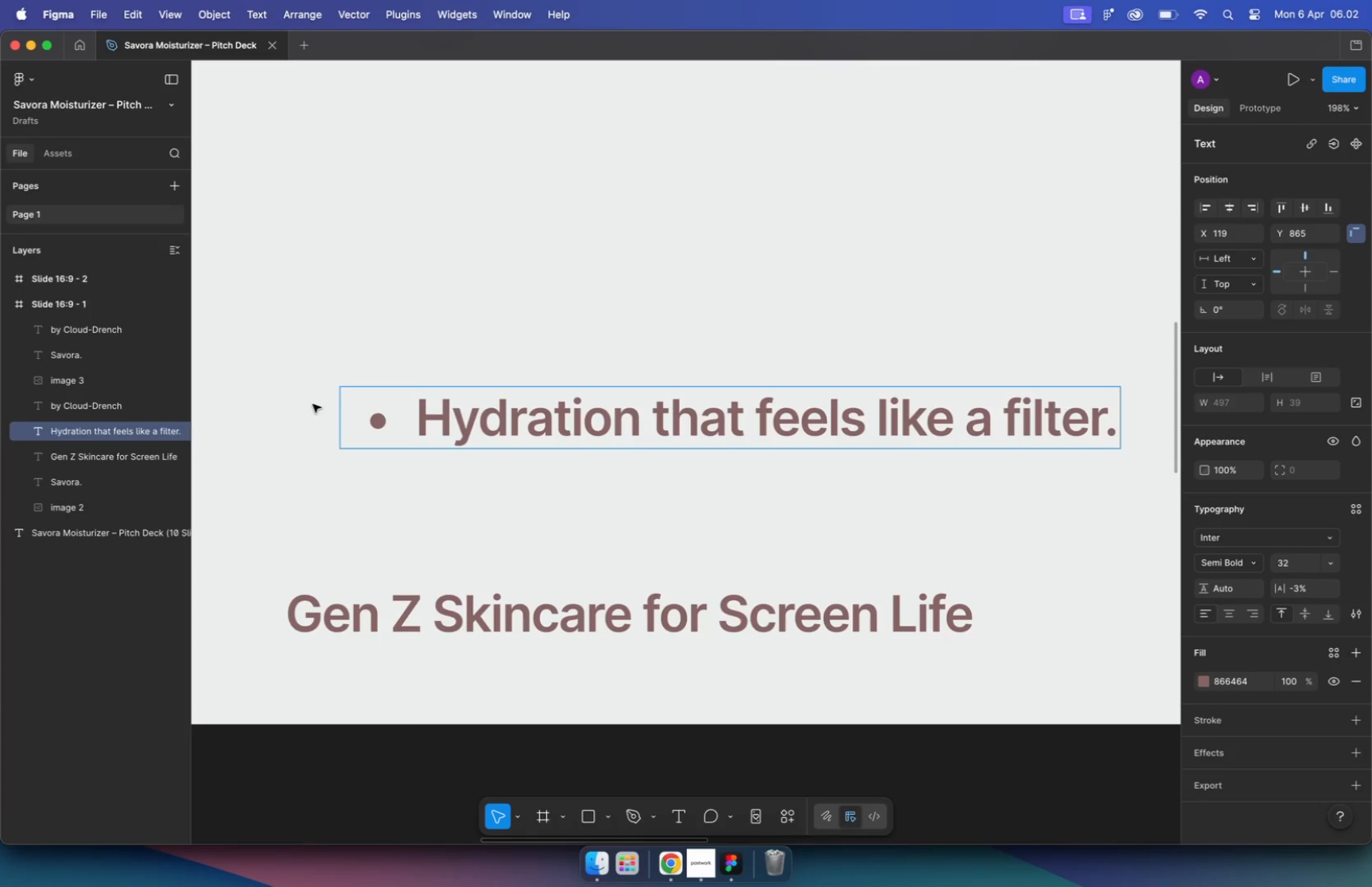 
left_click_drag(start_coordinate=[412, 420], to_coordinate=[314, 404])
 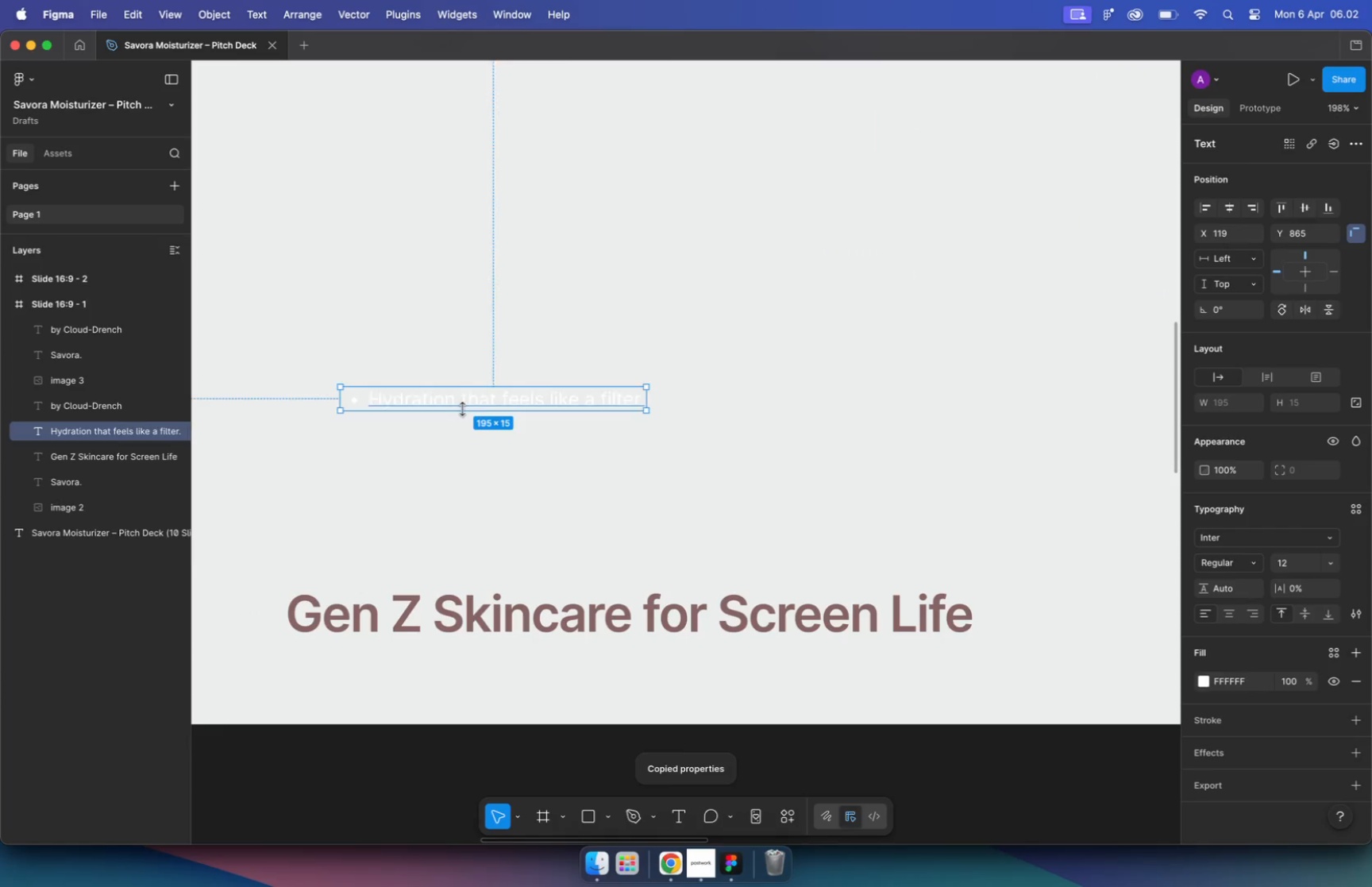 
key(Backspace)
 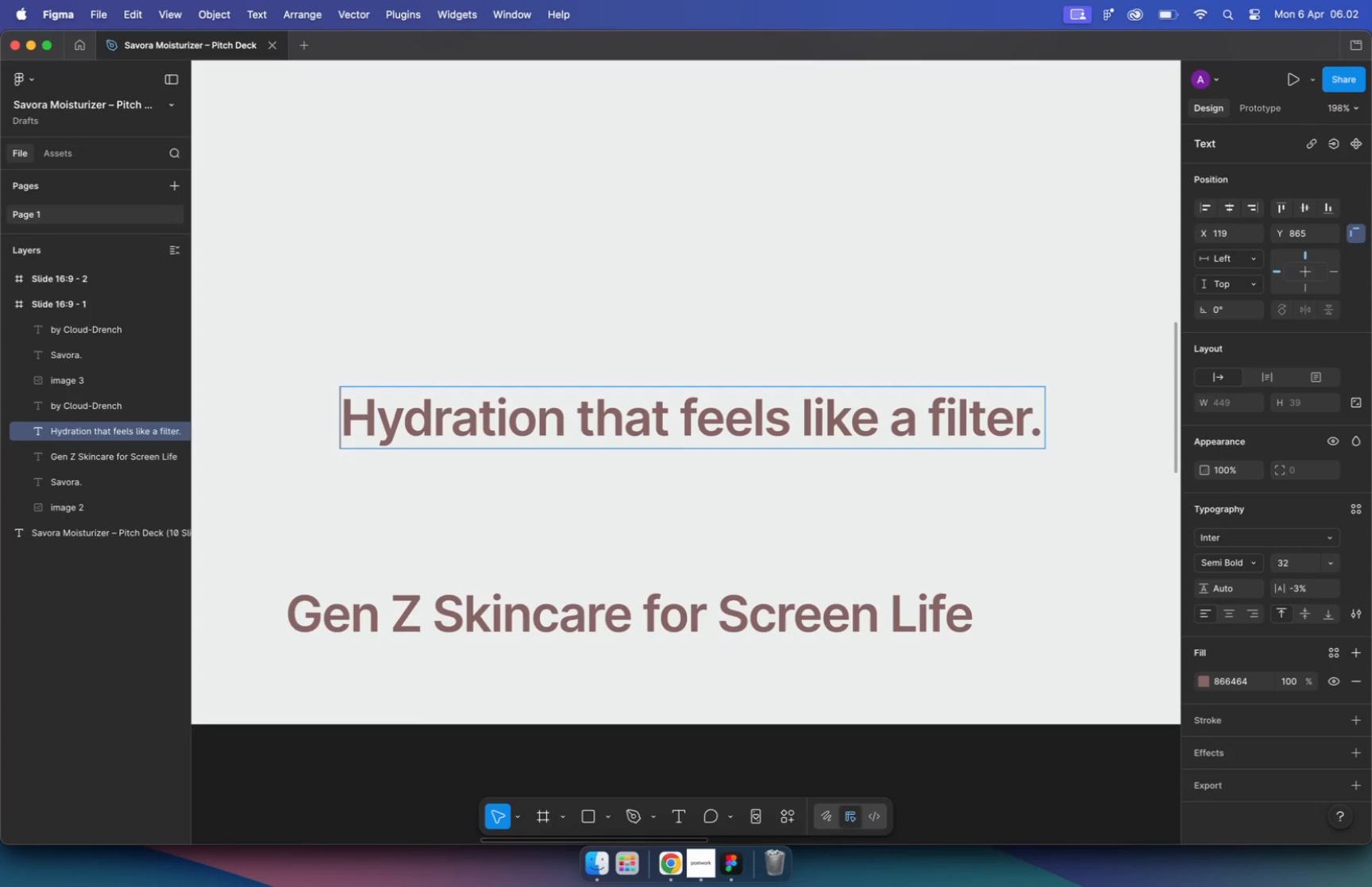 
key(Backspace)
 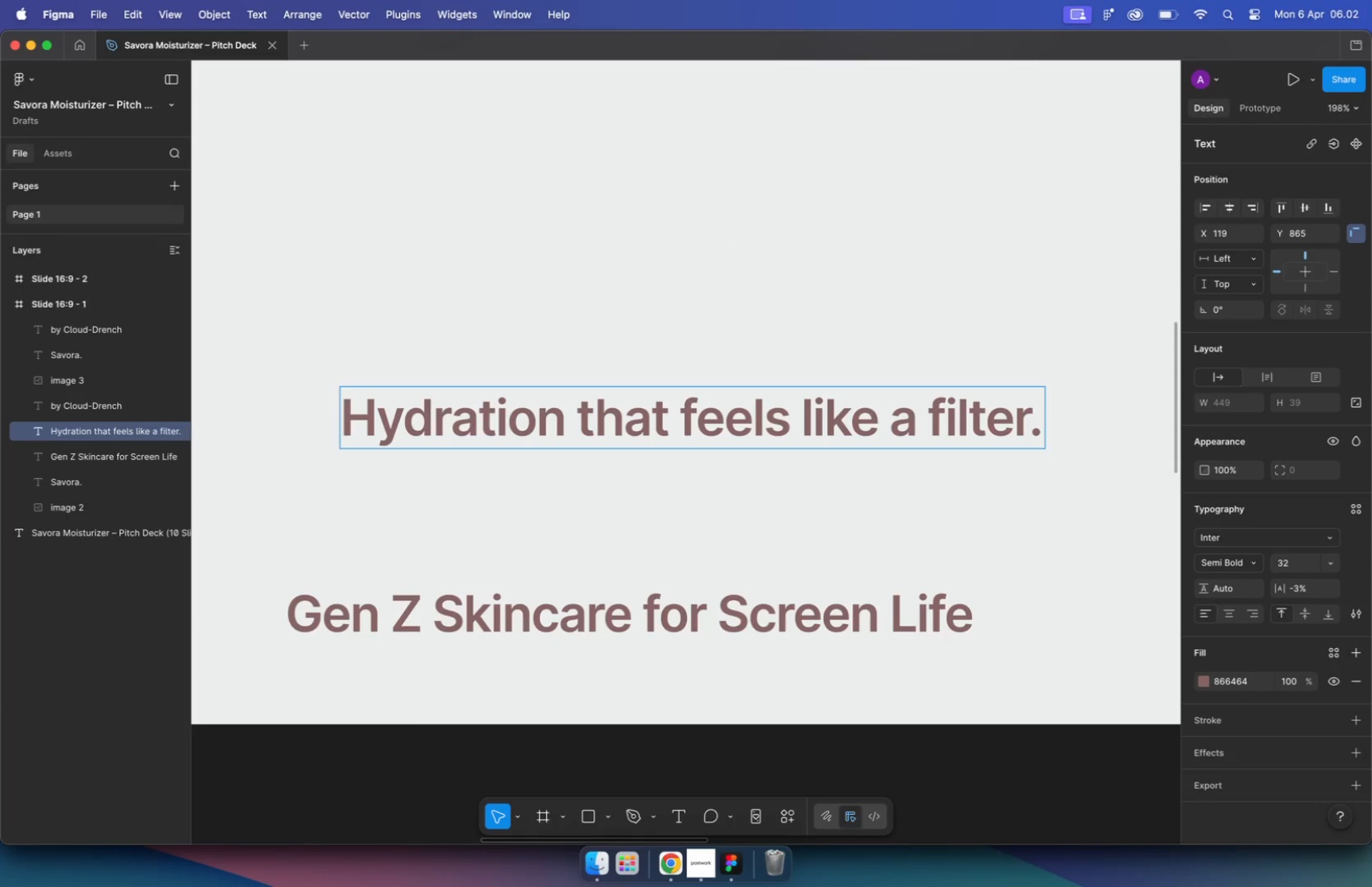 
key(Backspace)
 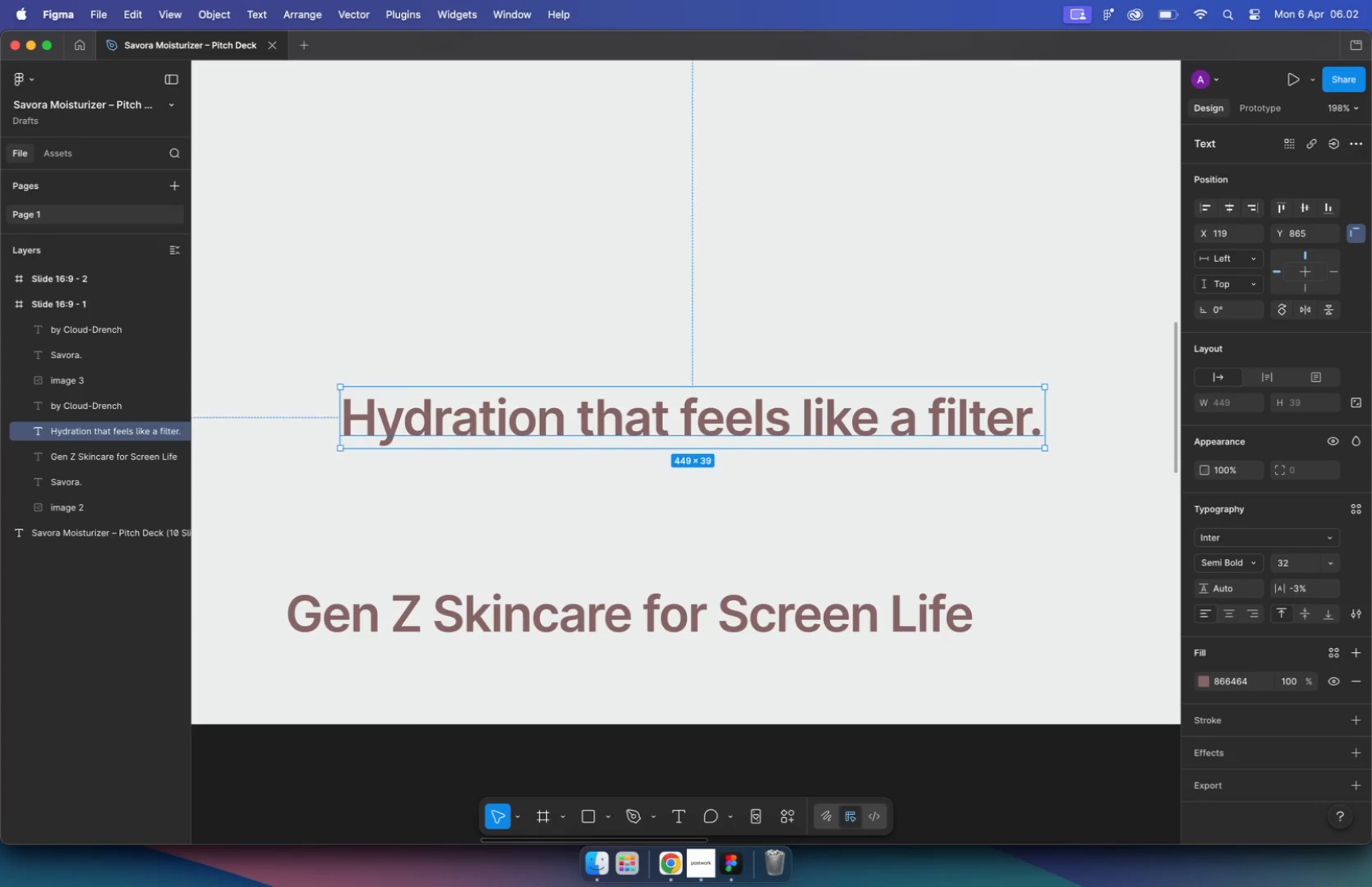 
key(Escape)
 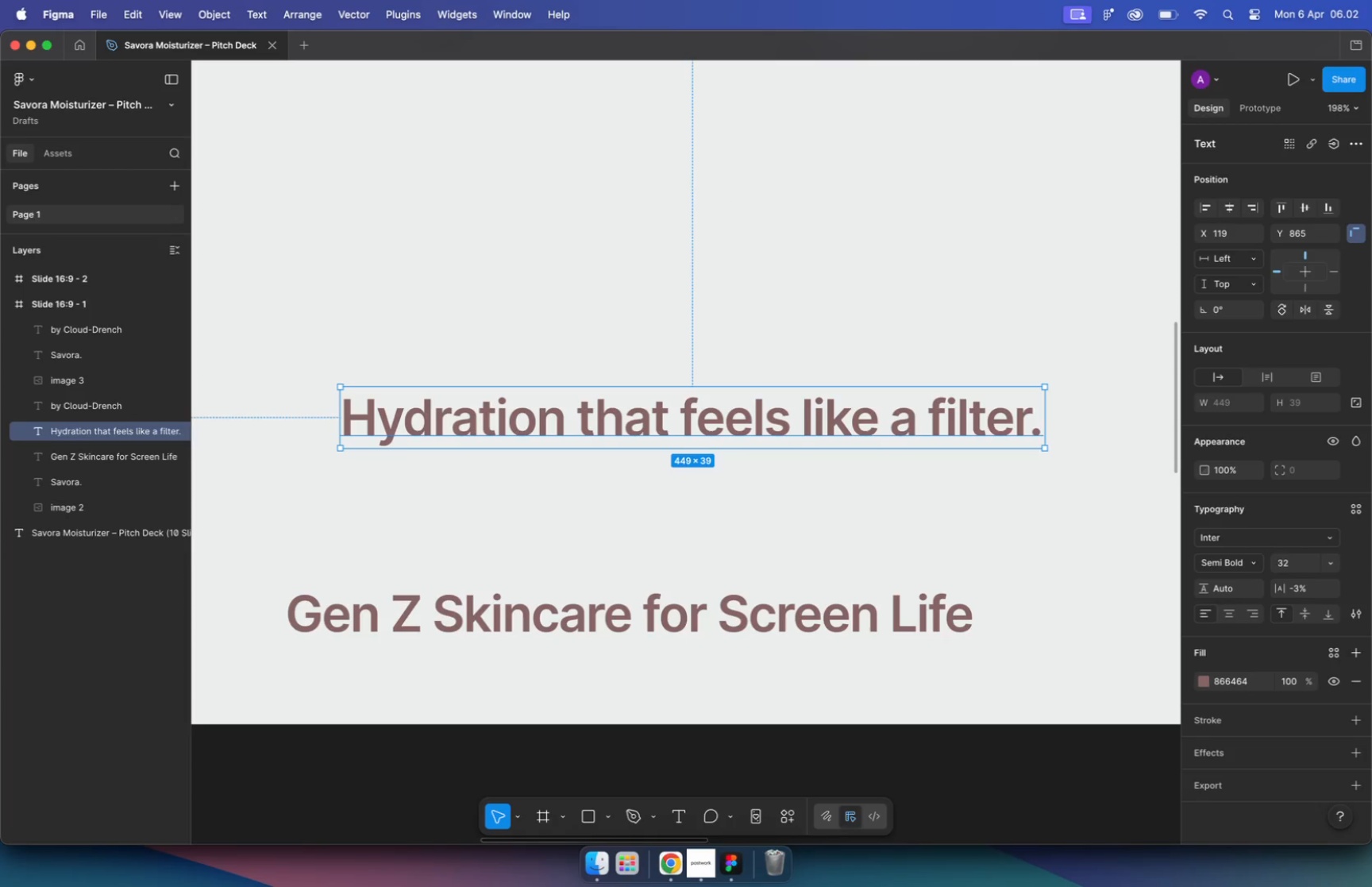 
left_click_drag(start_coordinate=[786, 415], to_coordinate=[729, 540])
 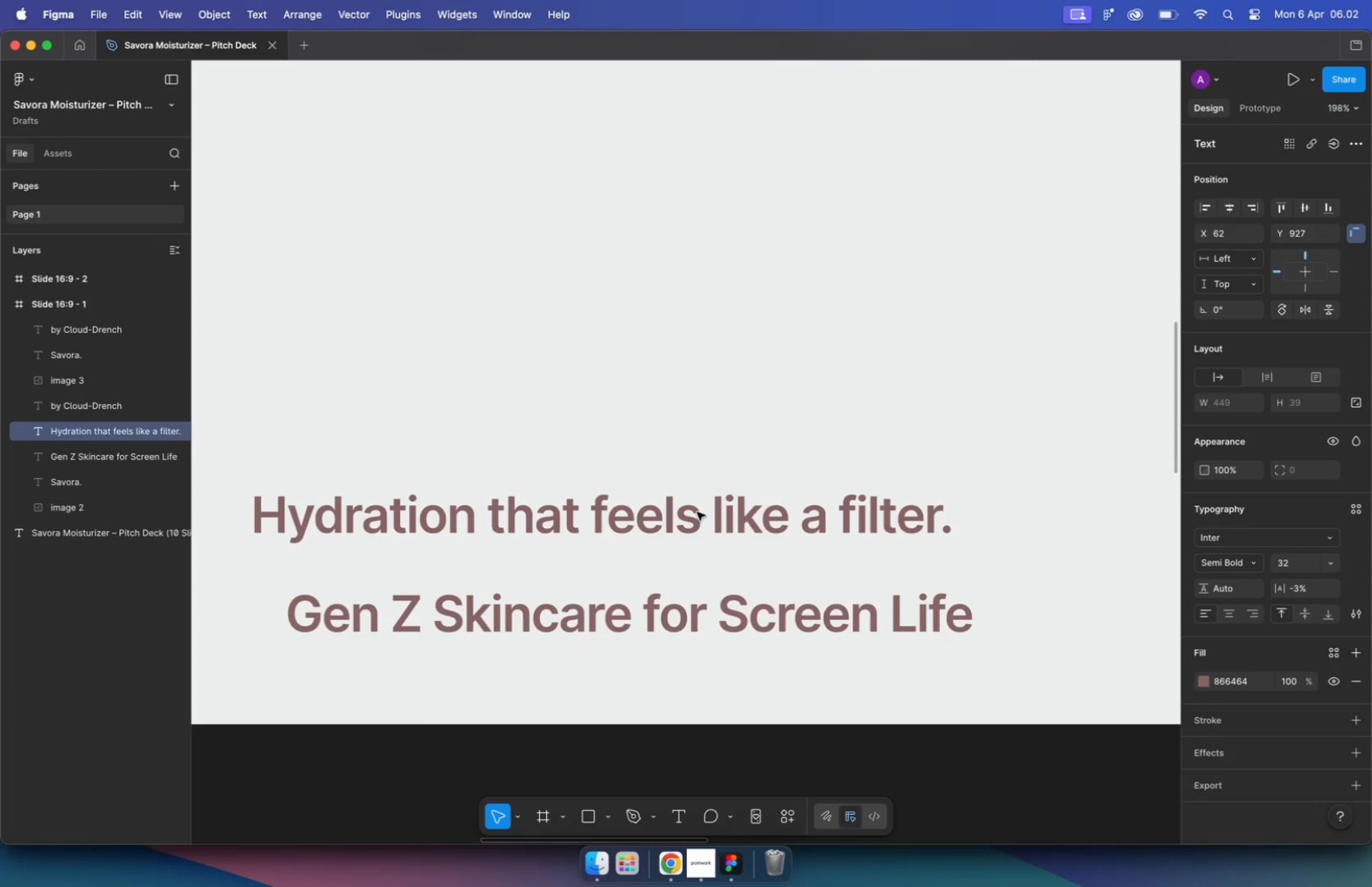 
hold_key(key=CommandLeft, duration=0.8)
scroll: coordinate [911, 499], scroll_direction: down, amount: 1.0
 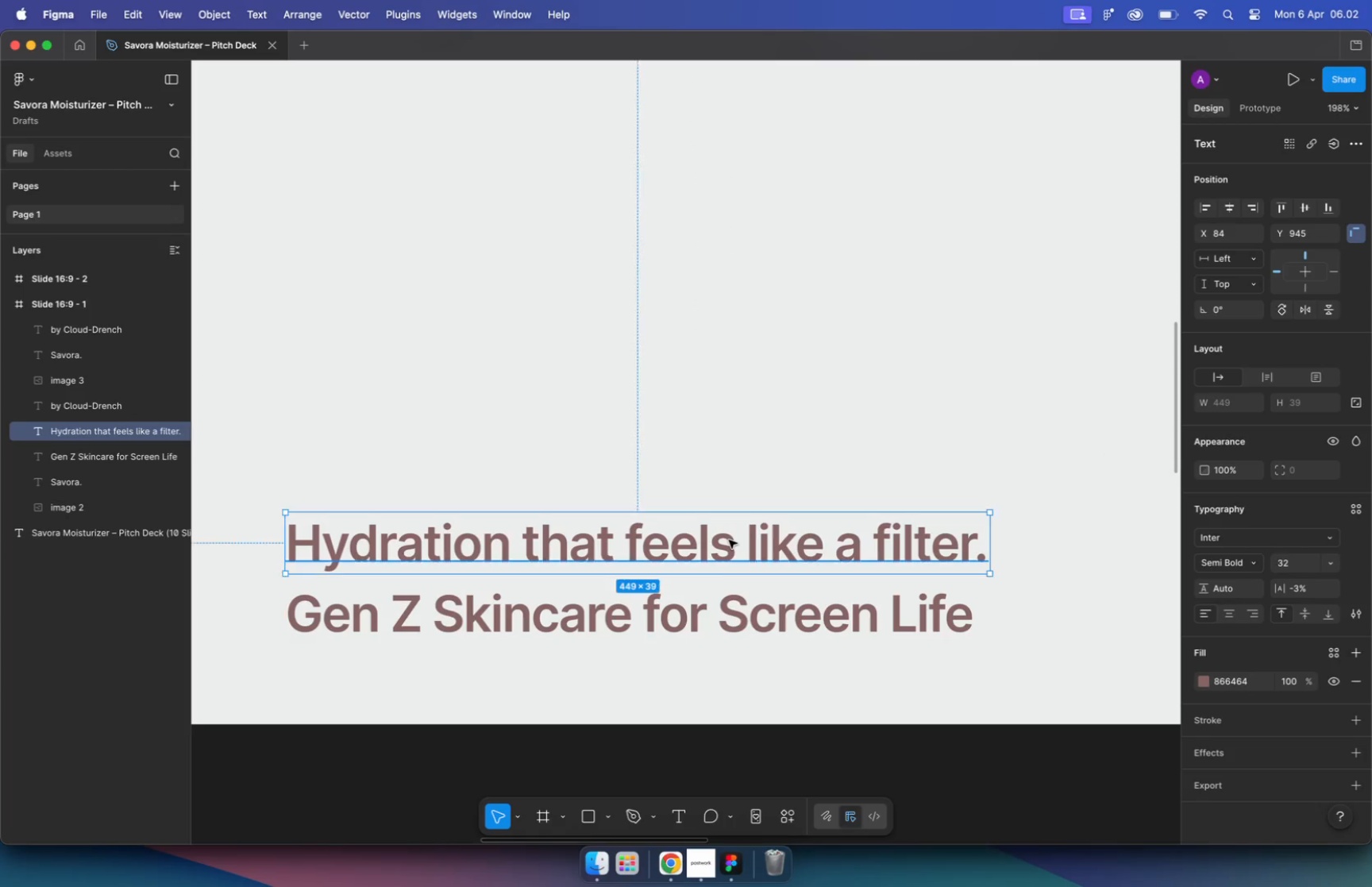 
left_click([1292, 565])
 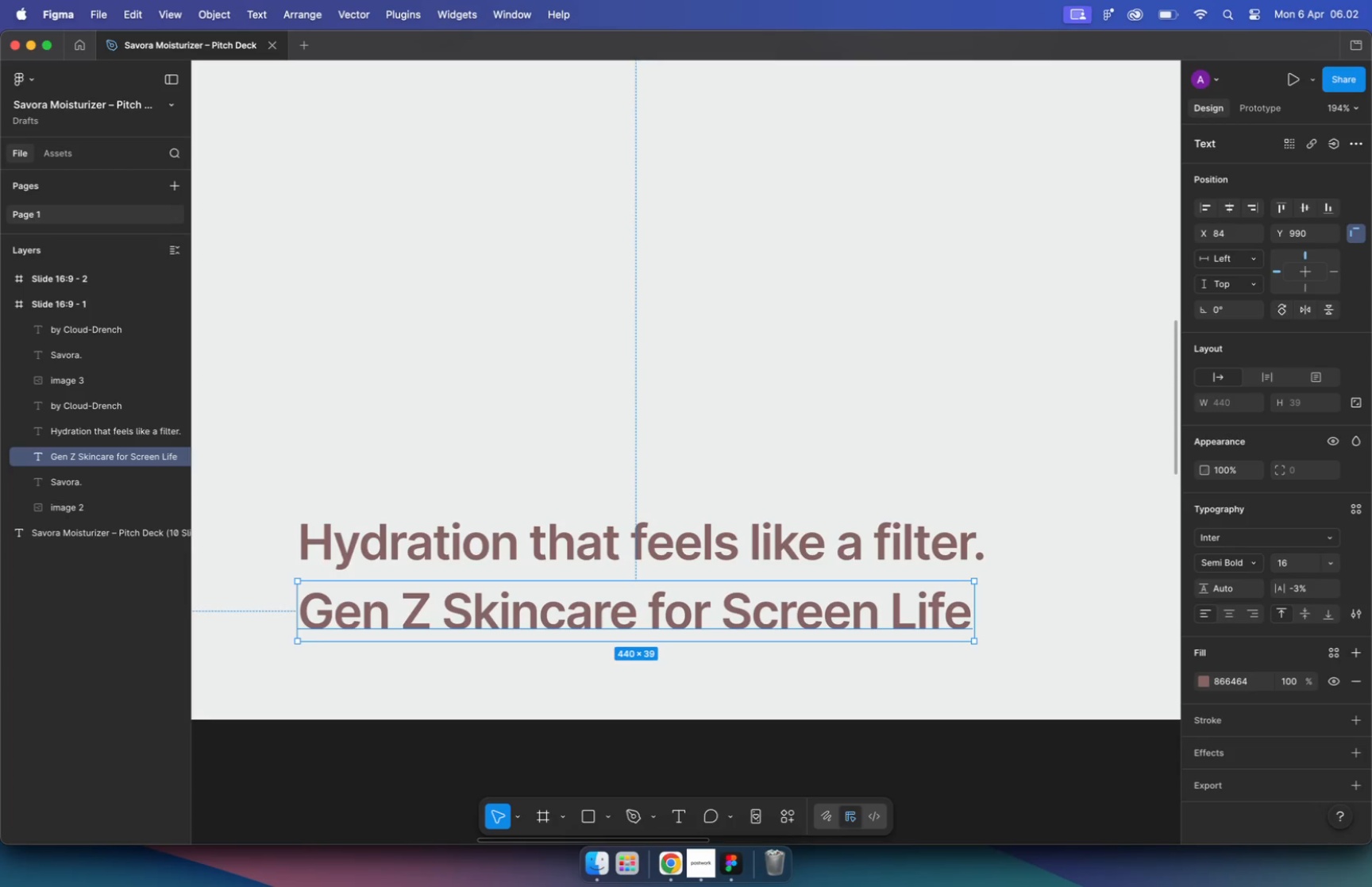 
type(16)
 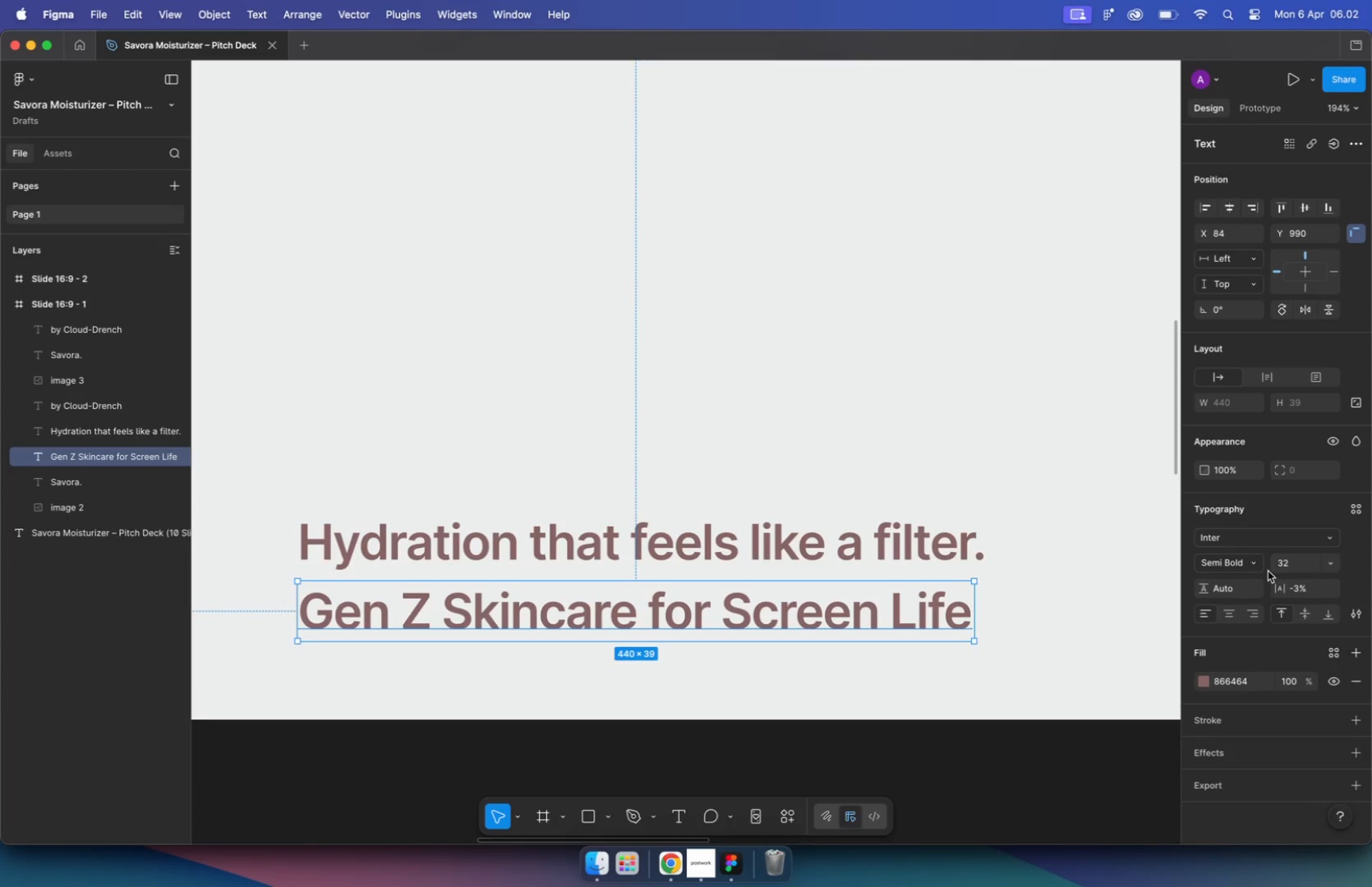 
key(Enter)
 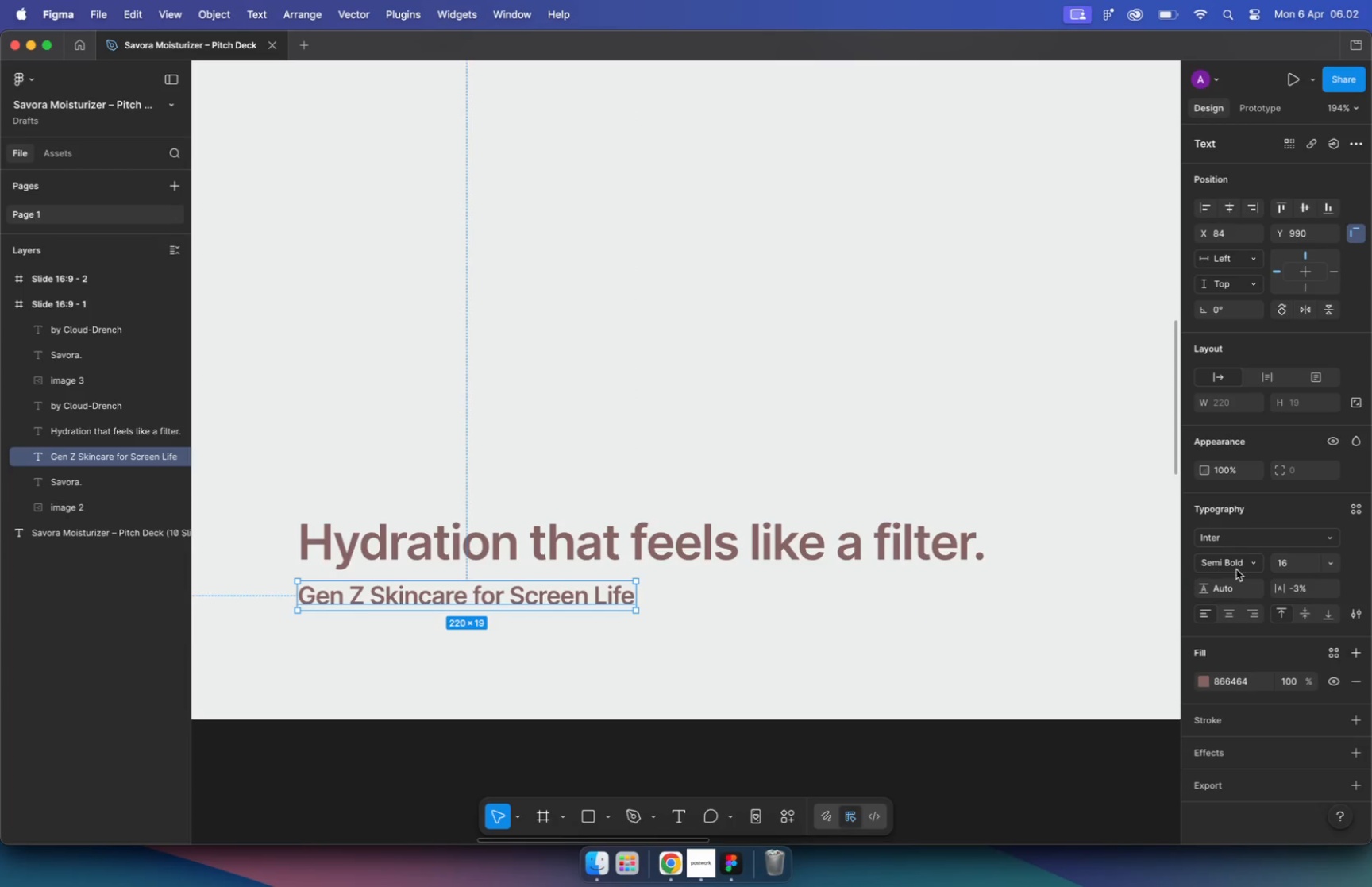 
left_click([1241, 562])
 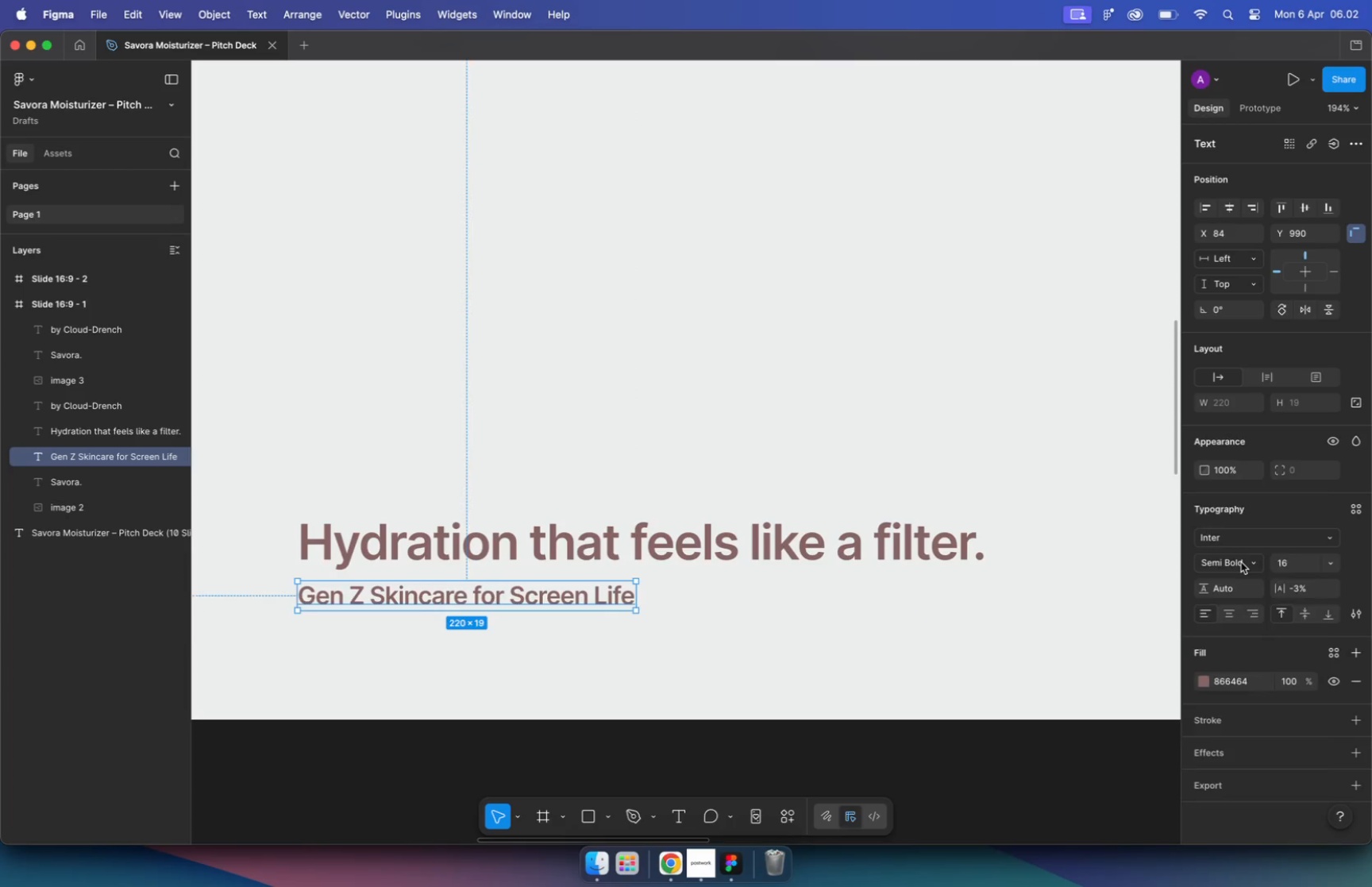 
left_click([1227, 503])
 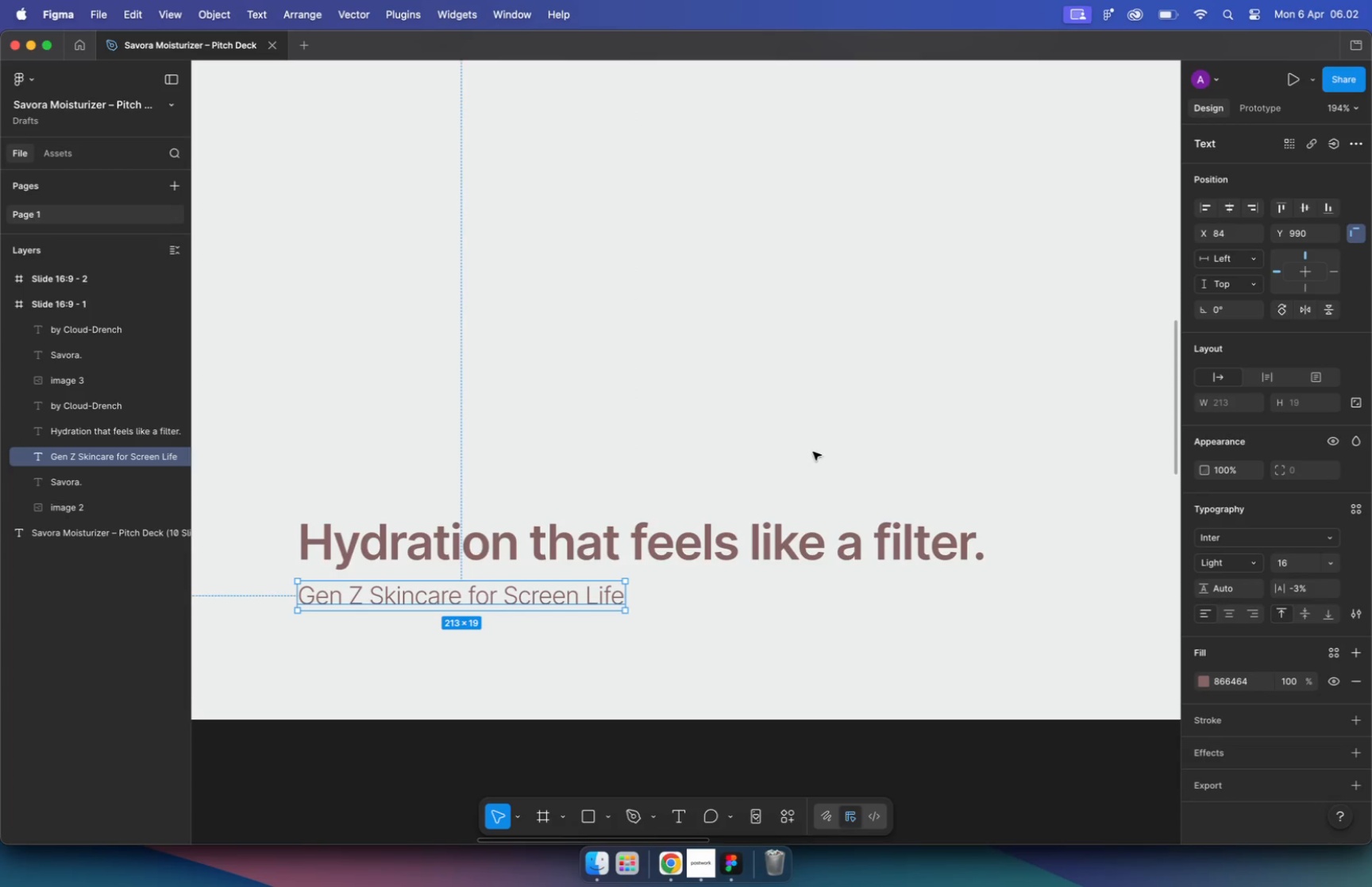 
hold_key(key=CommandLeft, duration=1.49)
scroll: coordinate [767, 463], scroll_direction: down, amount: 28.0
 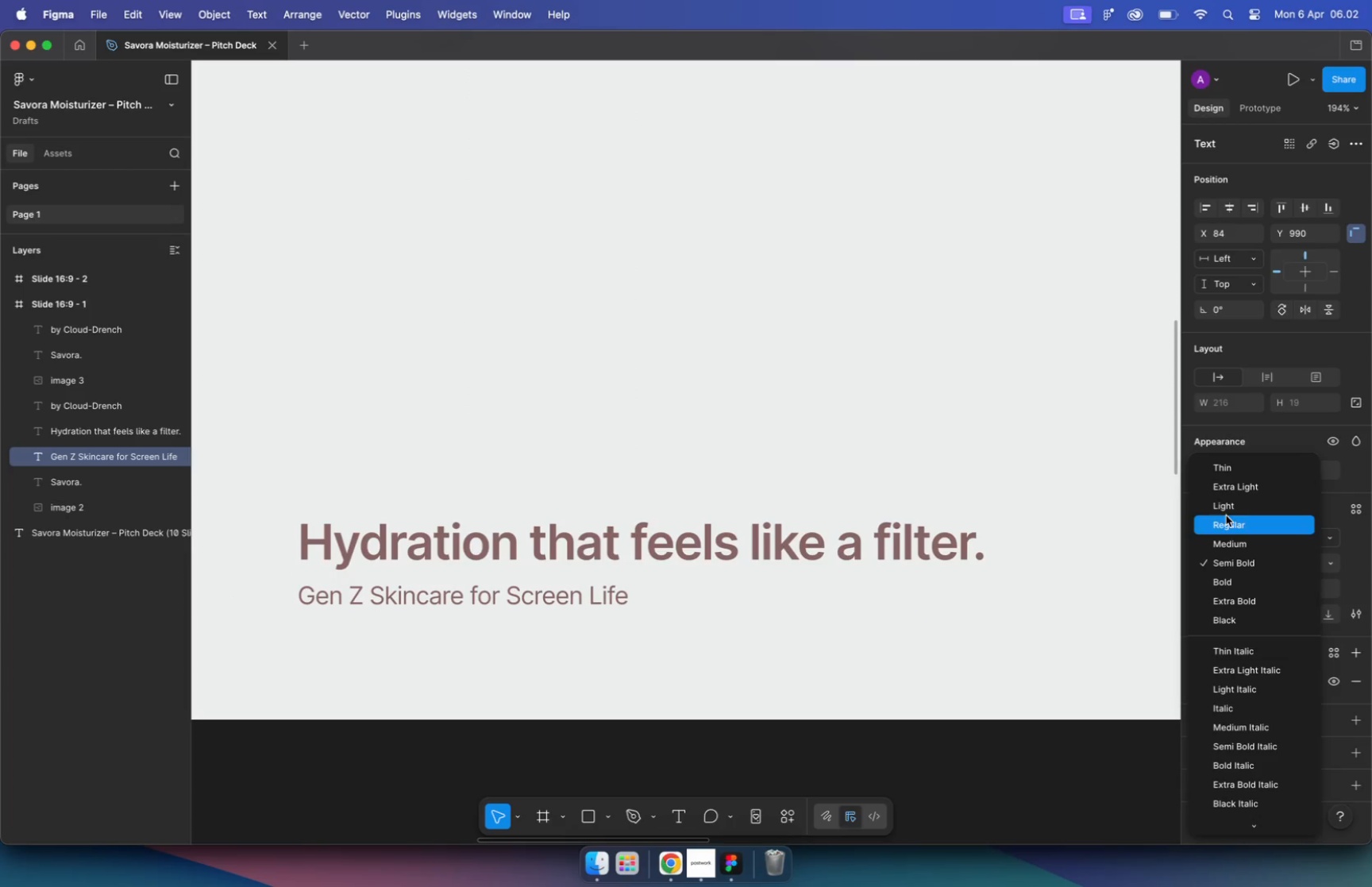 
scroll: coordinate [781, 488], scroll_direction: up, amount: 5.0
 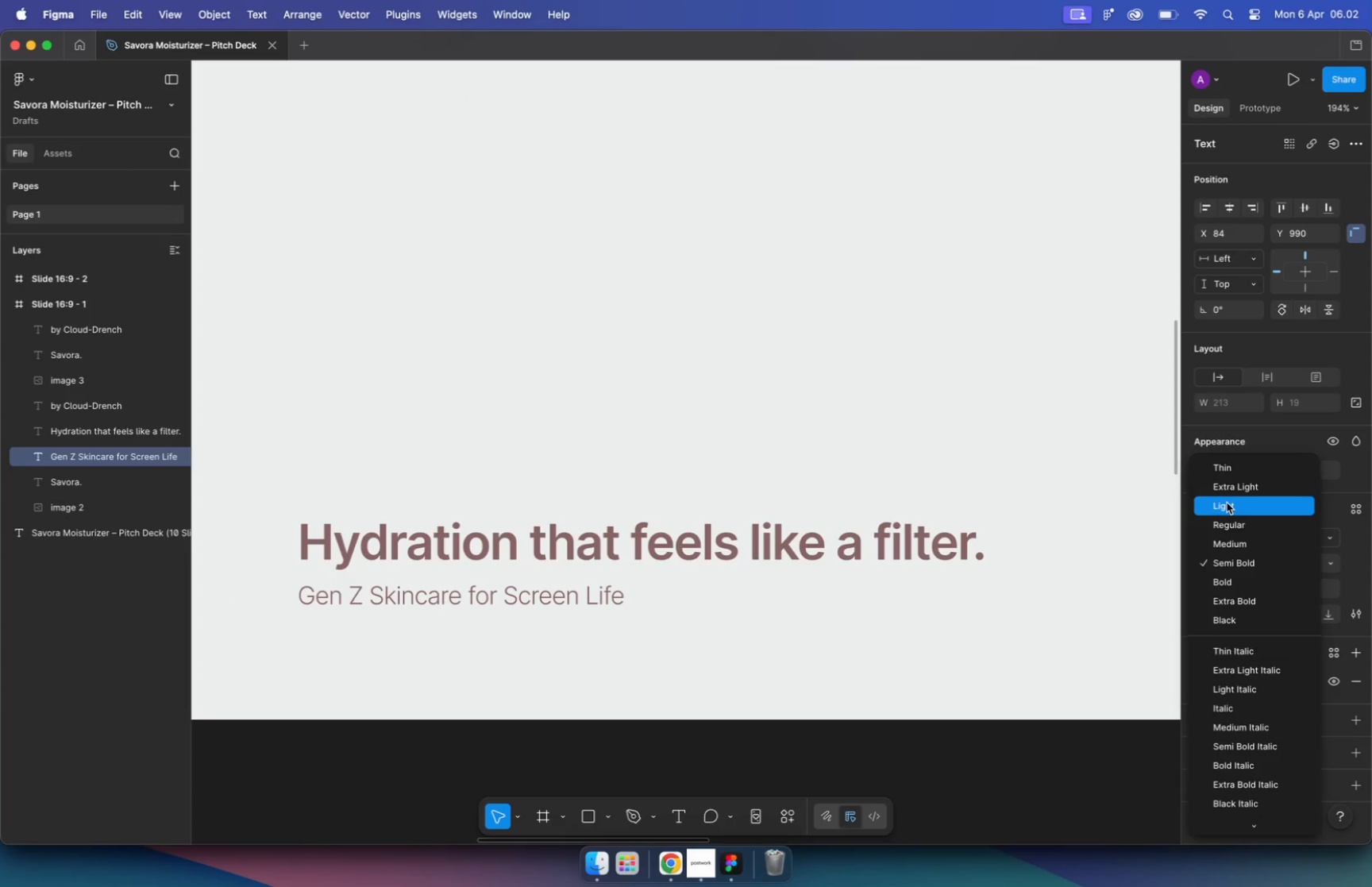 
hold_key(key=CommandLeft, duration=0.37)
scroll: coordinate [785, 472], scroll_direction: up, amount: 11.0
 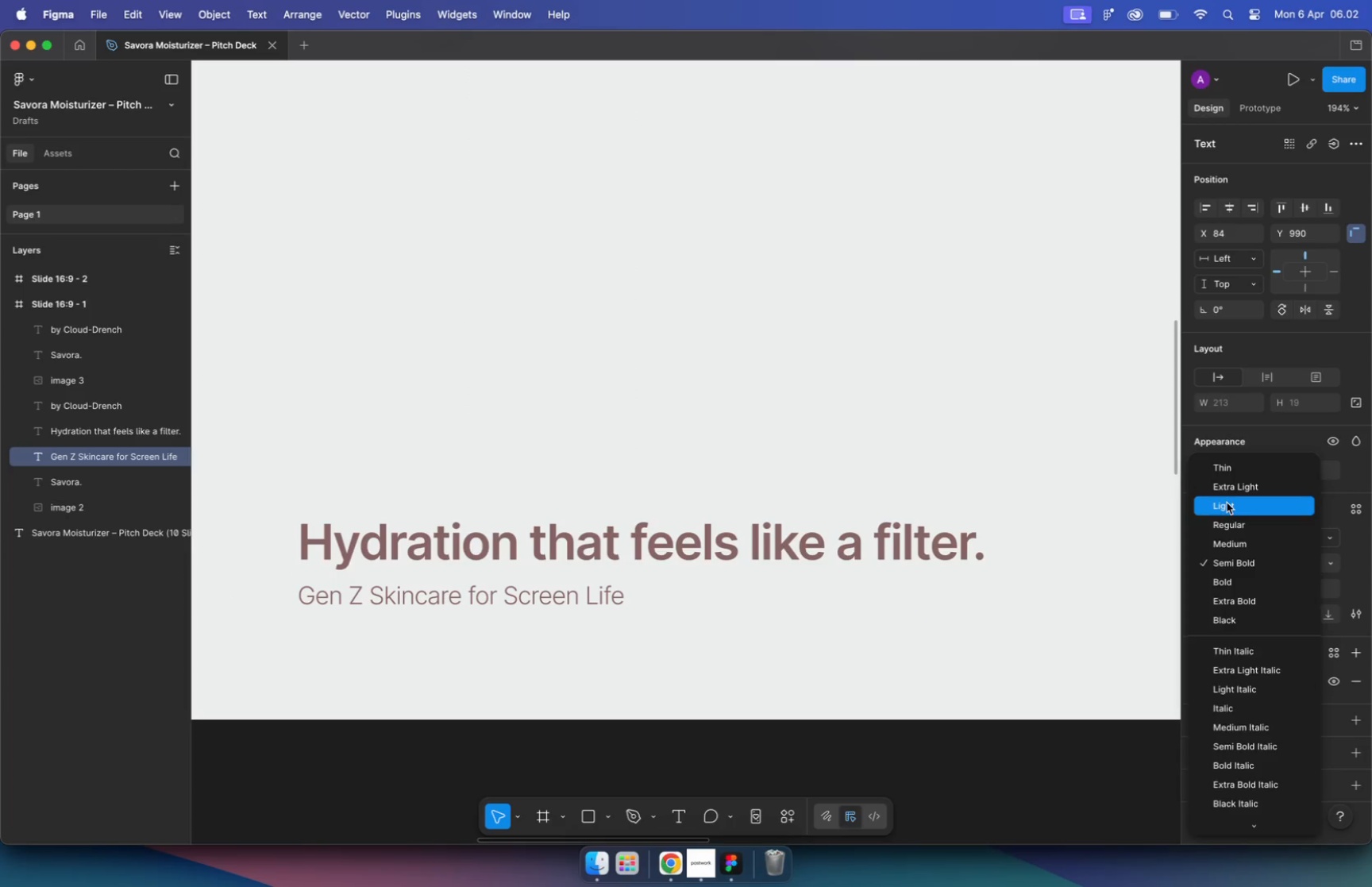 
left_click([599, 483])
 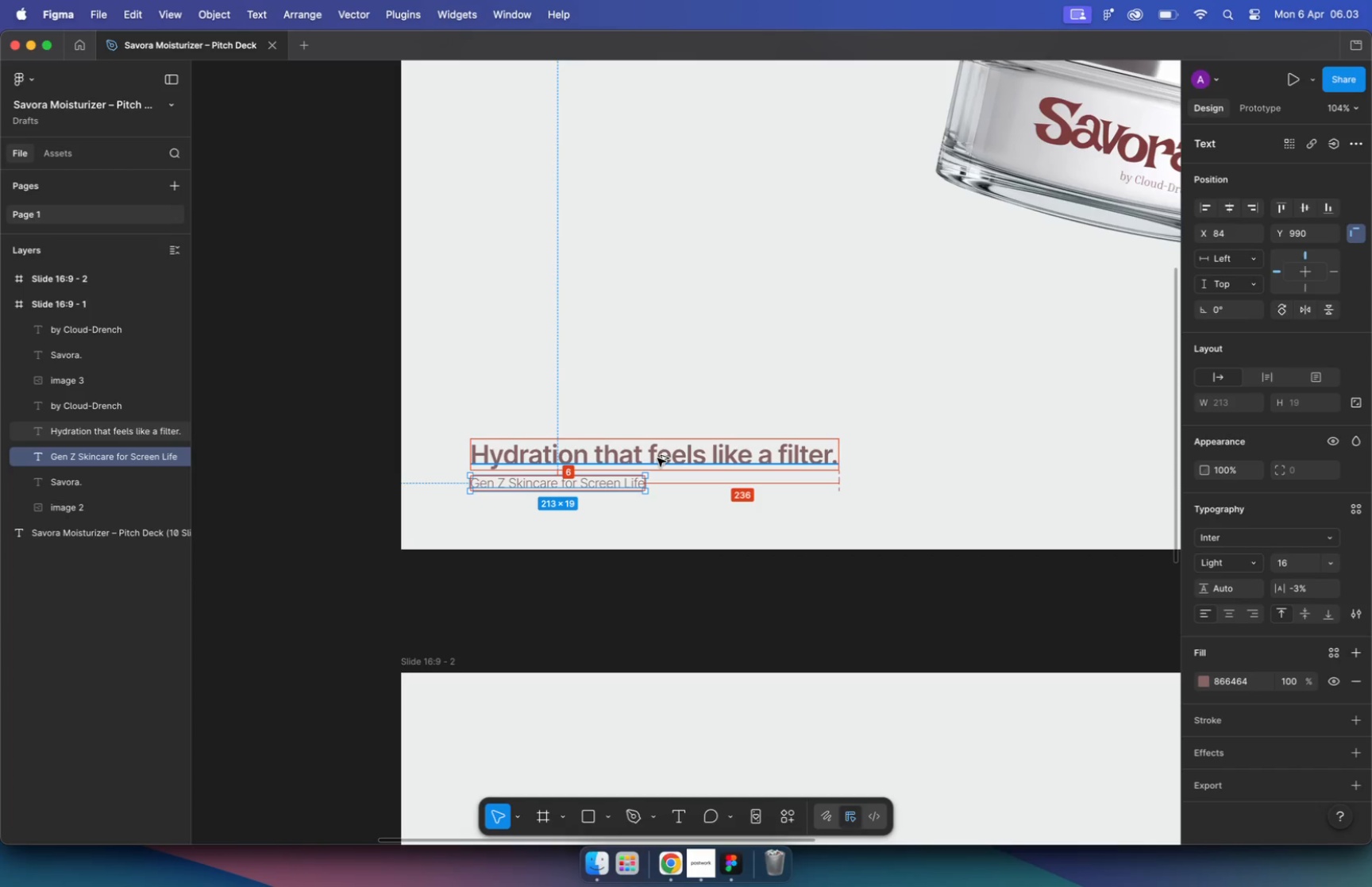 
key(Alt+ArrowDown)
 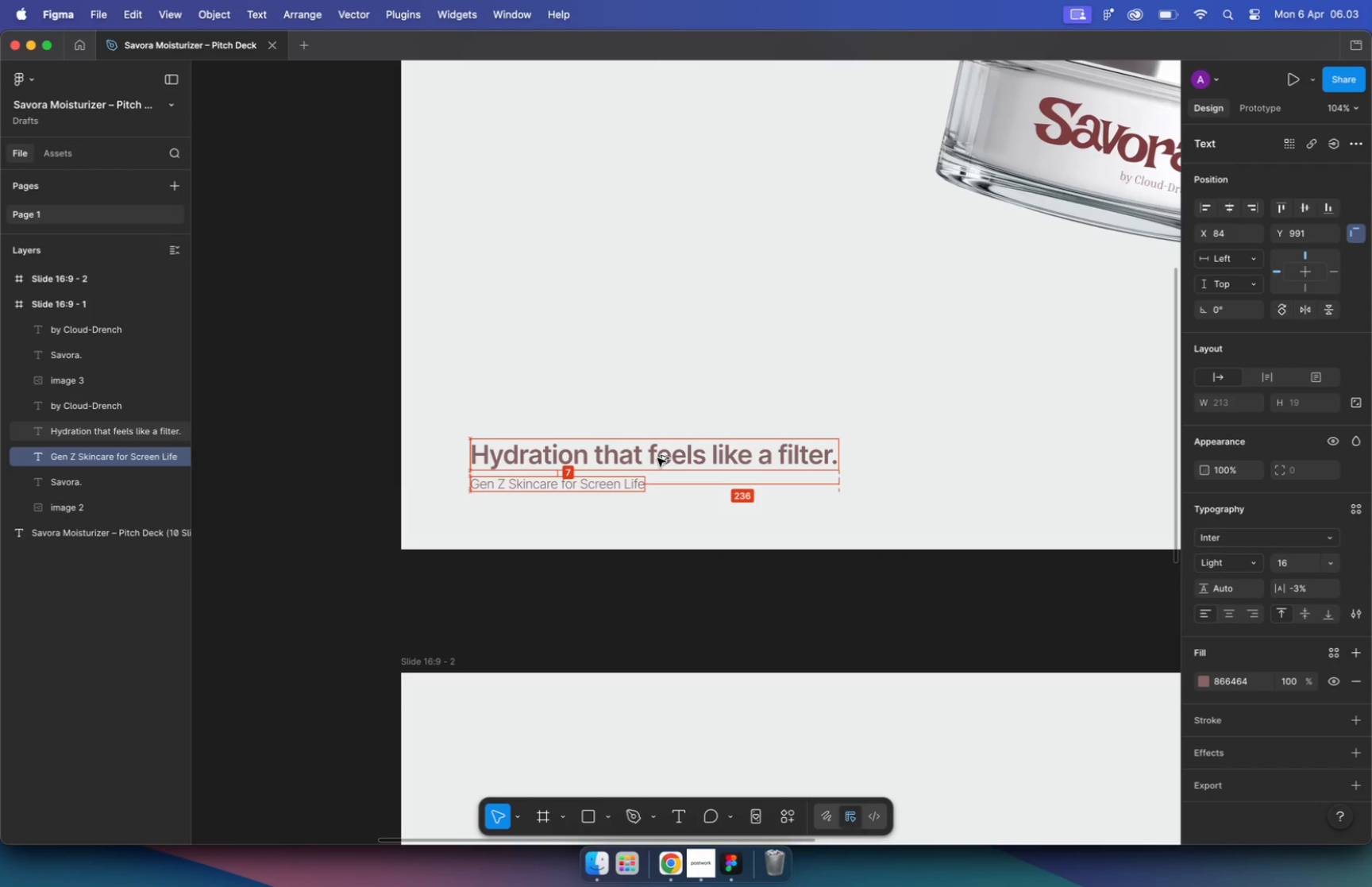 
key(Alt+ArrowDown)
 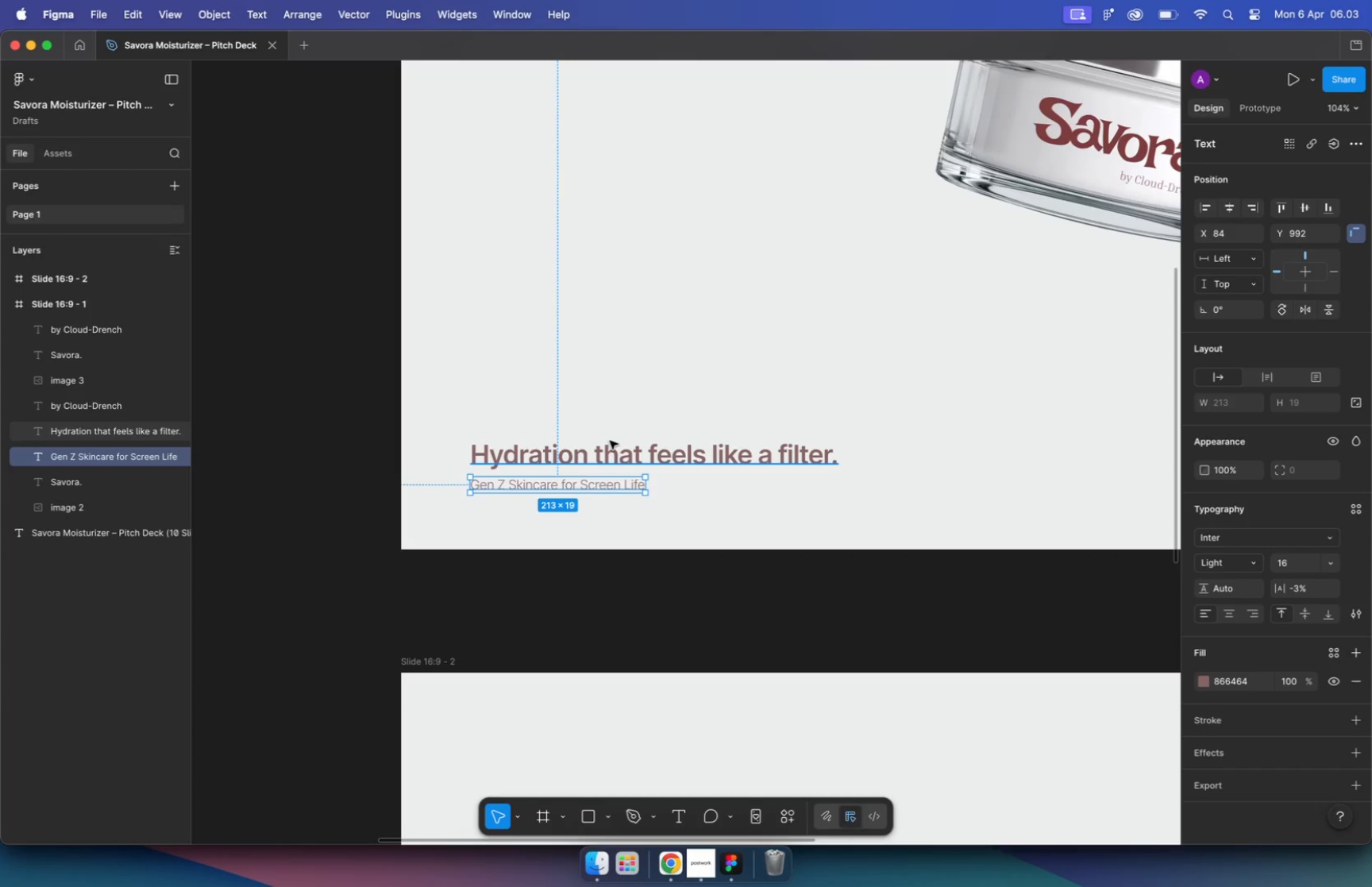 
hold_key(key=ShiftLeft, duration=1.22)
 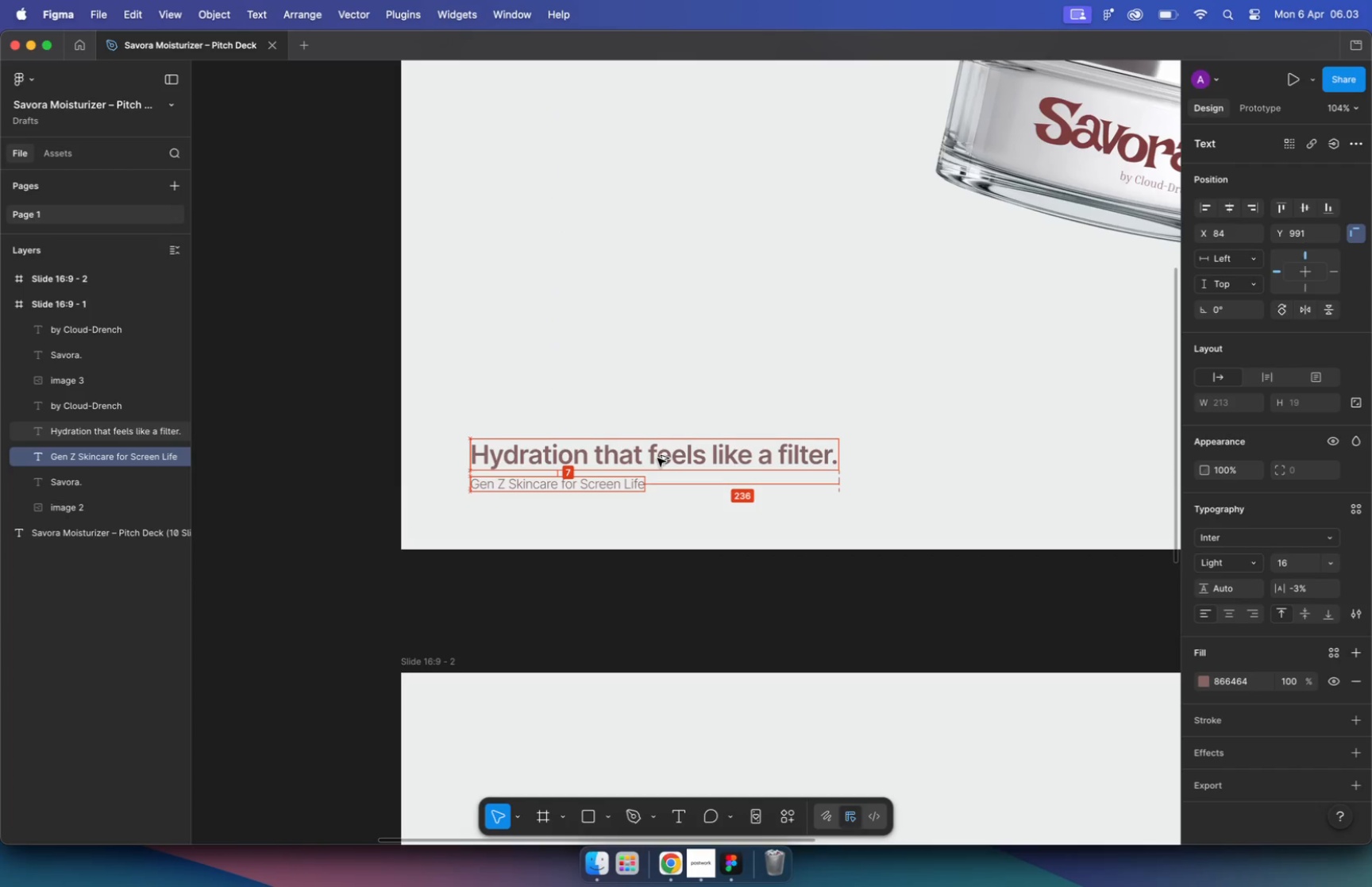 
key(Alt+ArrowLeft)
 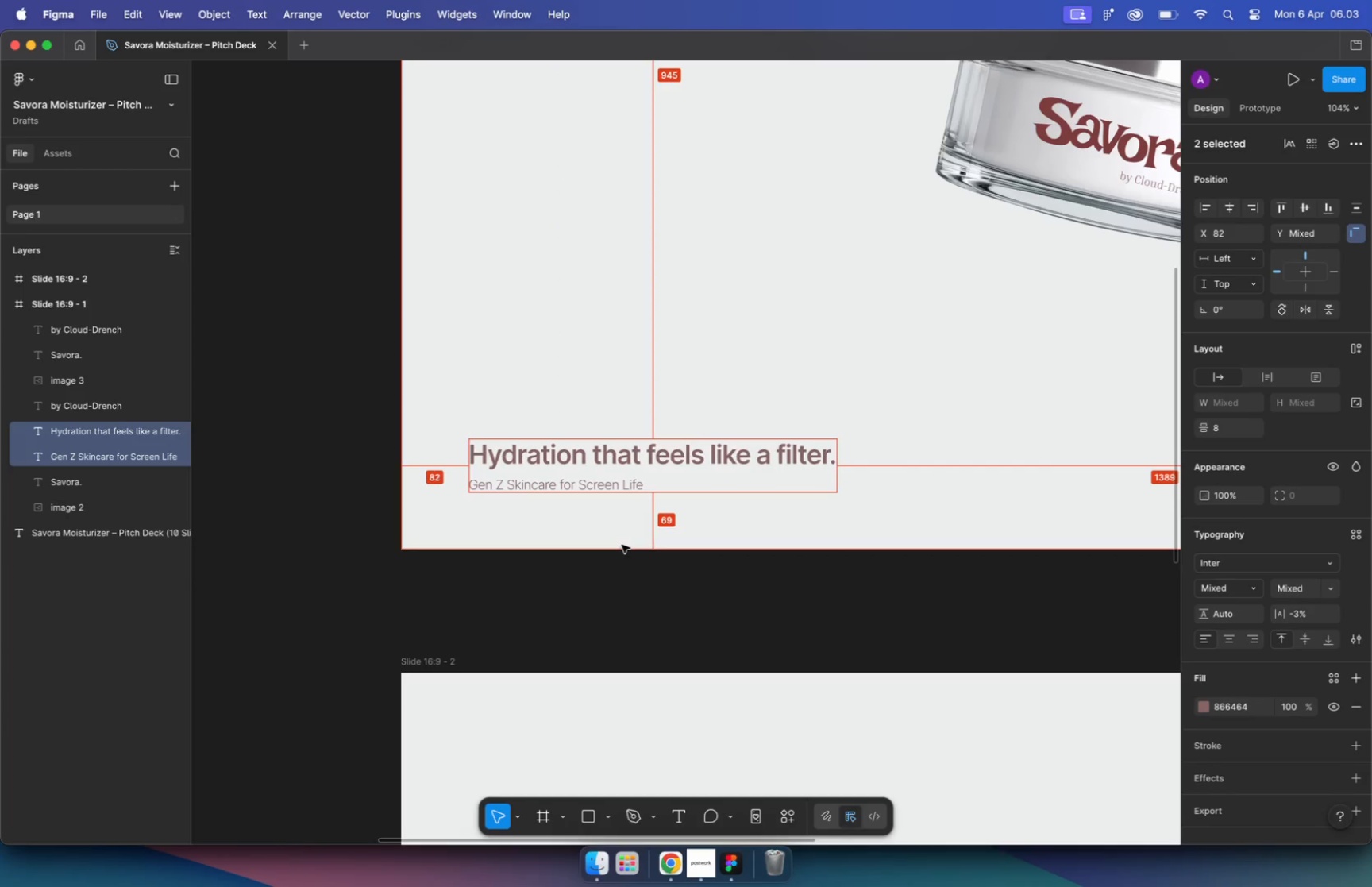 
key(Alt+ArrowLeft)
 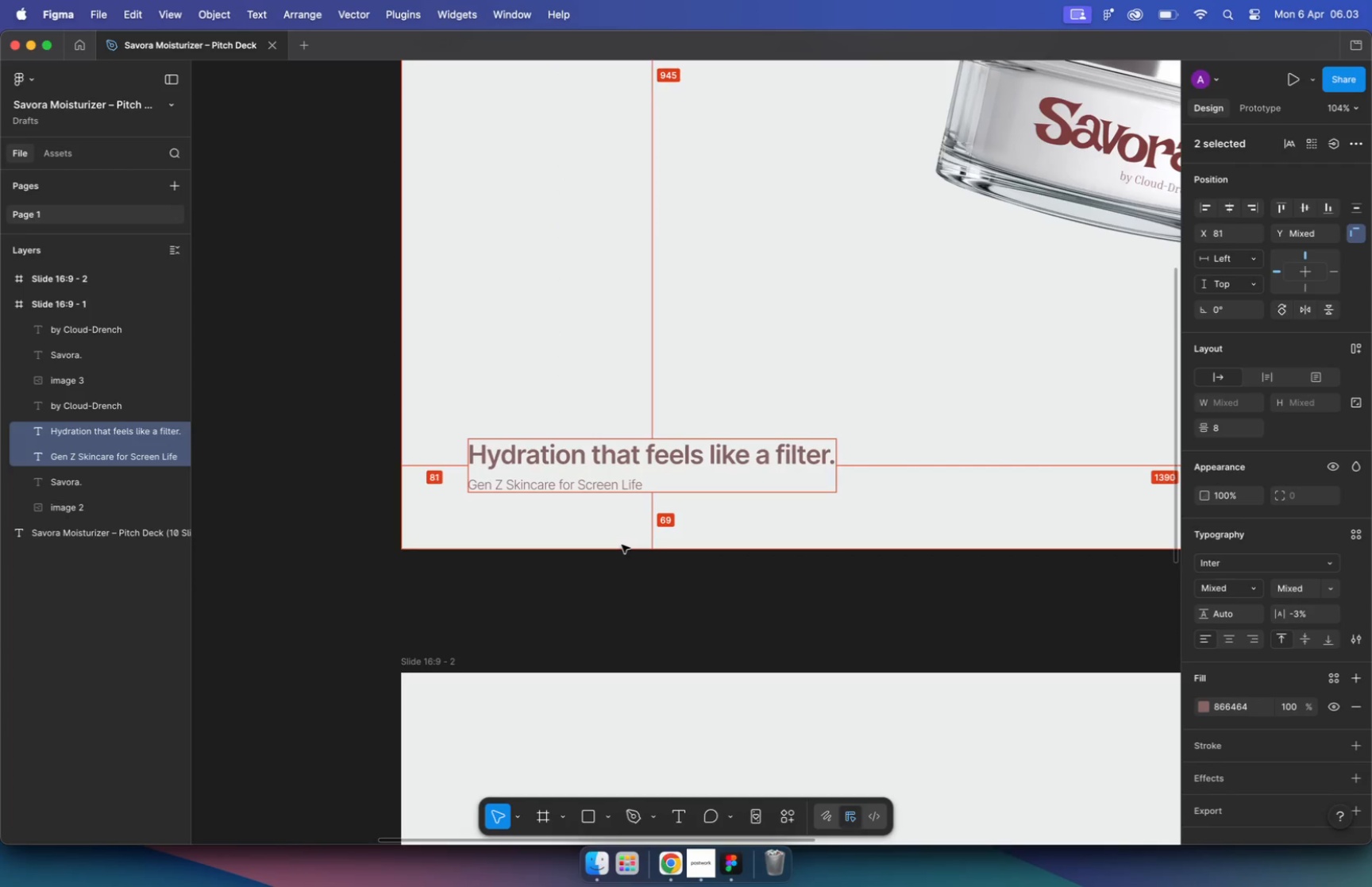 
key(Alt+ArrowLeft)
 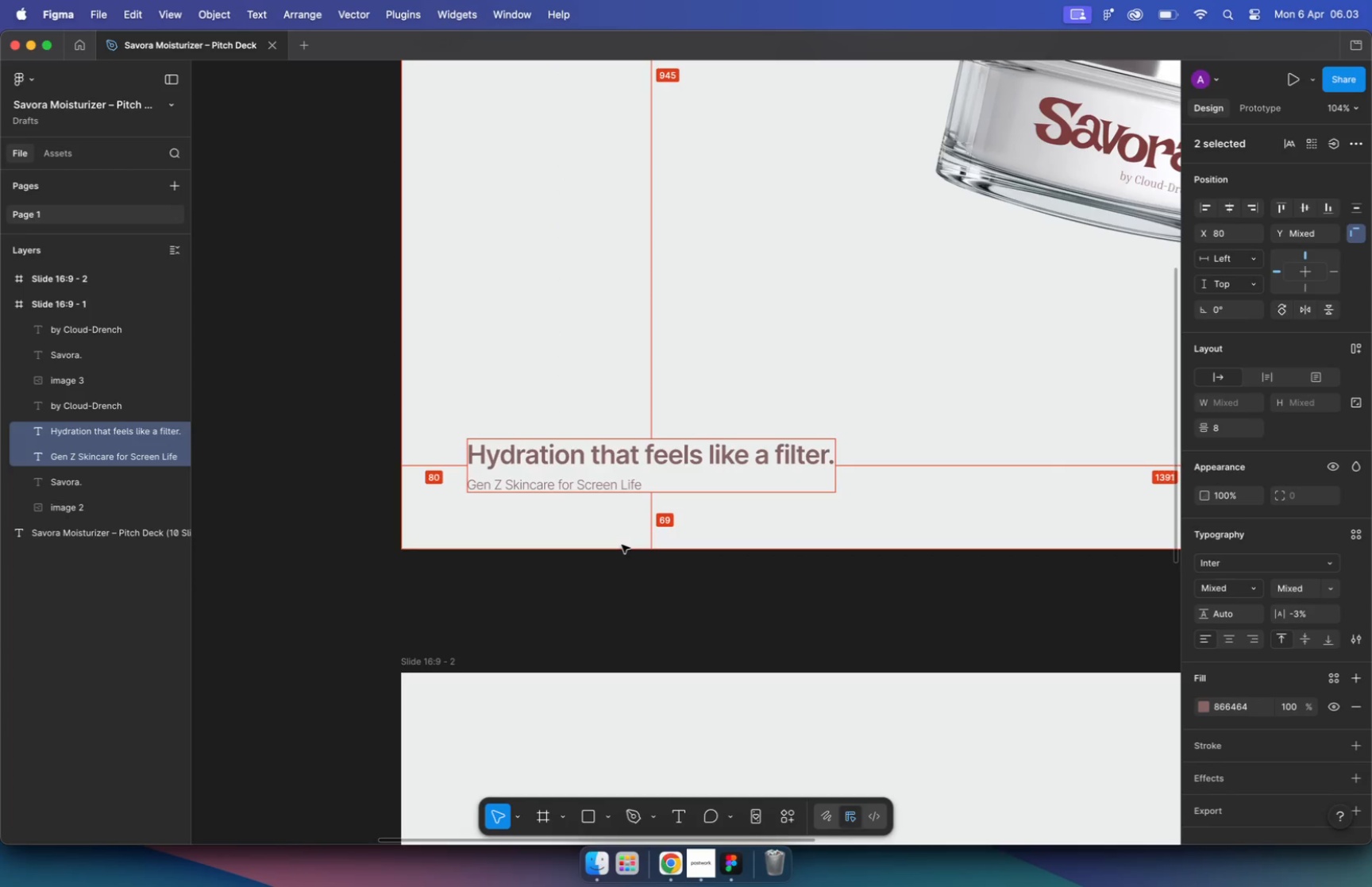 
key(Alt+ArrowLeft)
 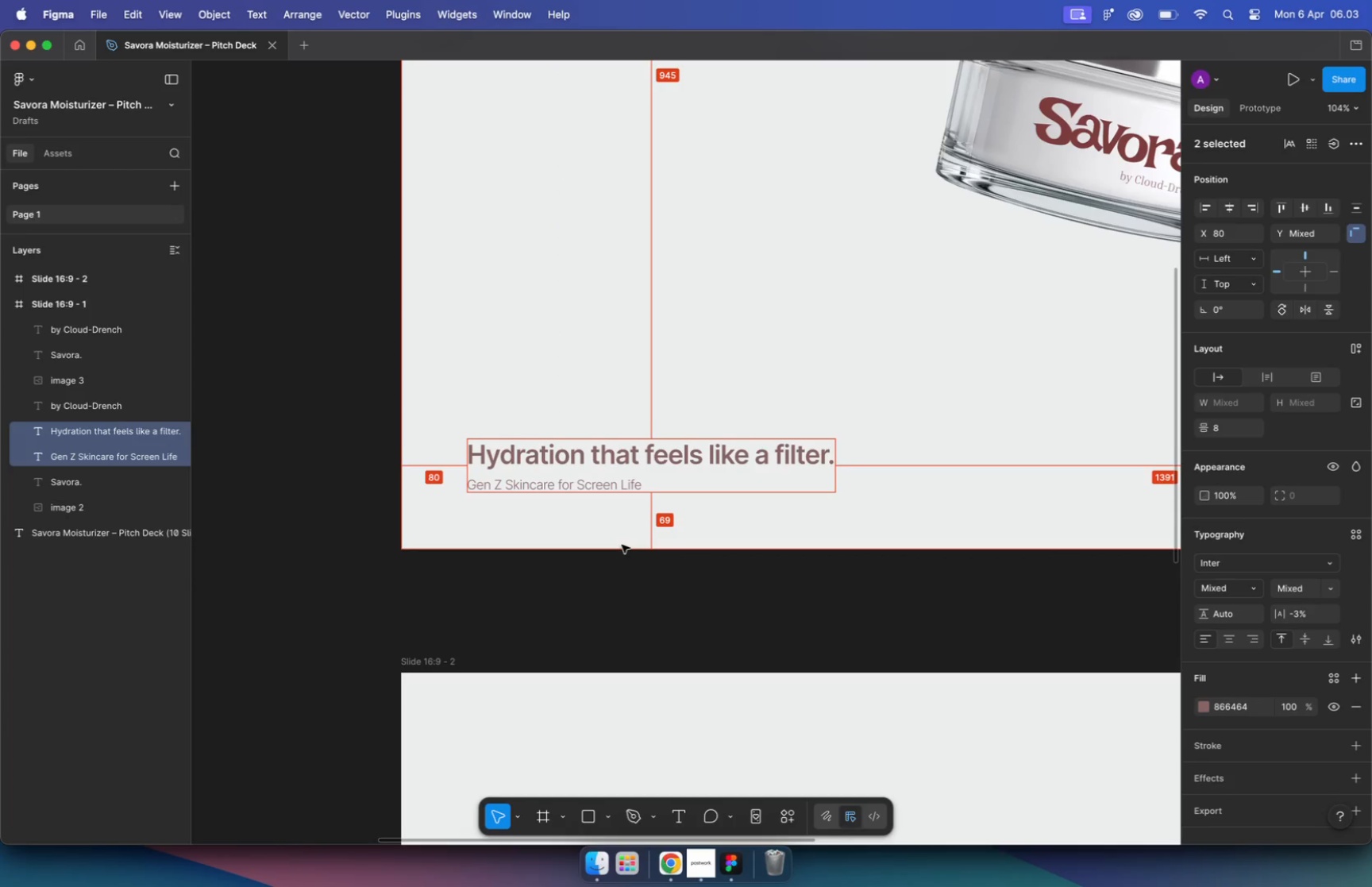 
key(Alt+Shift+ArrowUp)
 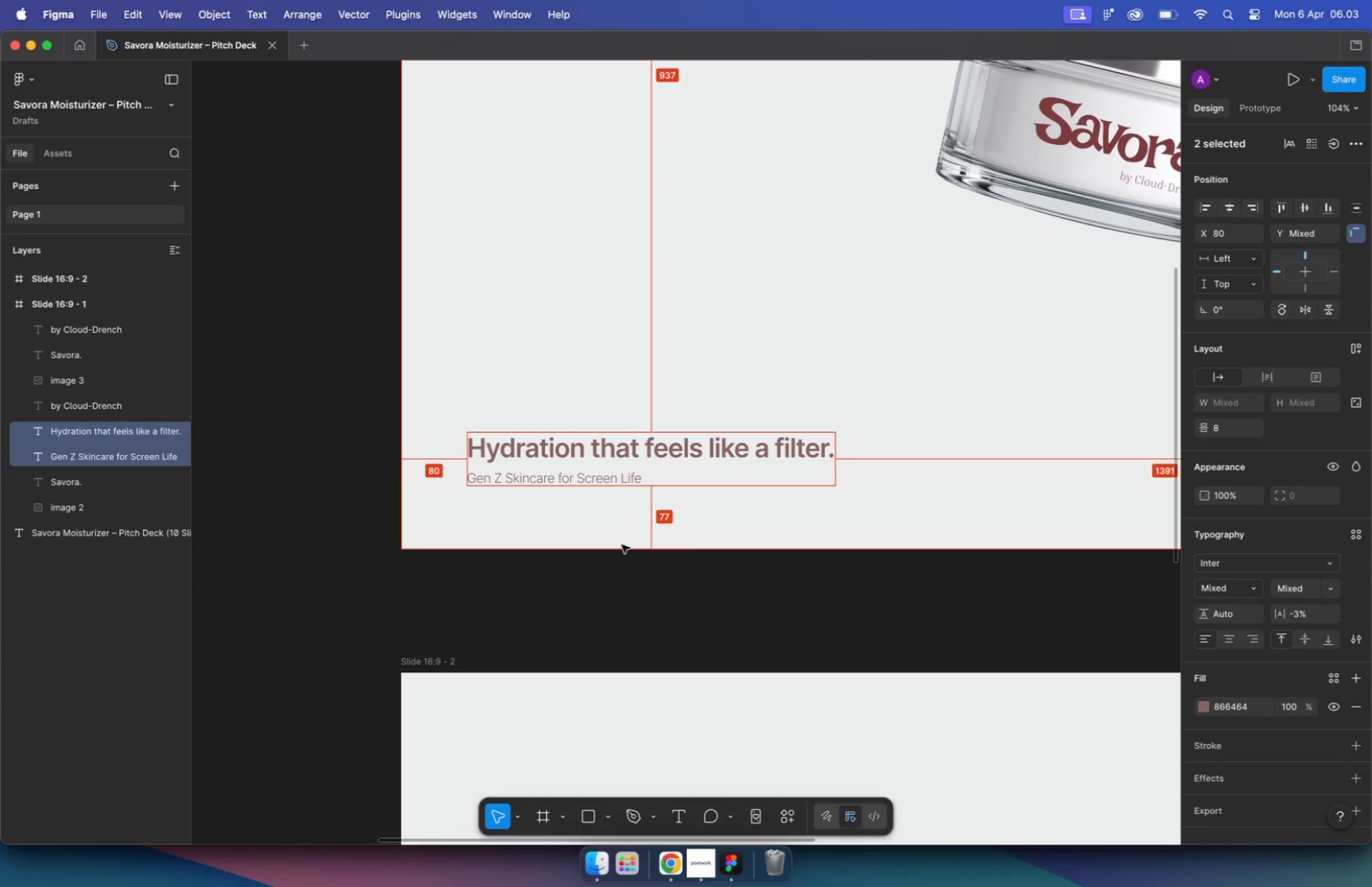 
key(Alt+Shift+ArrowUp)
 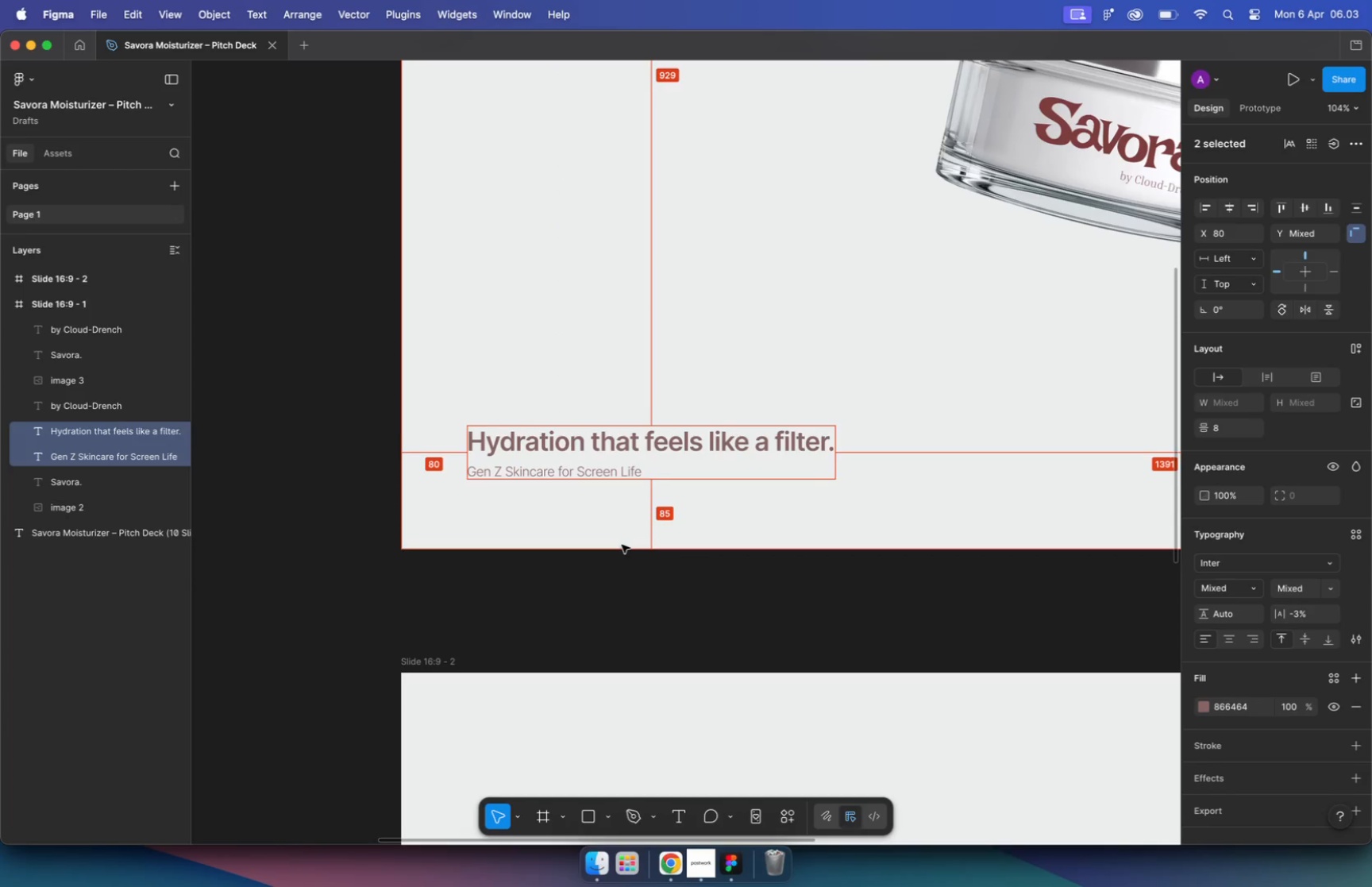 
key(Alt+Shift+ArrowUp)
 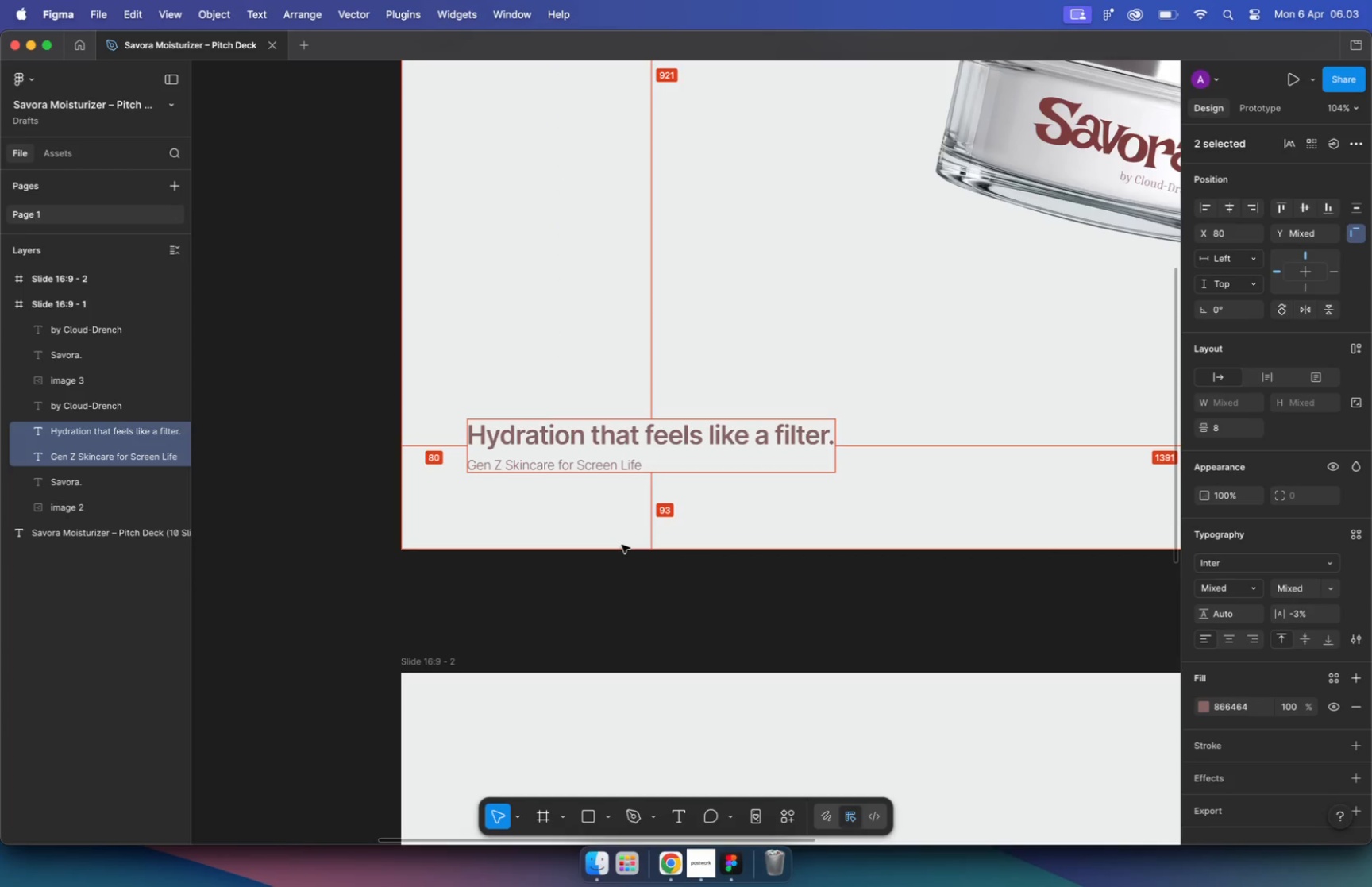 
key(Alt+Shift+ArrowDown)
 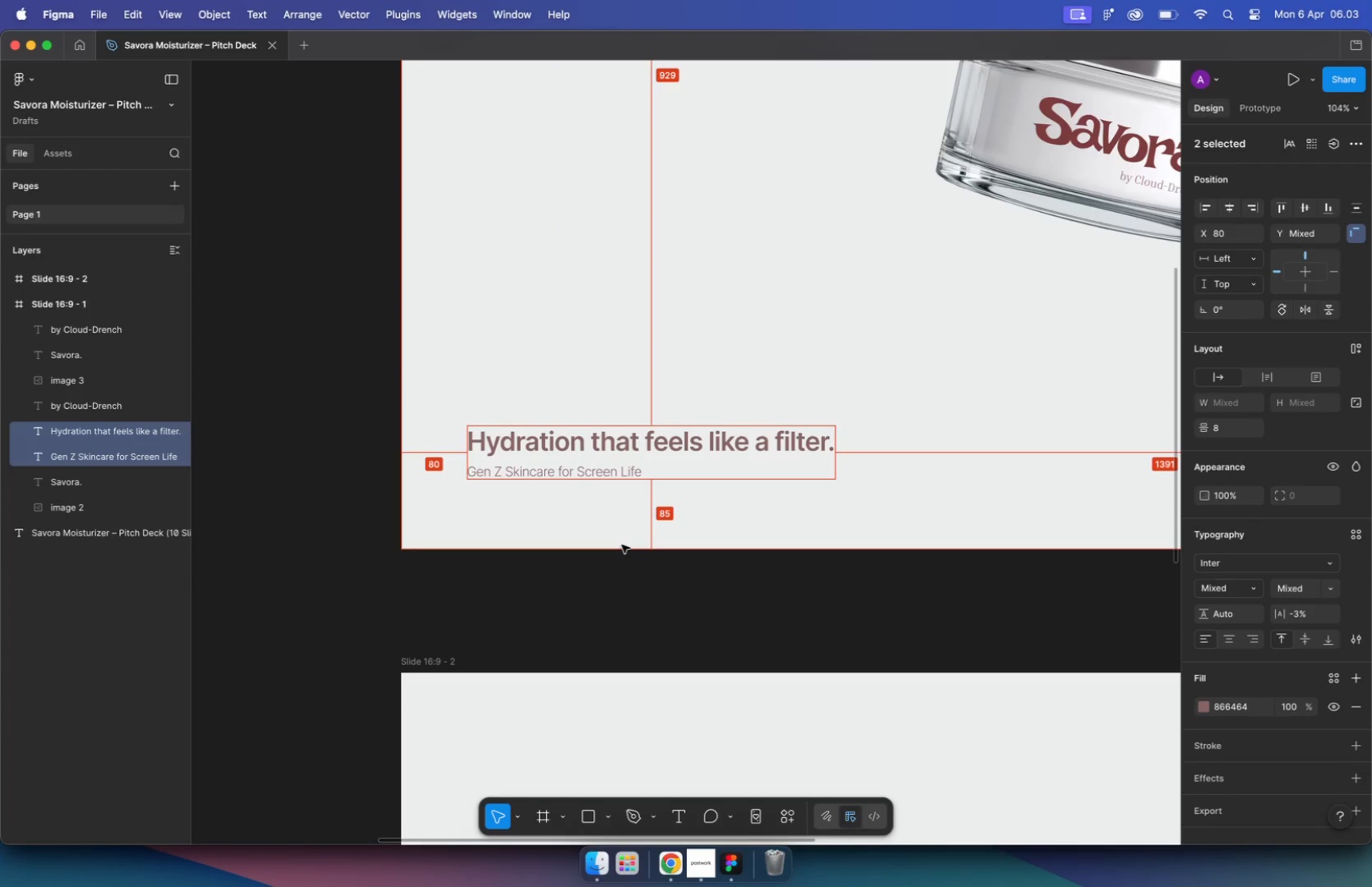 
key(Alt+ArrowDown)
 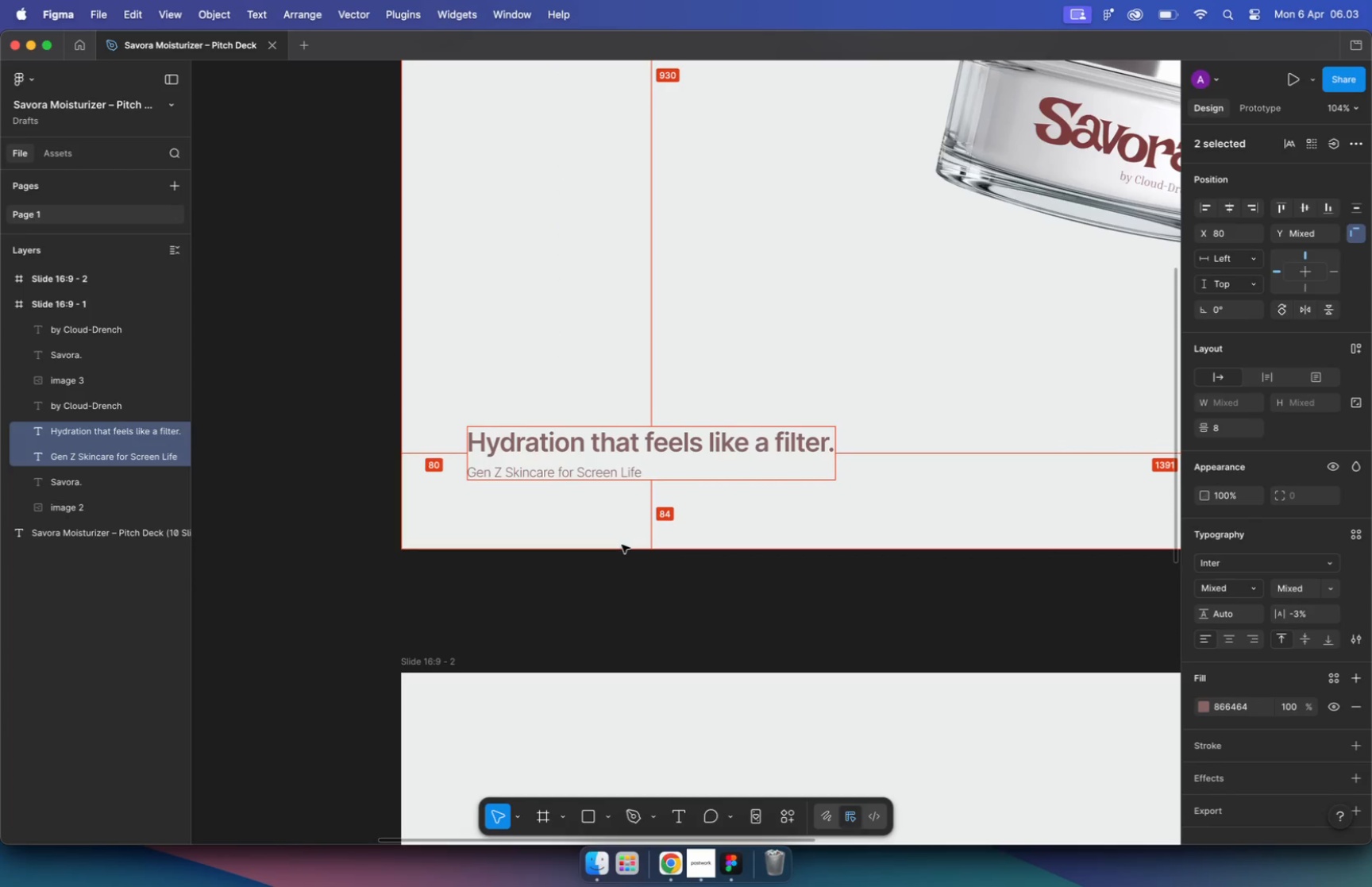 
key(Alt+ArrowDown)
 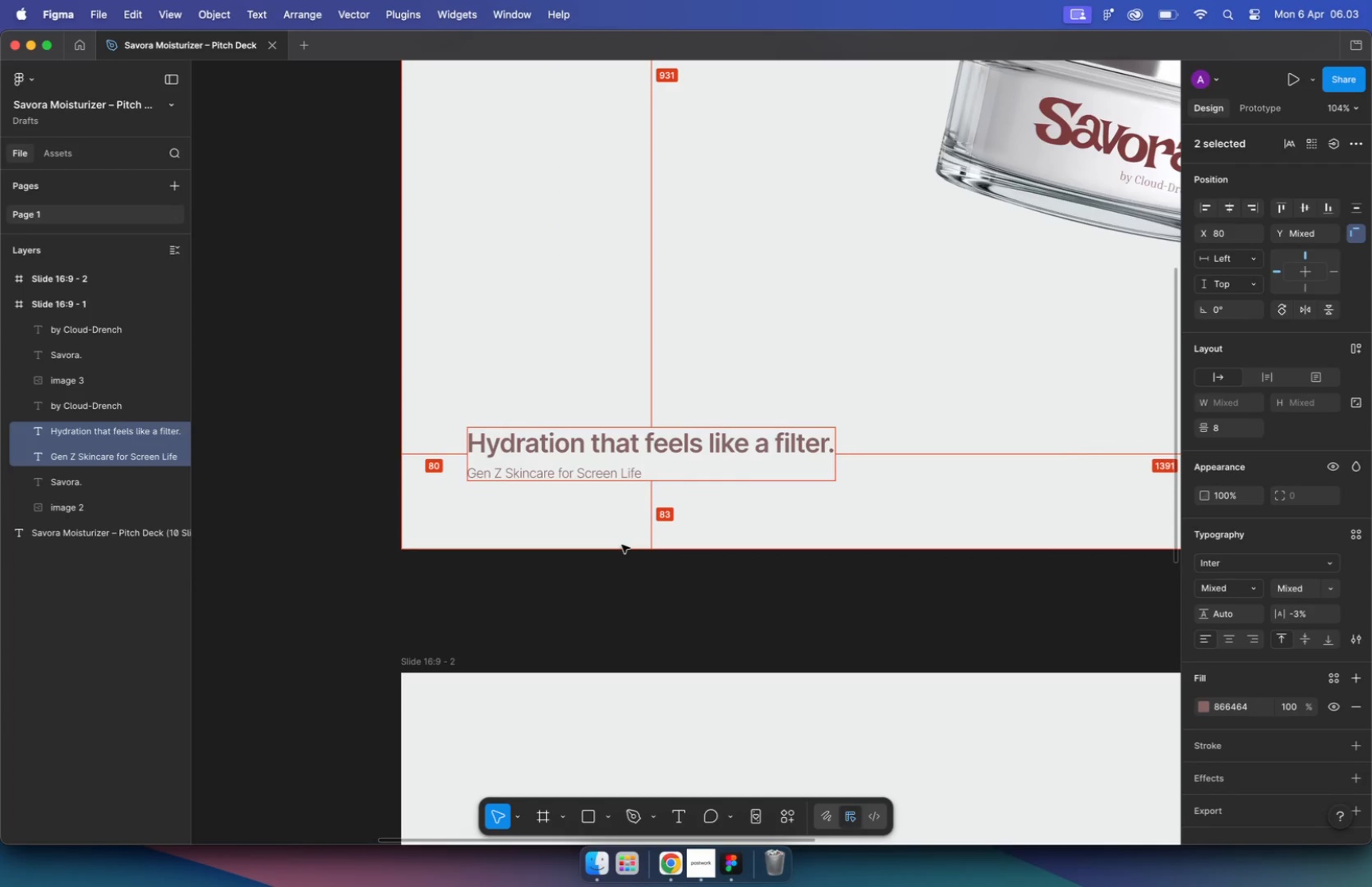 
key(Alt+ArrowDown)
 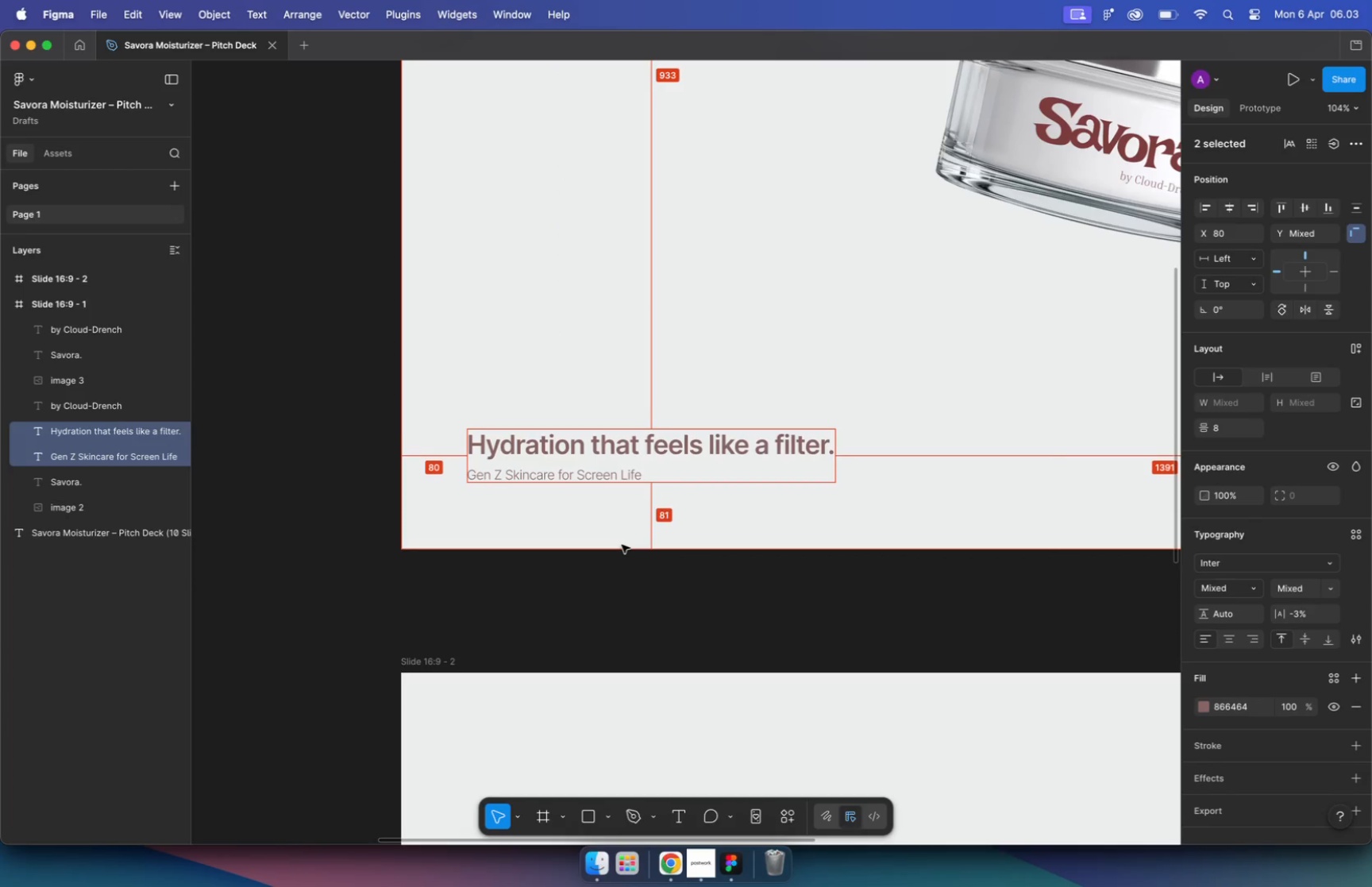 
key(Alt+ArrowDown)
 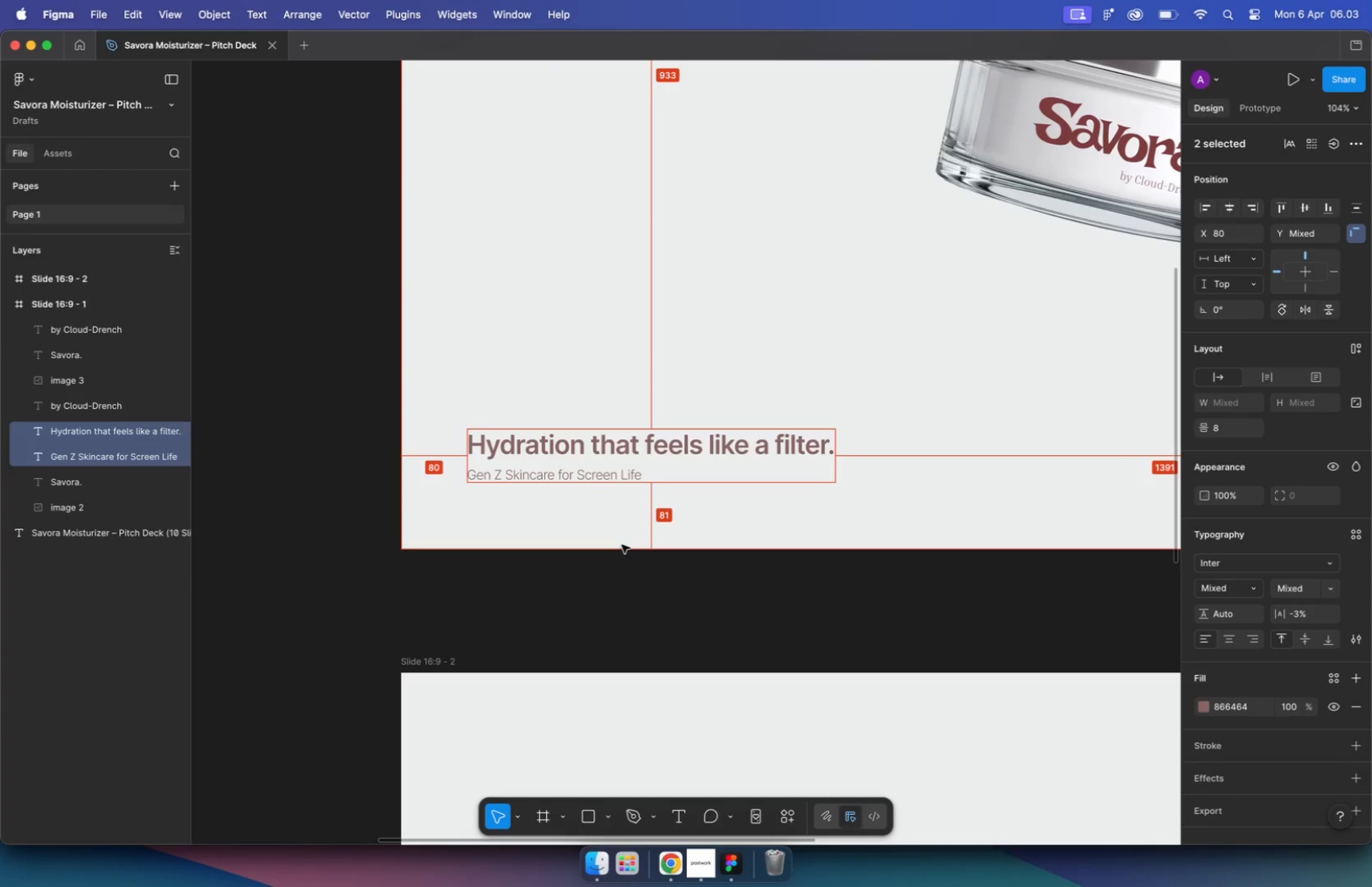 
key(Alt+ArrowDown)
 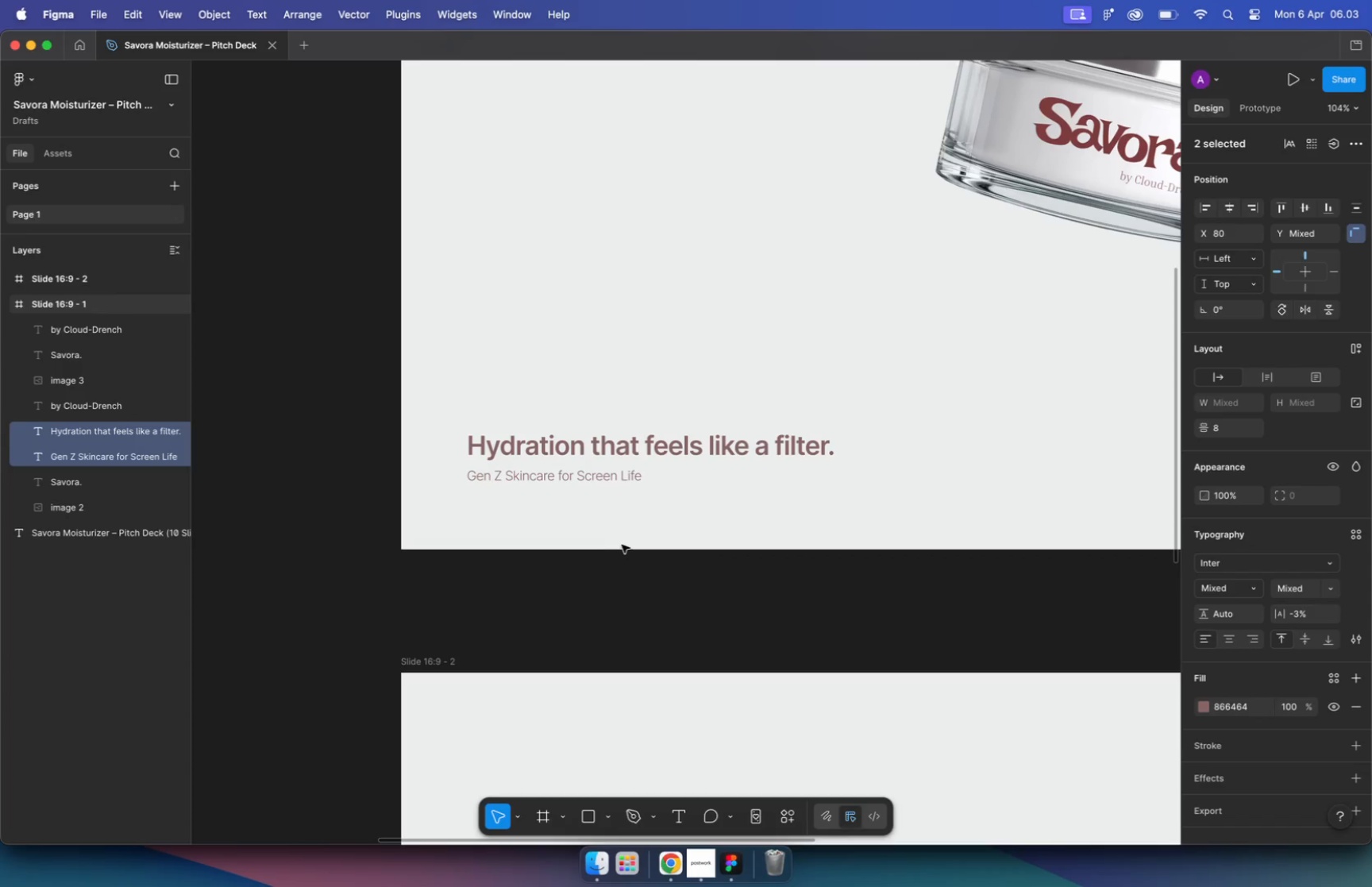 
hold_key(key=CommandLeft, duration=2.24)
scroll: coordinate [674, 526], scroll_direction: down, amount: 16.0
 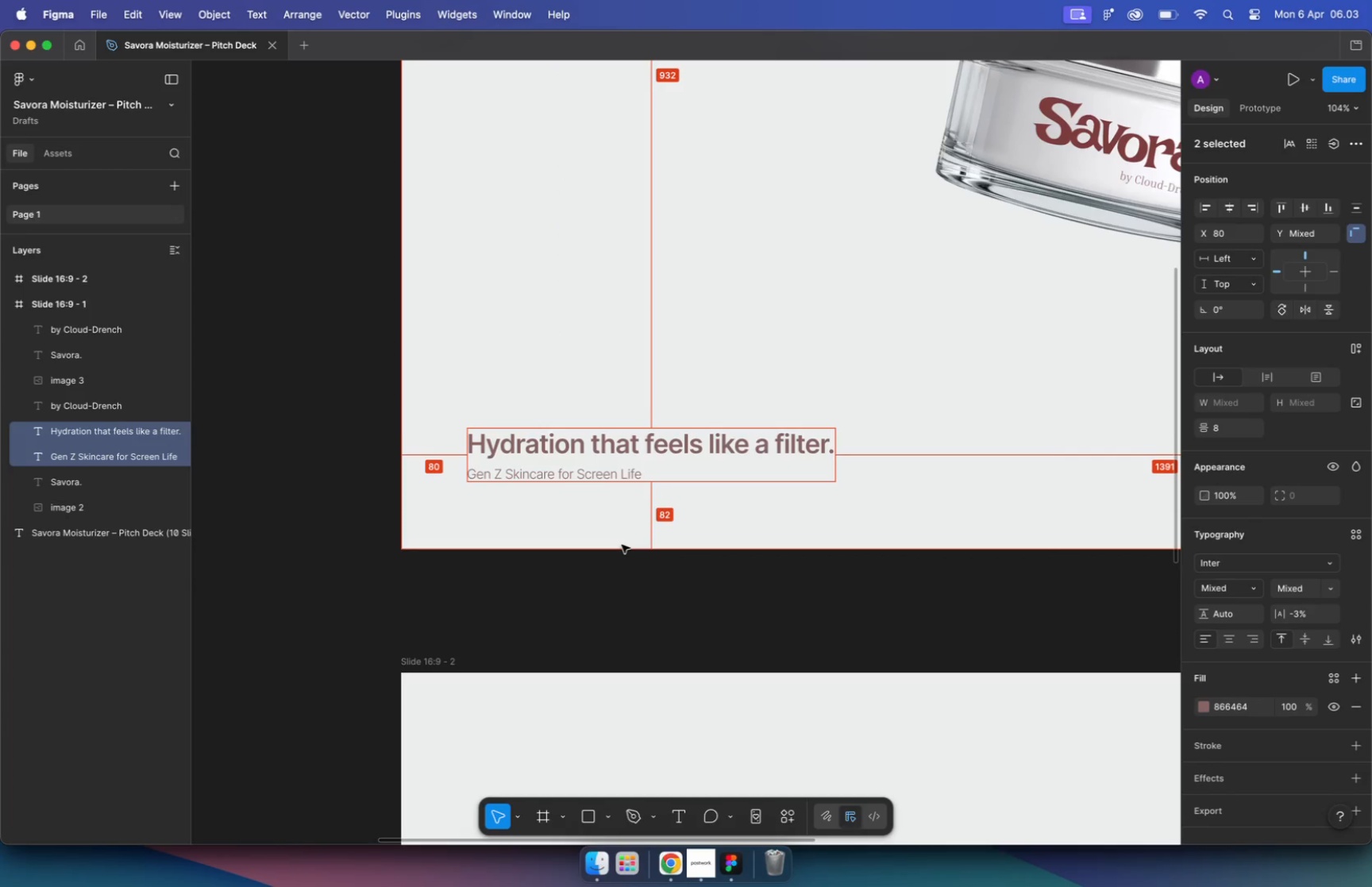 
scroll: coordinate [696, 503], scroll_direction: up, amount: 7.0
 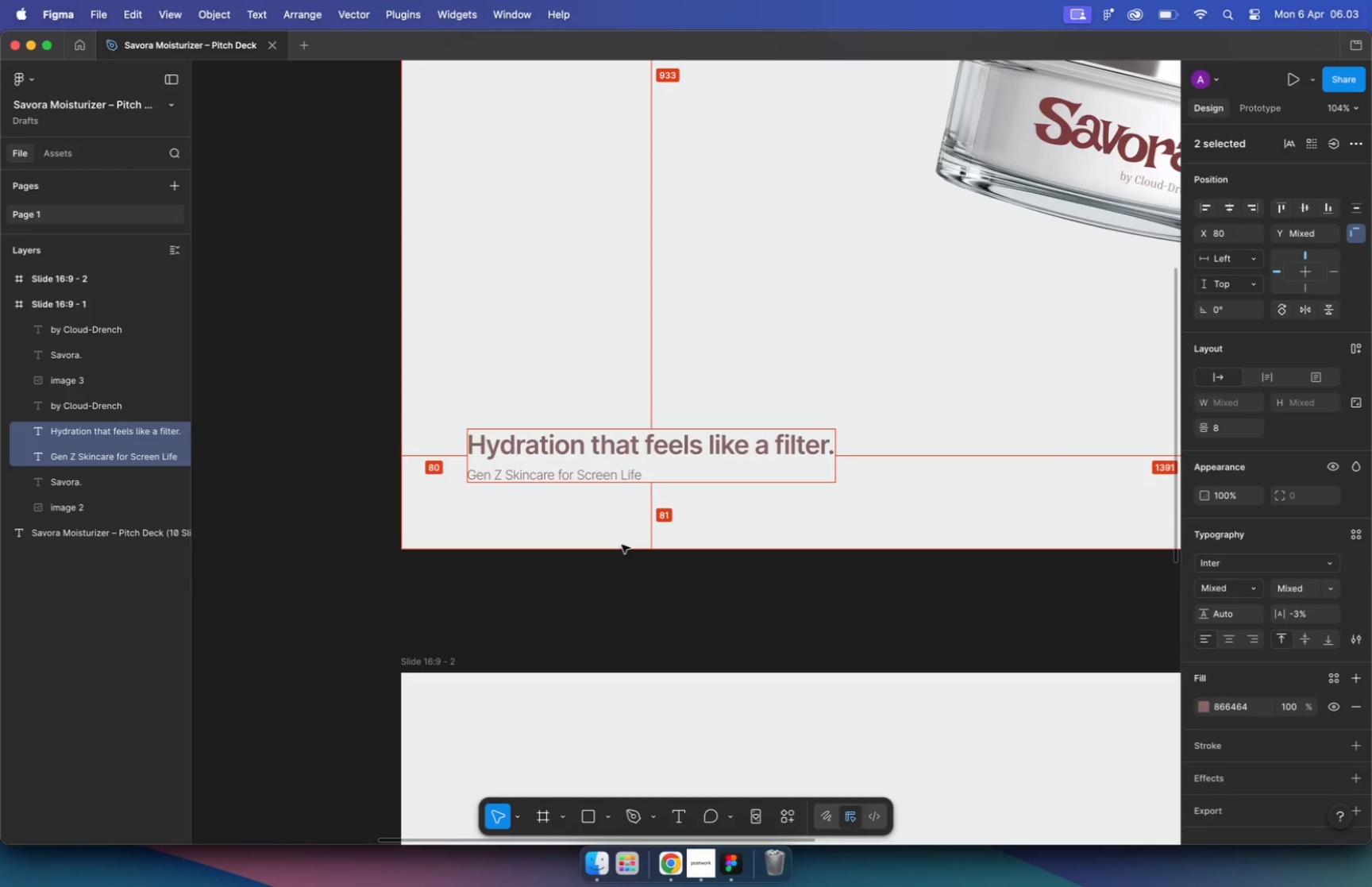 
left_click([723, 439])
 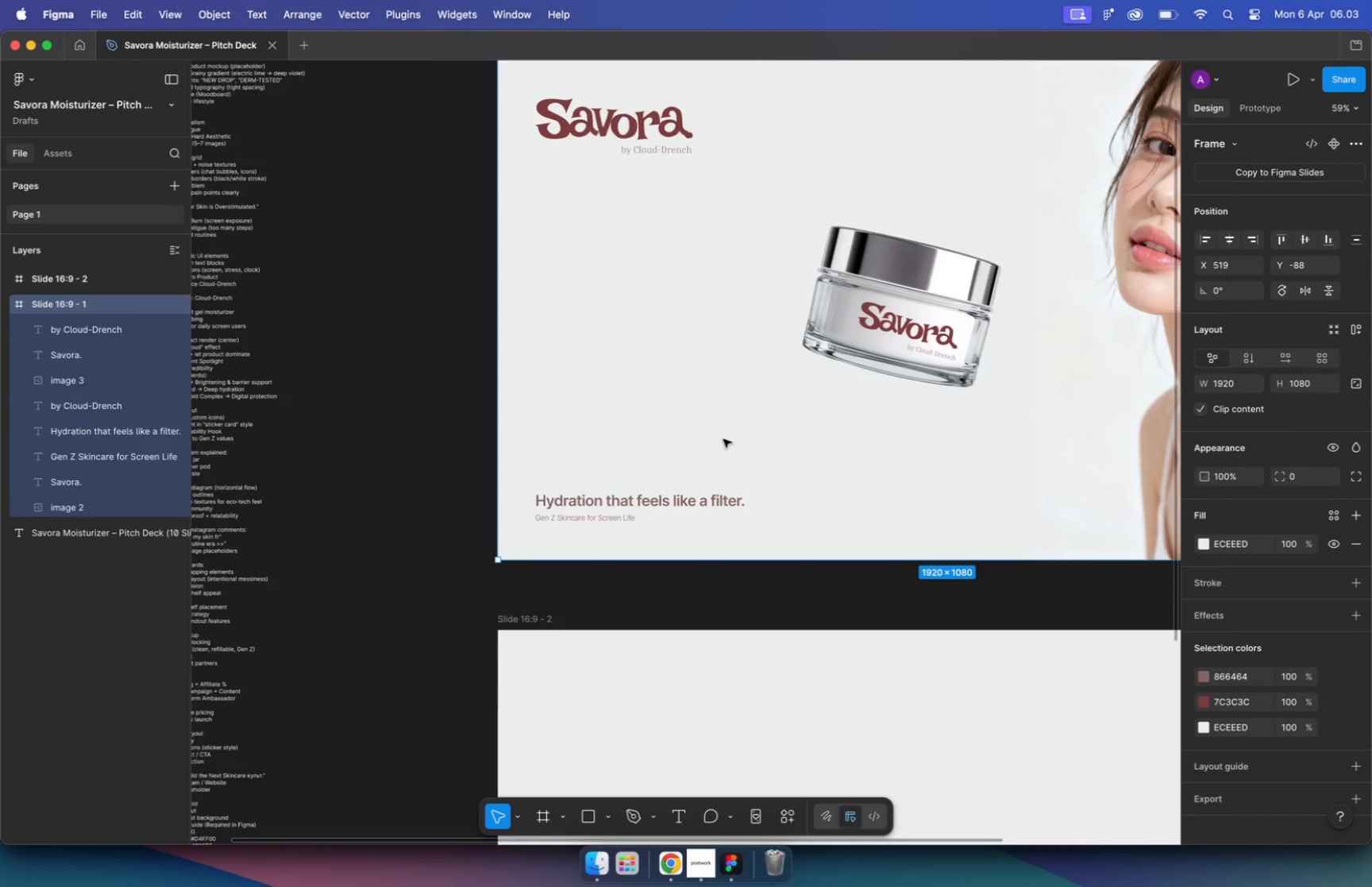 
hold_key(key=CommandLeft, duration=0.6)
 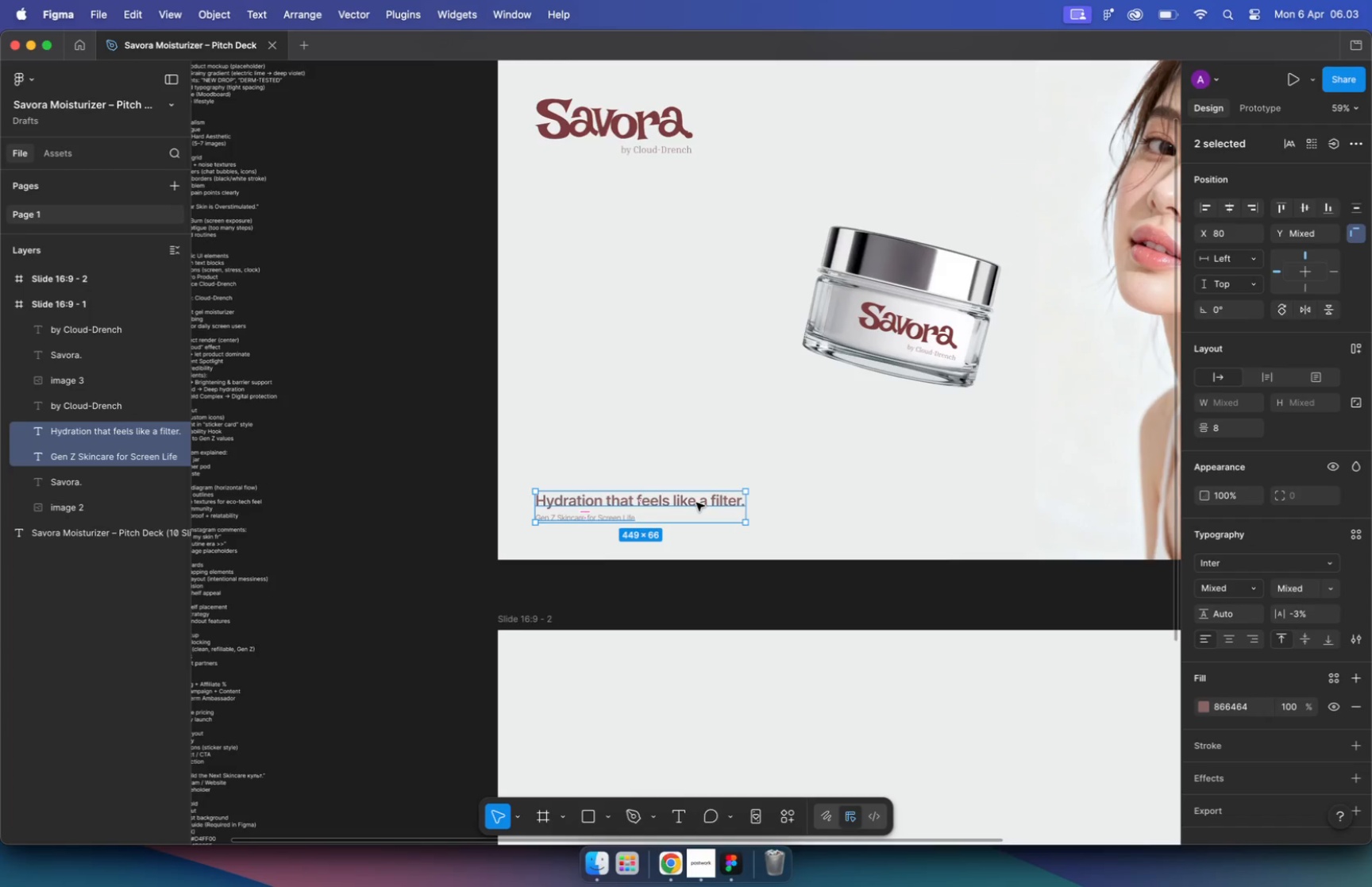 
hold_key(key=CommandLeft, duration=0.49)
 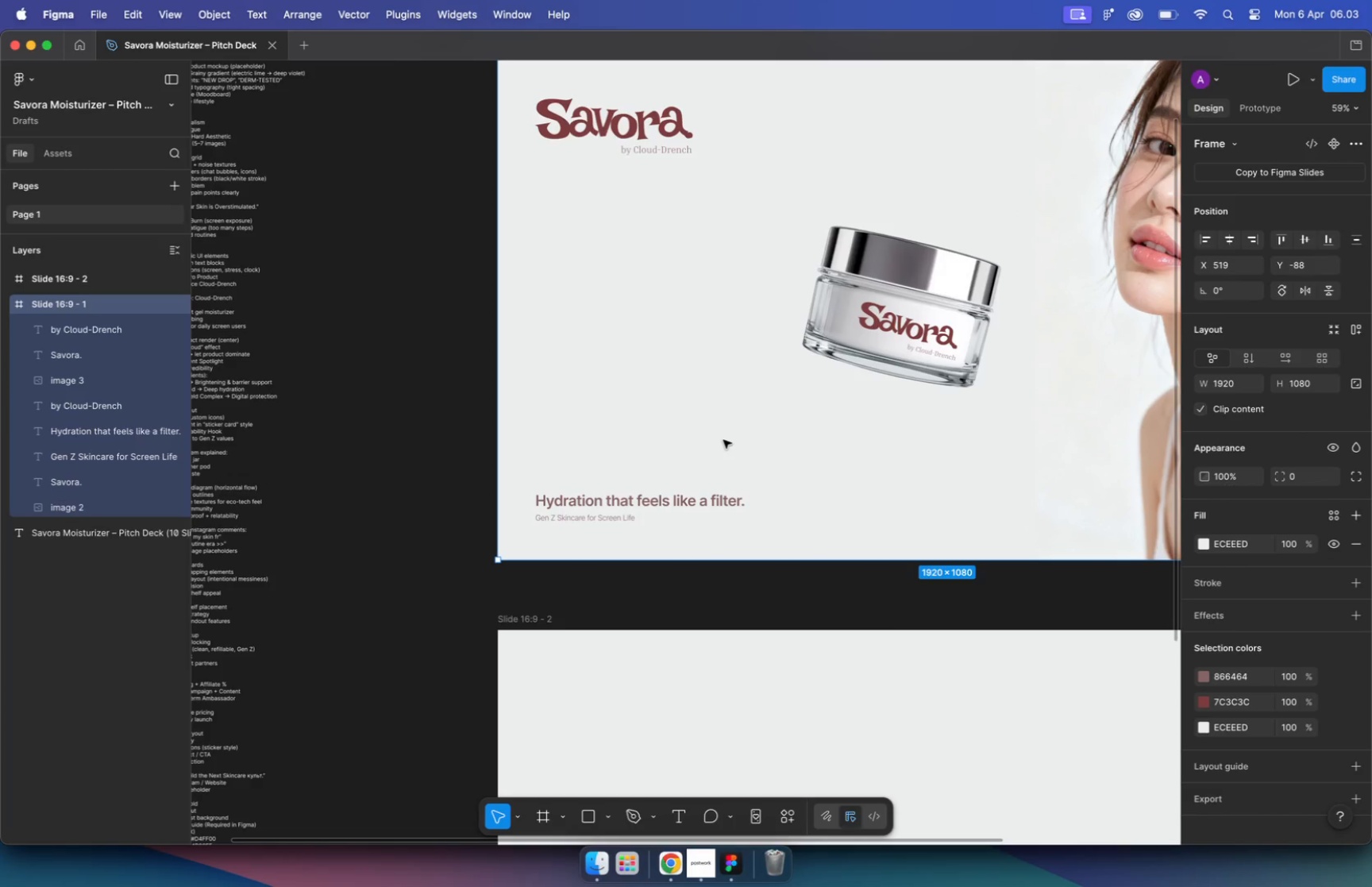 
hold_key(key=CommandLeft, duration=1.02)
scroll: coordinate [780, 427], scroll_direction: down, amount: 15.0
 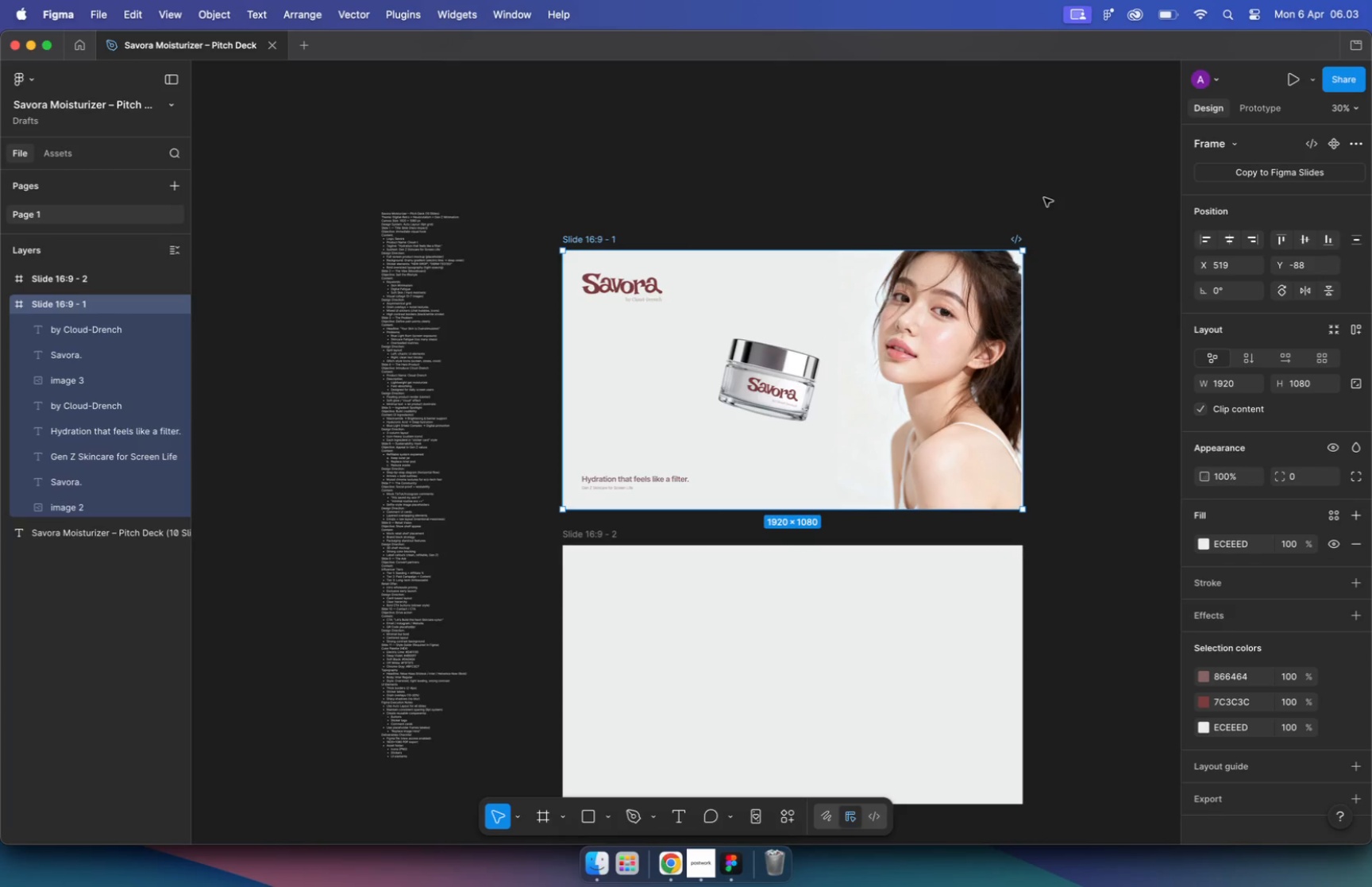 
left_click([1077, 17])
 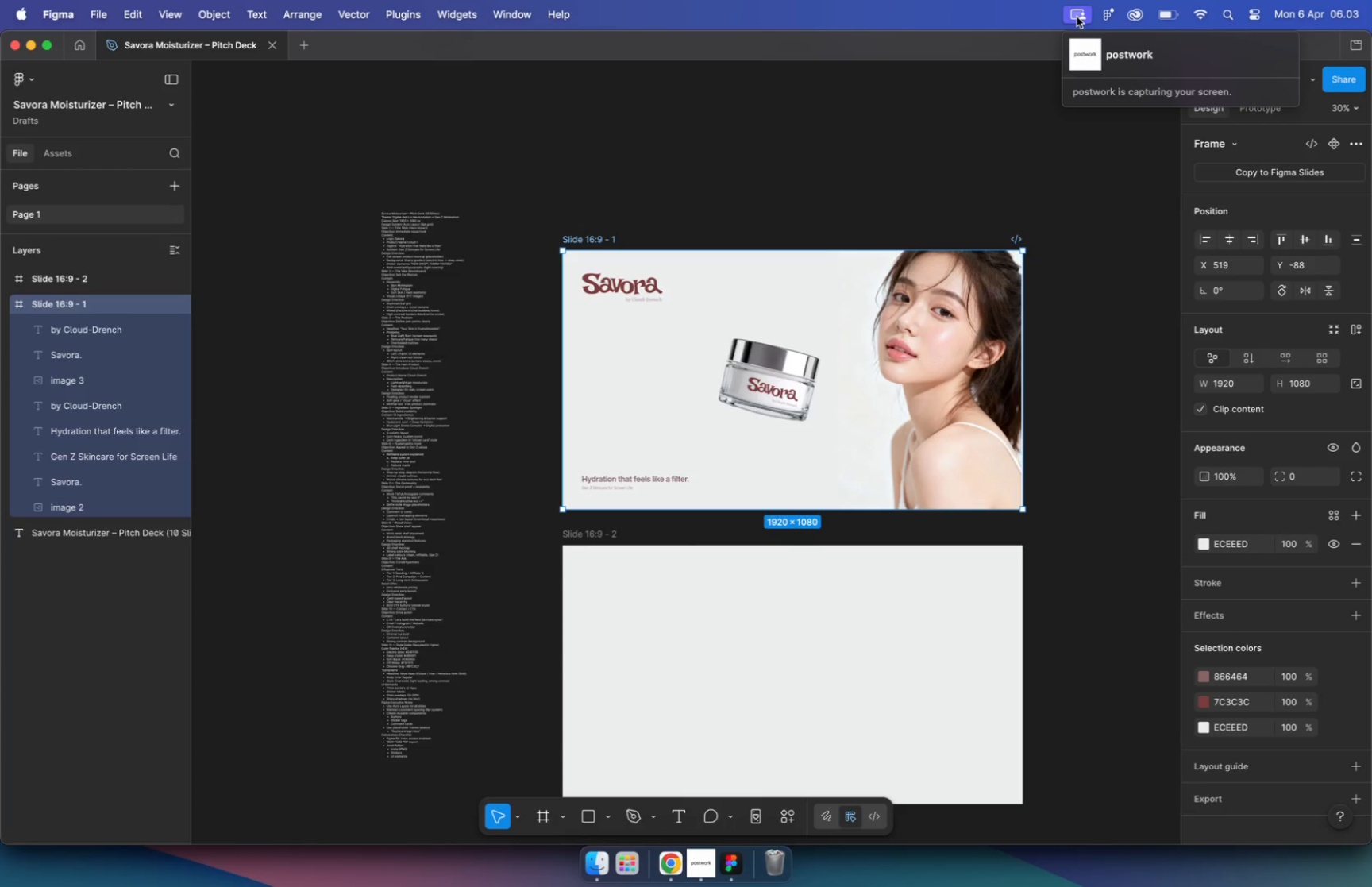 
left_click([953, 110])
 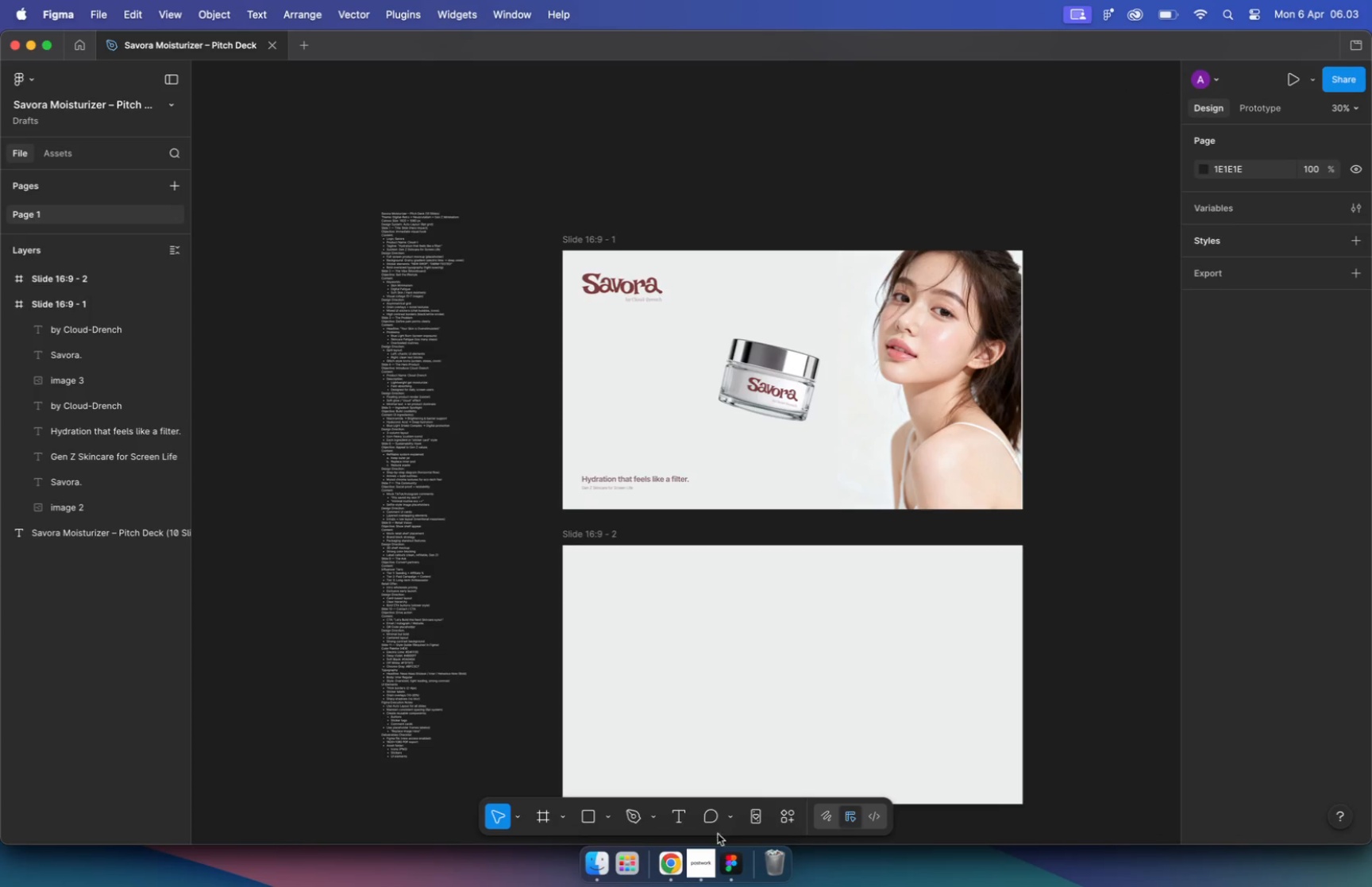 
hold_key(key=CommandLeft, duration=5.09)
scroll: coordinate [668, 383], scroll_direction: down, amount: 1.0
 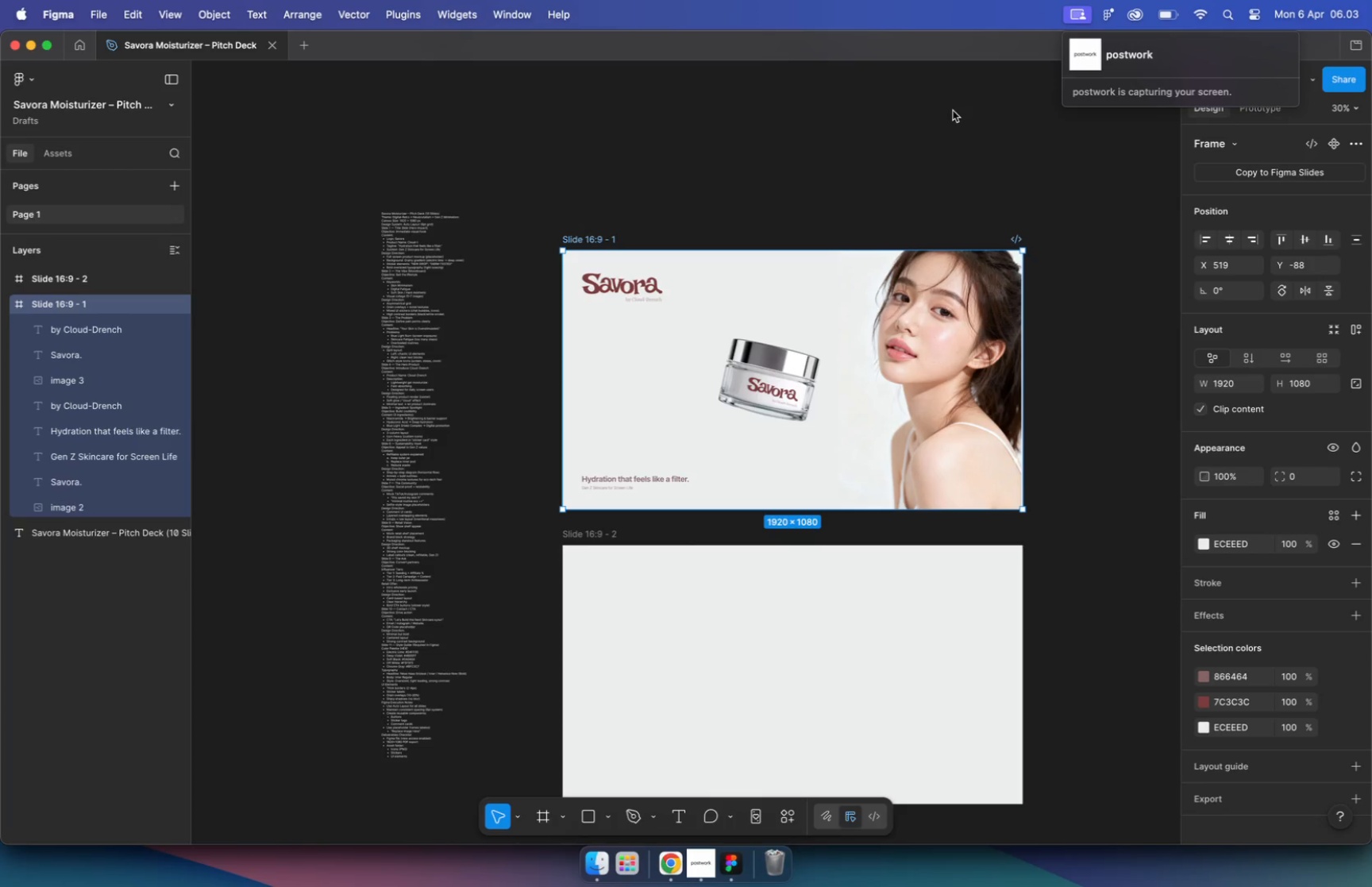 
scroll: coordinate [445, 241], scroll_direction: up, amount: 39.0
 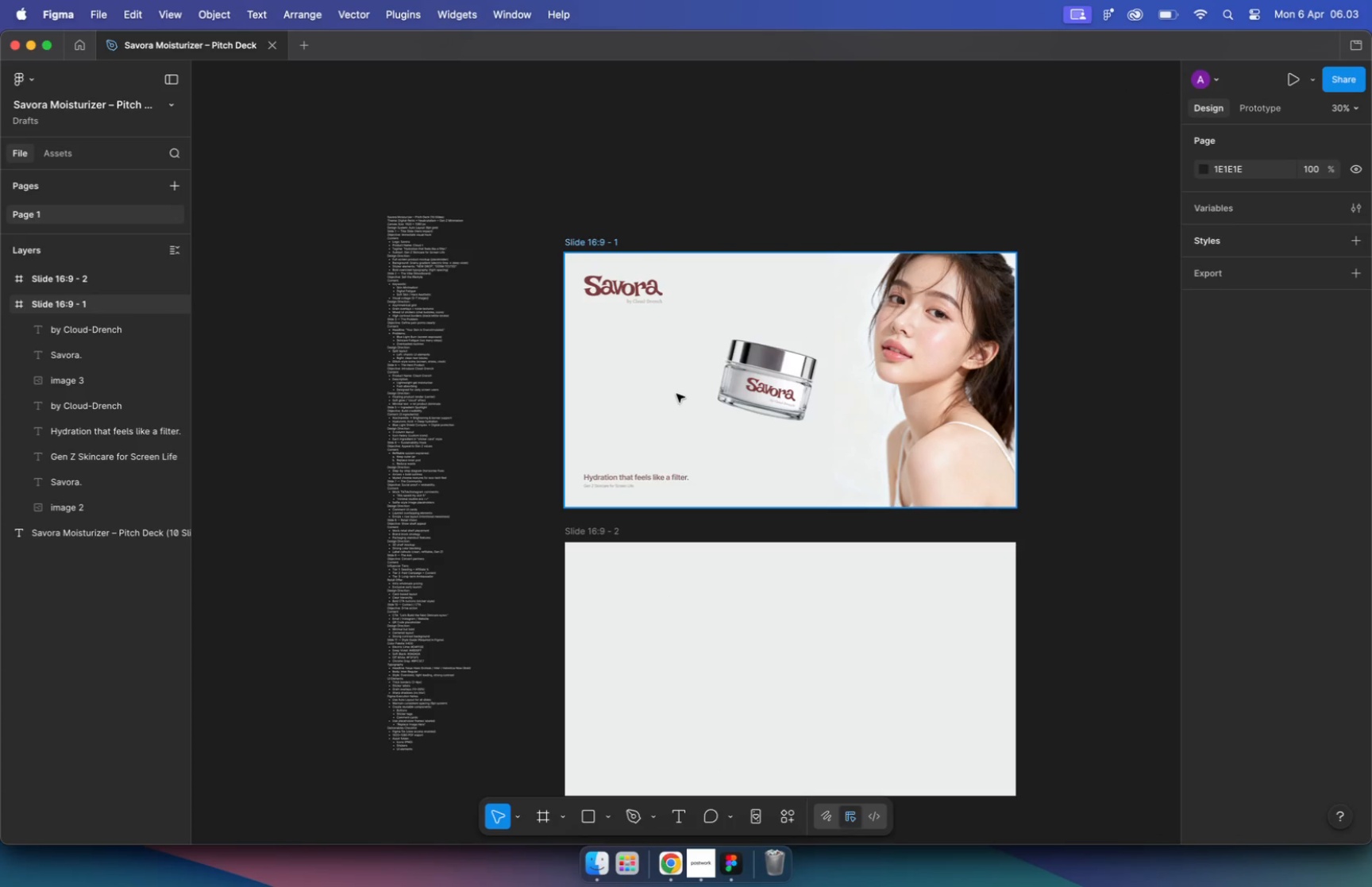 
scroll: coordinate [453, 257], scroll_direction: down, amount: 4.0
 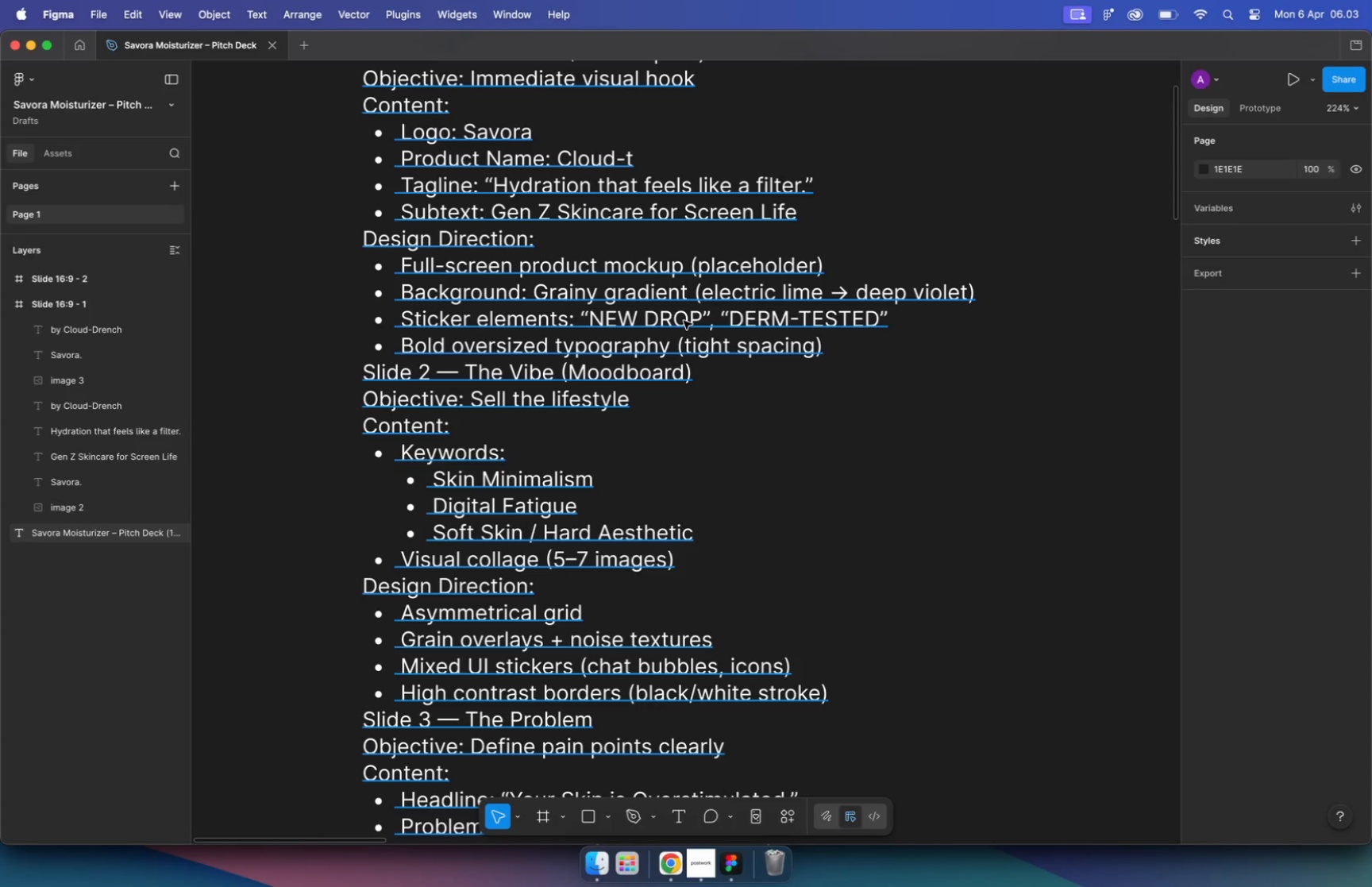 
wait(23.18)
 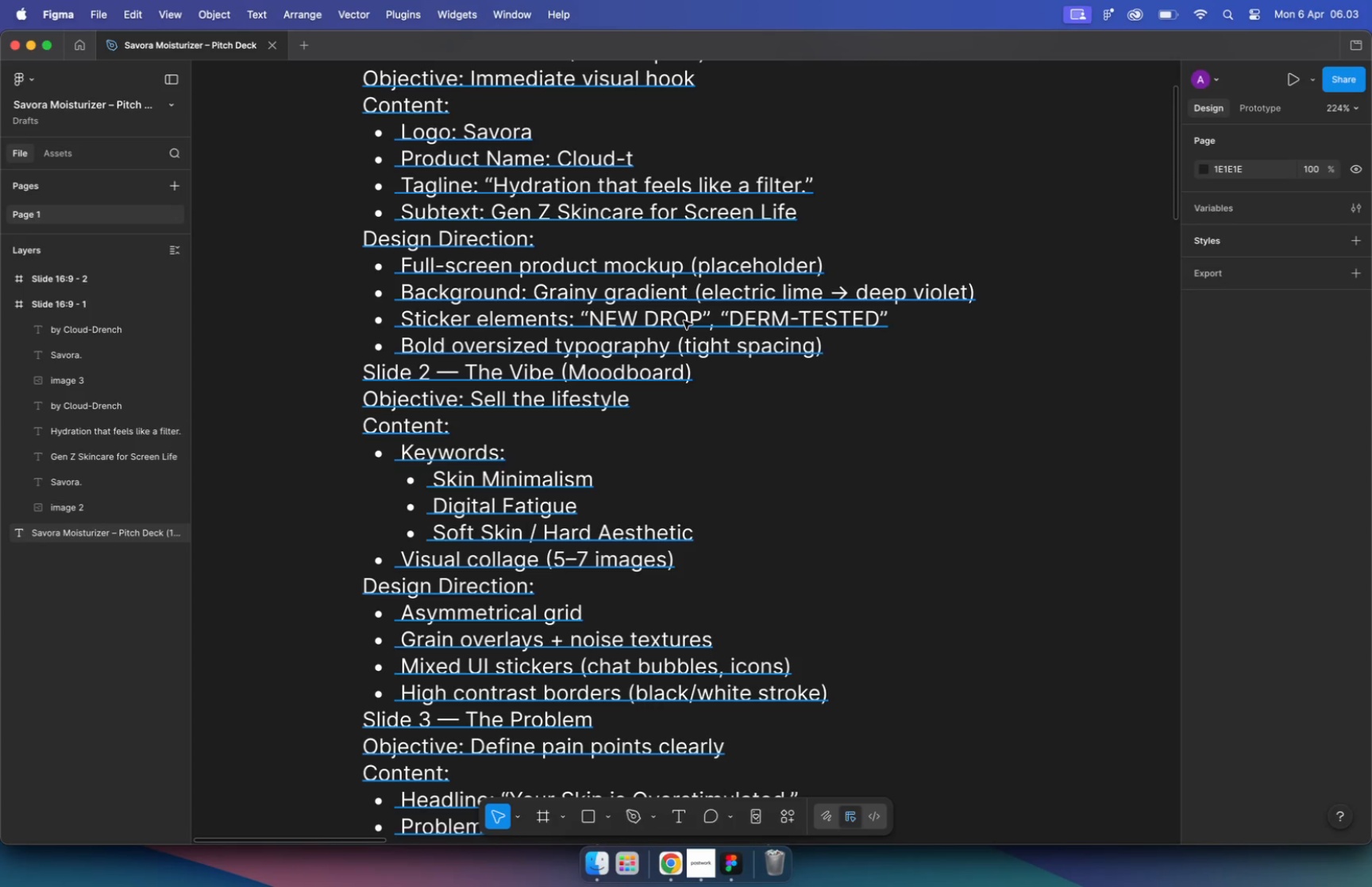 
left_click([665, 867])
 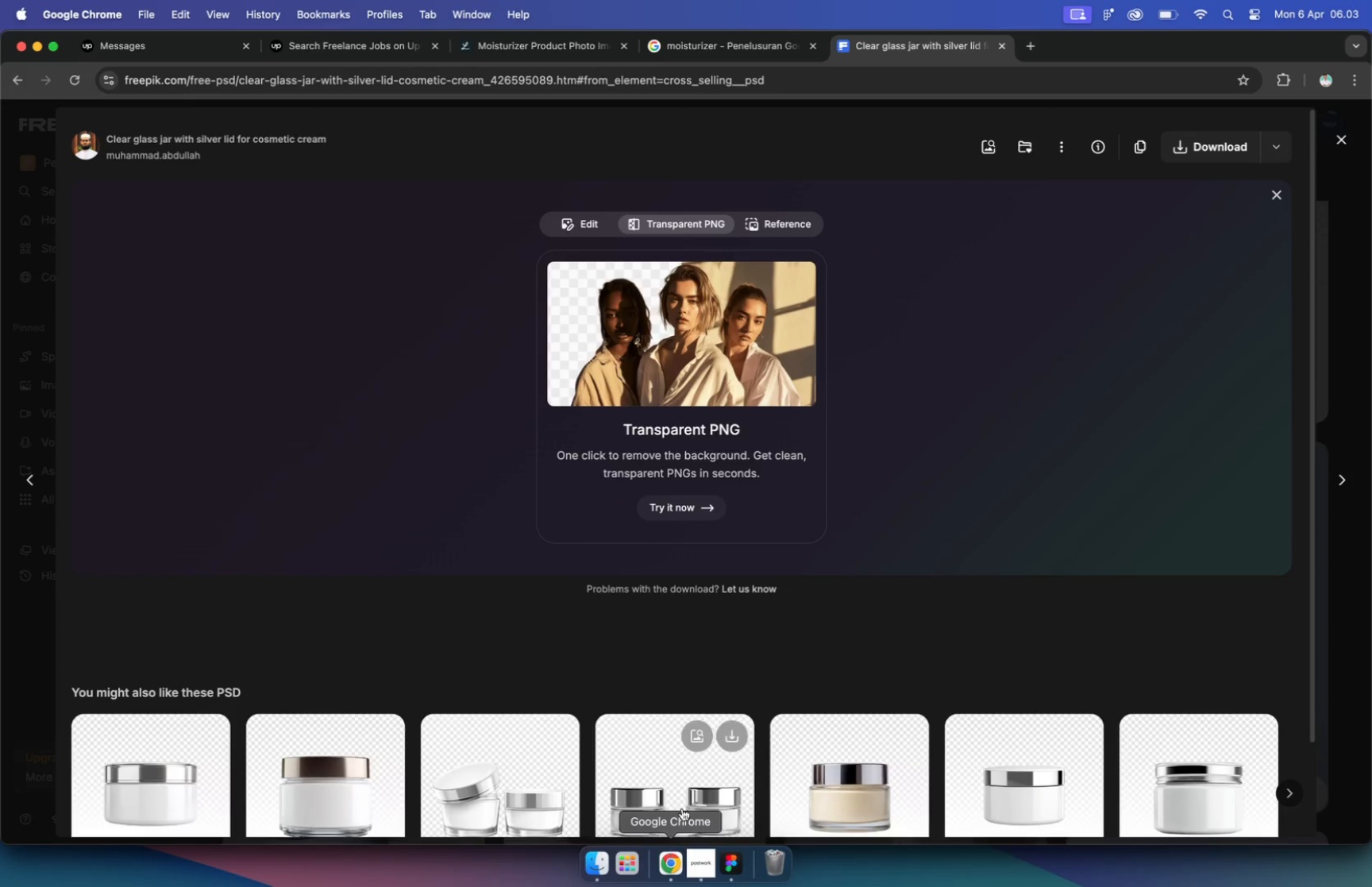 
double_click([861, 72])
 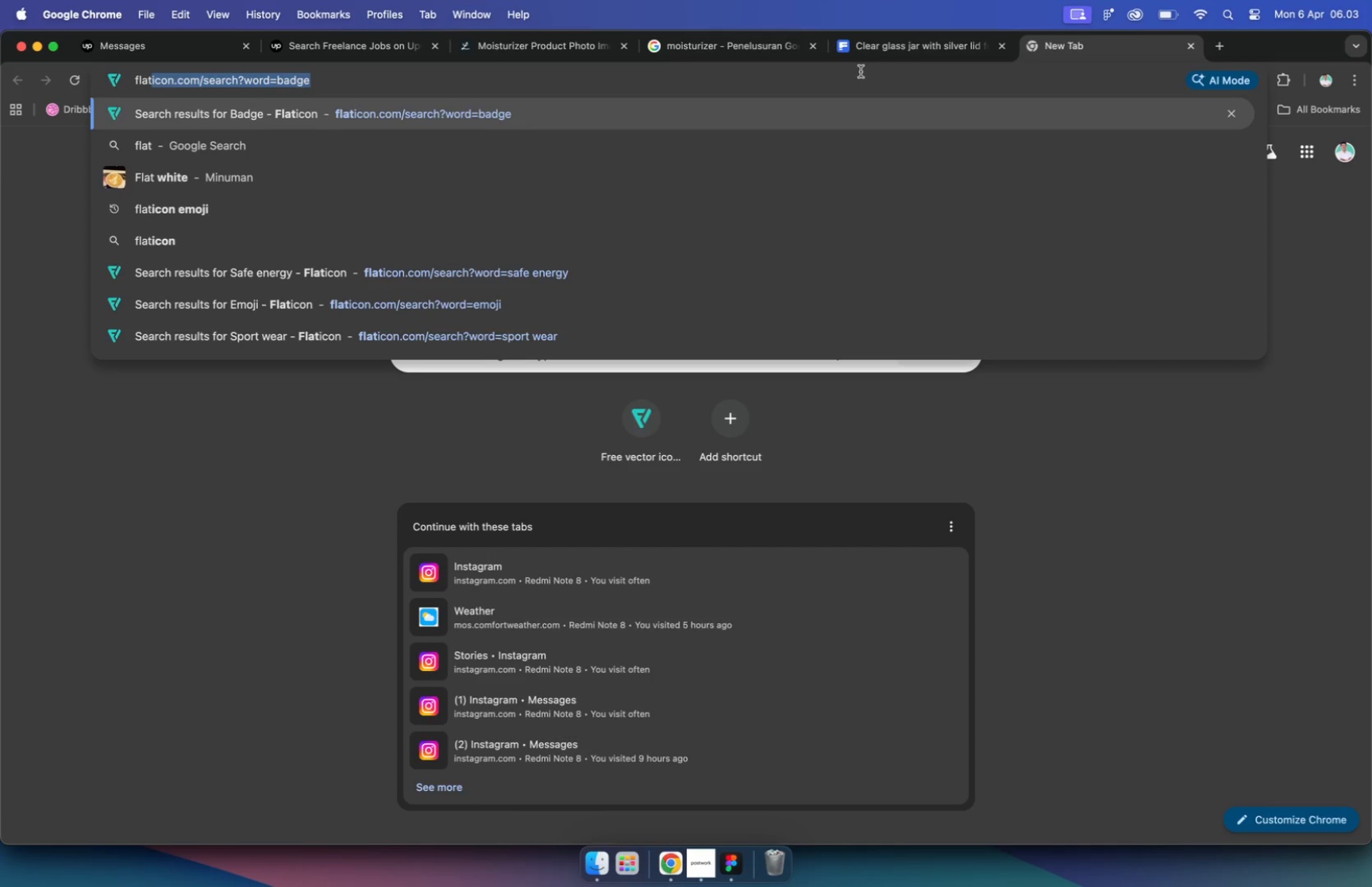 
type(flat)
 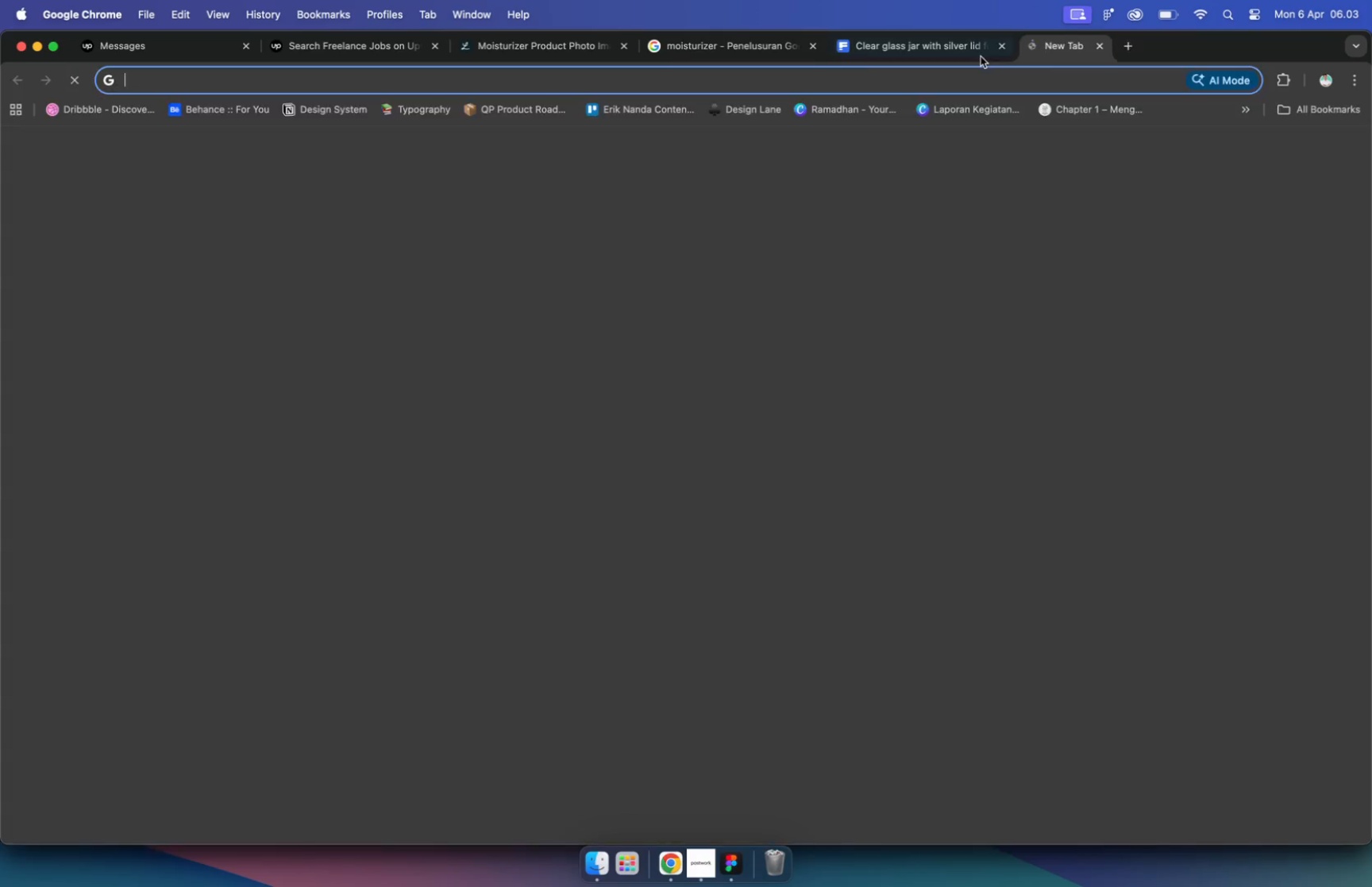 
key(Enter)
 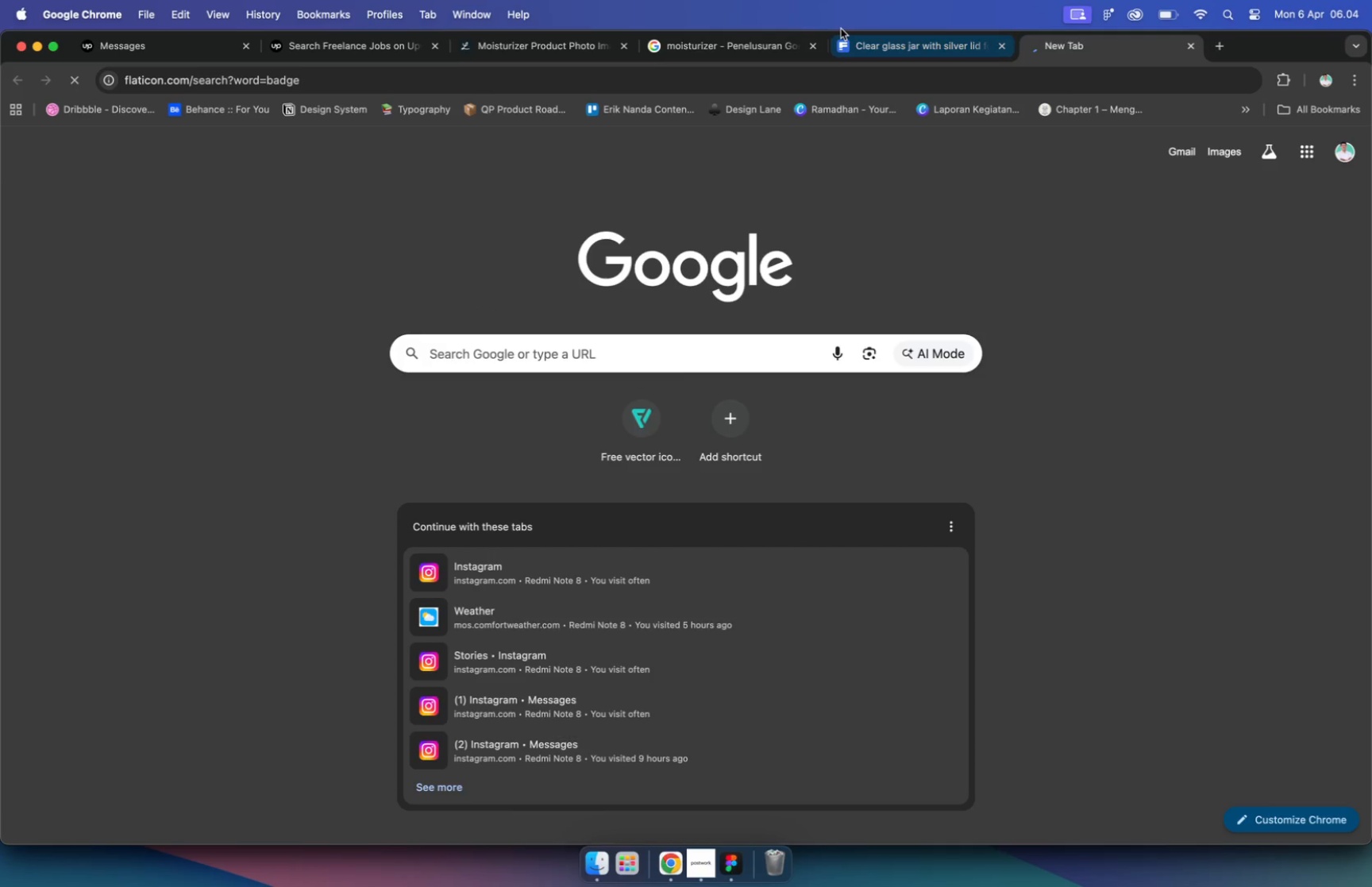 
mouse_move([816, 54])
 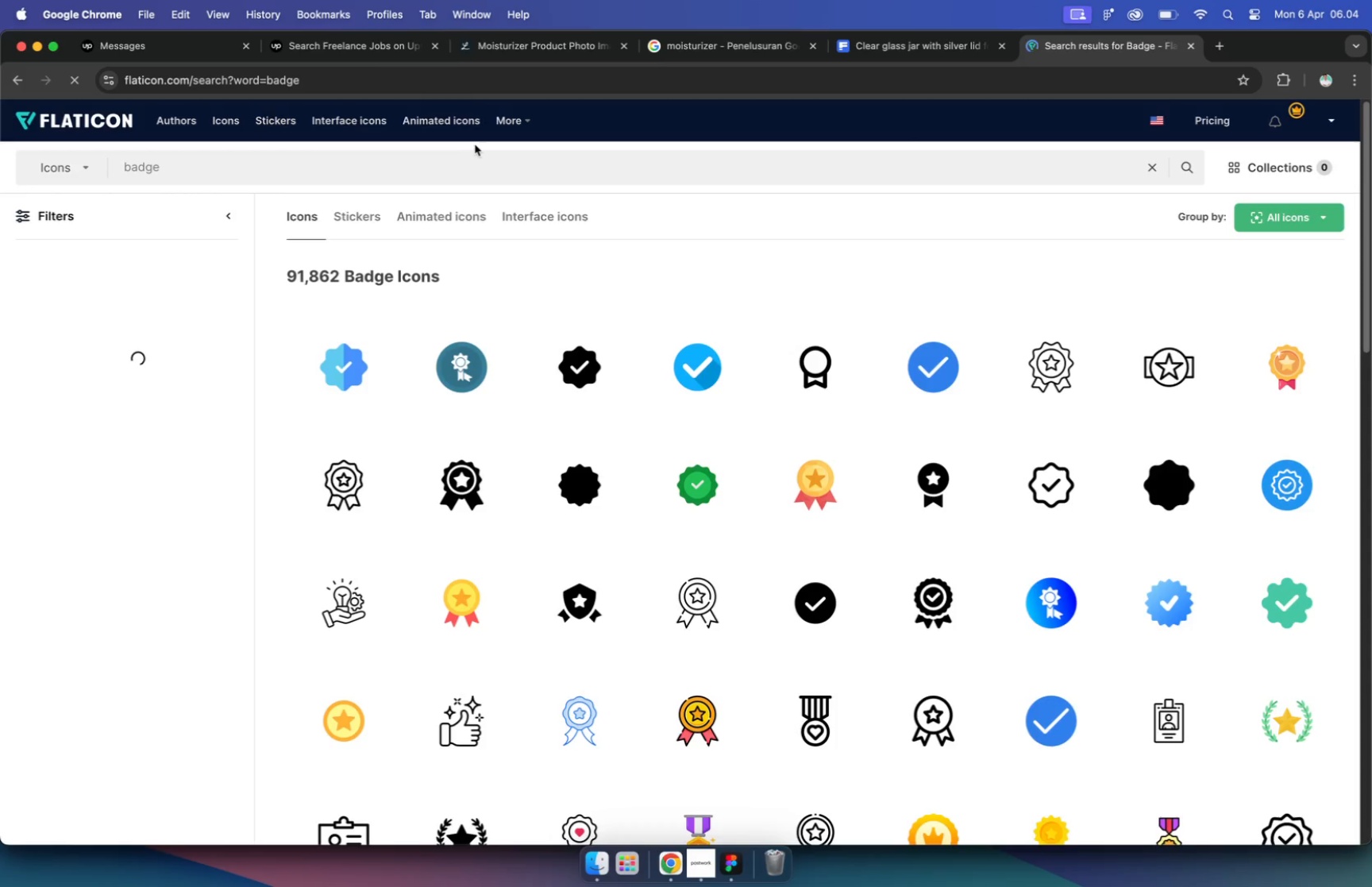 
left_click_drag(start_coordinate=[378, 168], to_coordinate=[87, 138])
 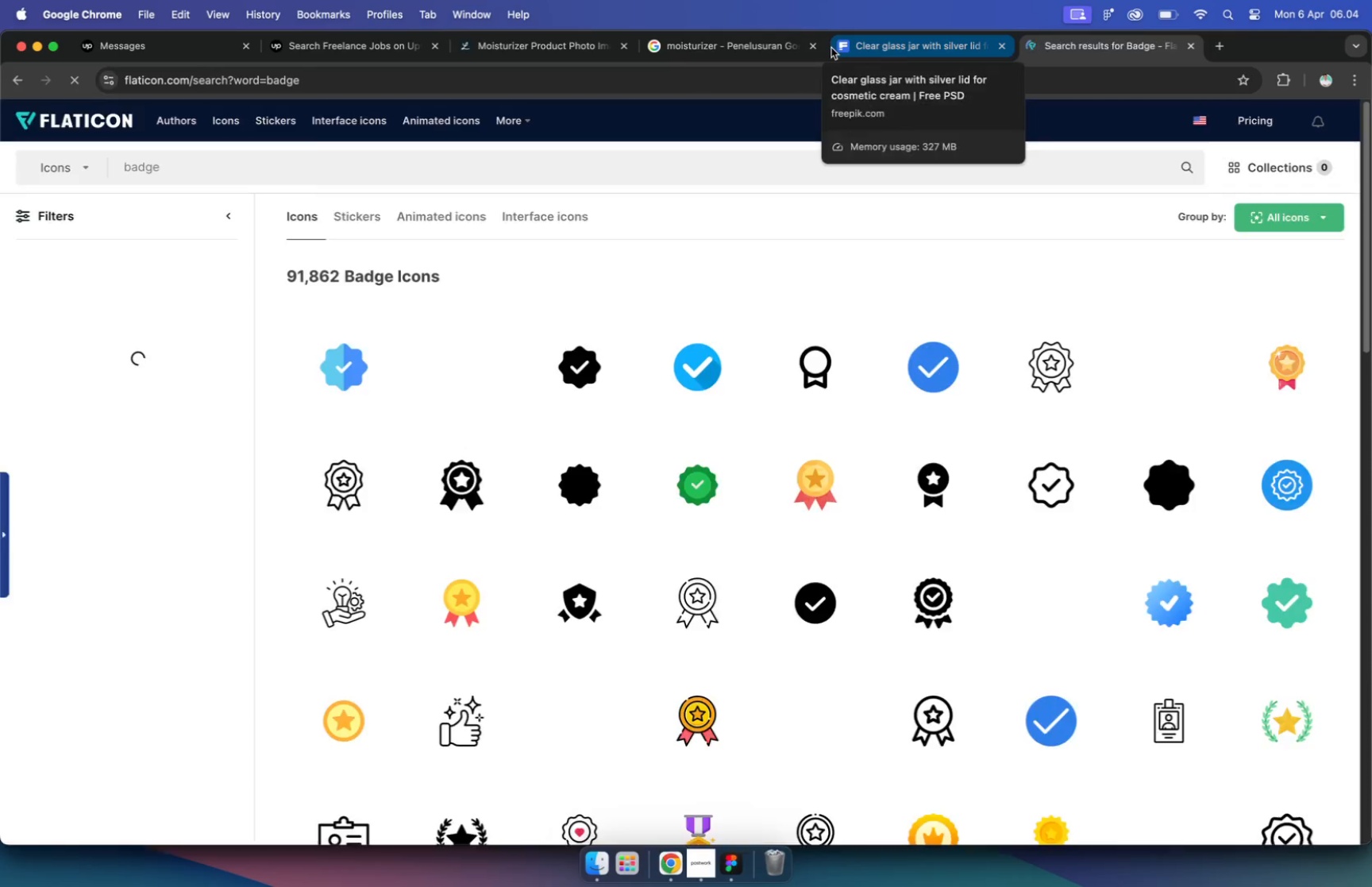 
type(sticker)
 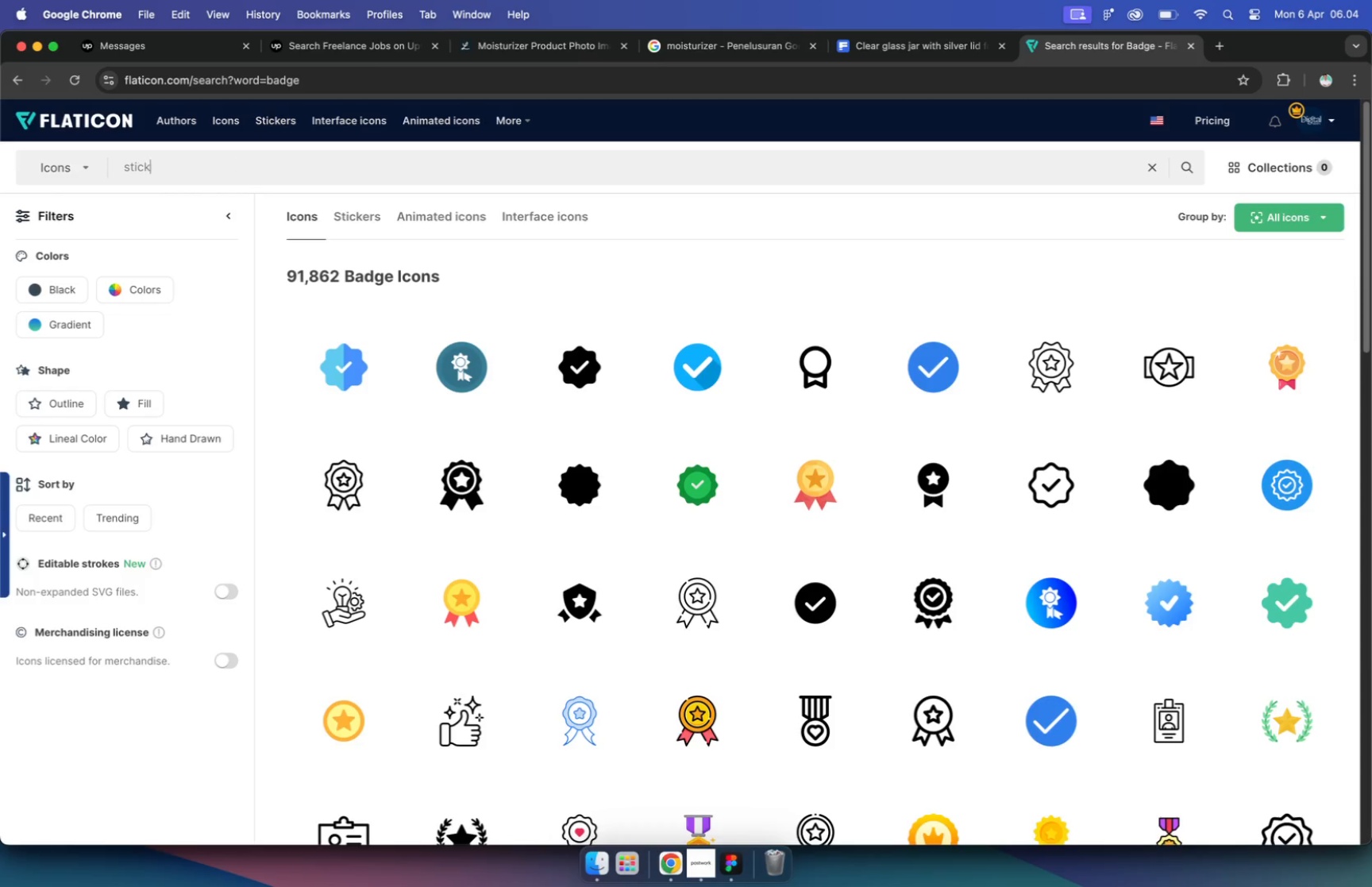 
key(Enter)
 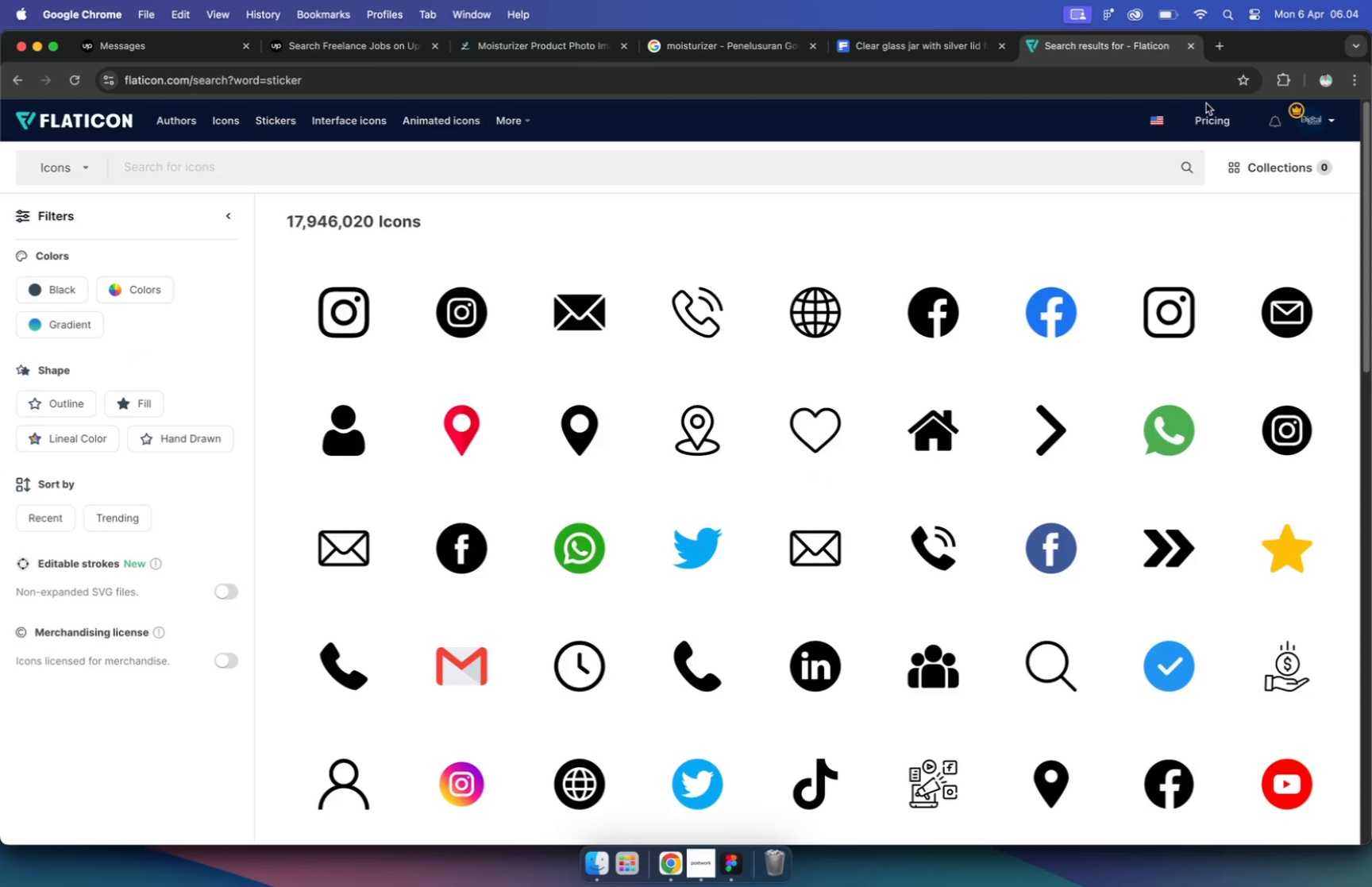 
wait(6.26)
 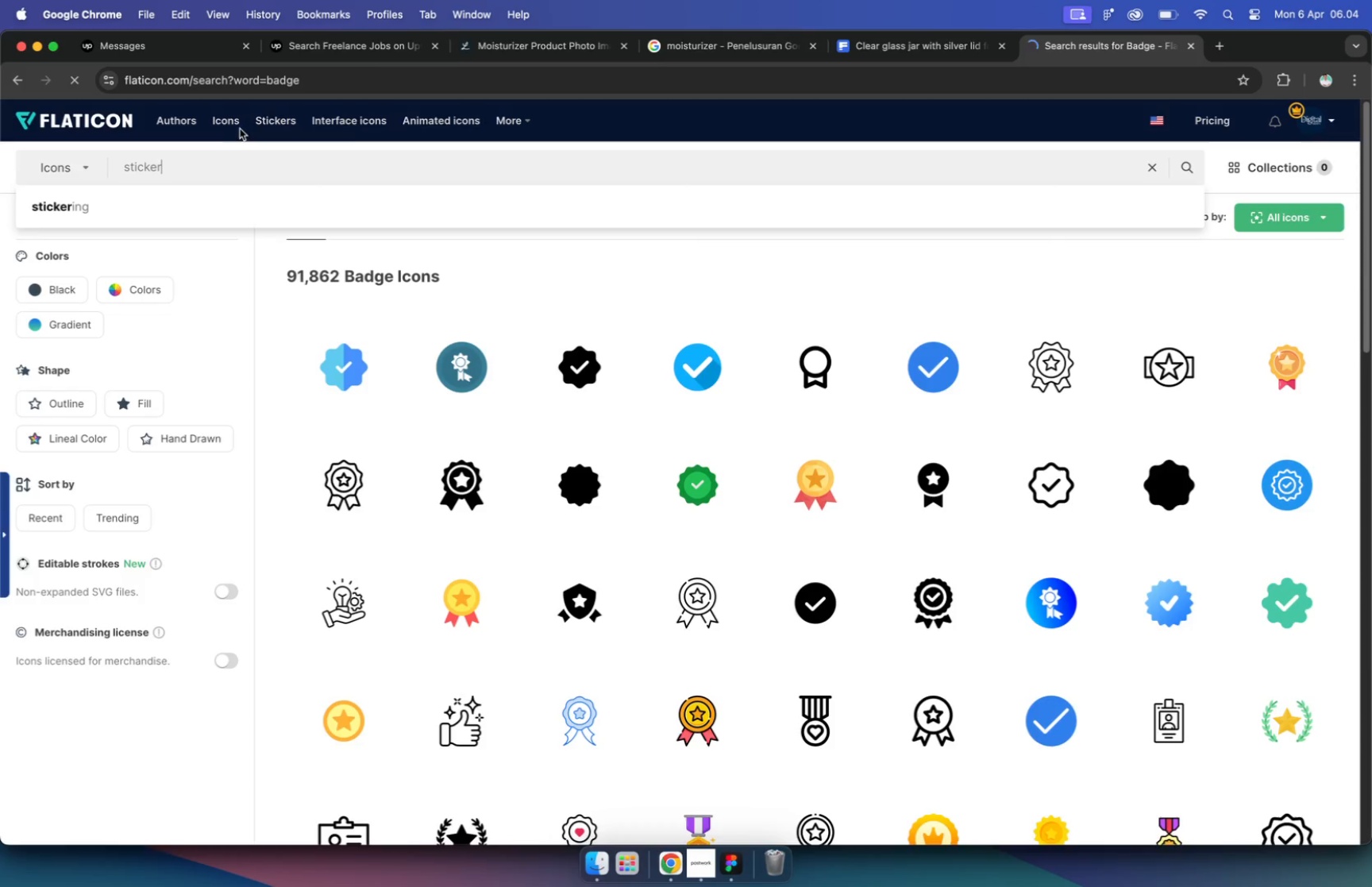 
scroll: coordinate [1189, 210], scroll_direction: down, amount: 32.0
 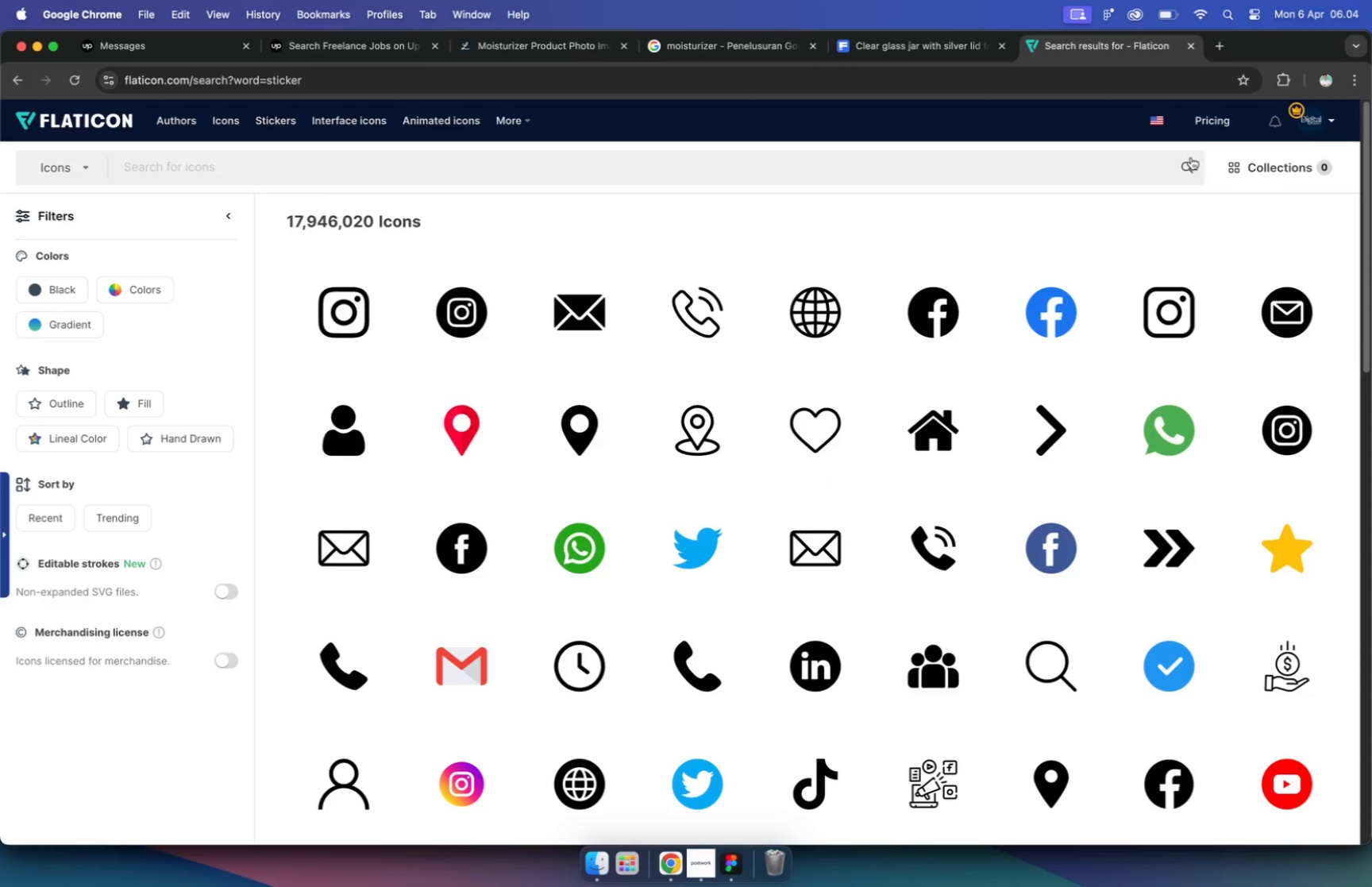 
scroll: coordinate [1055, 217], scroll_direction: up, amount: 50.0
 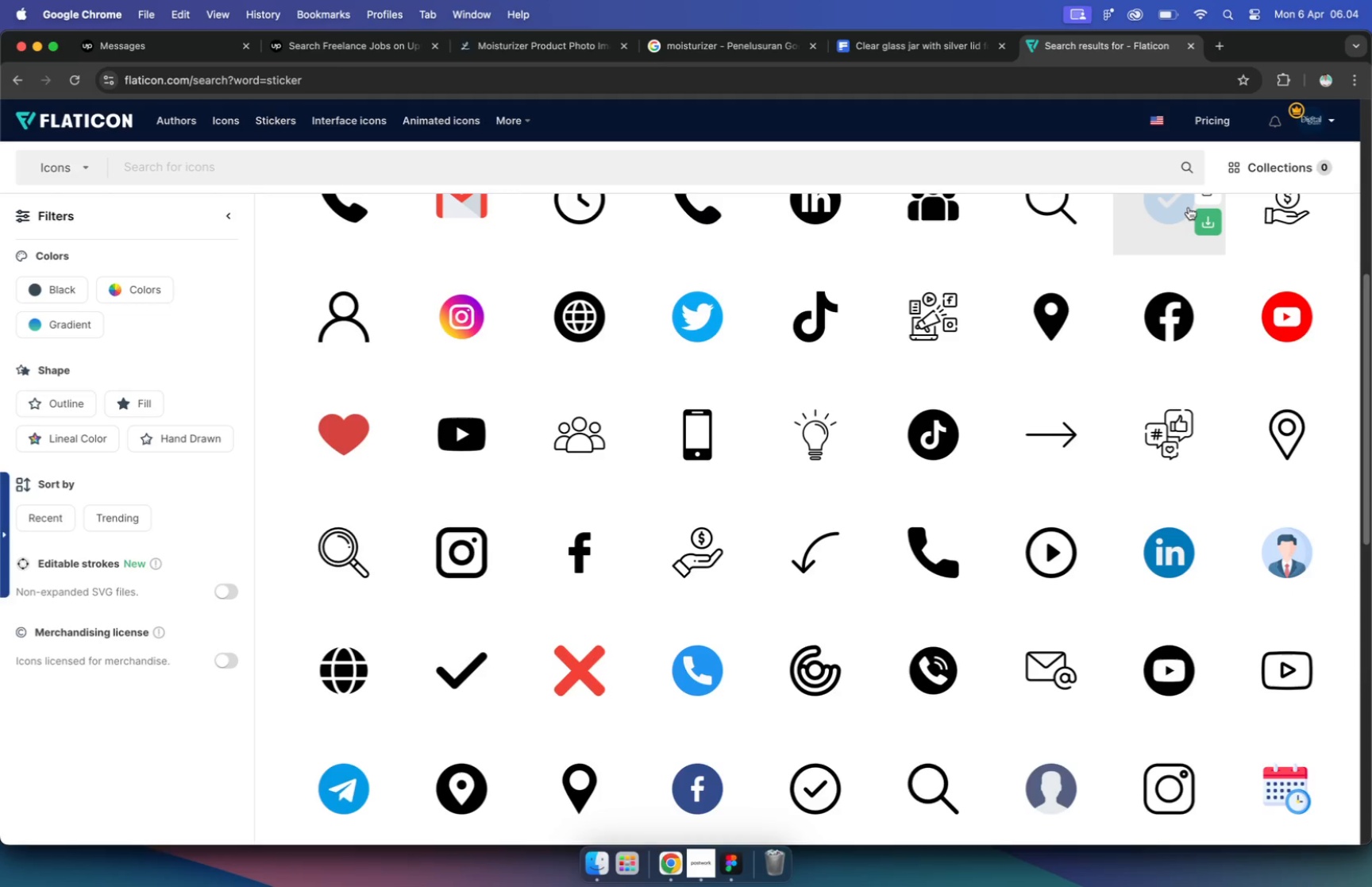 
type(badge)
 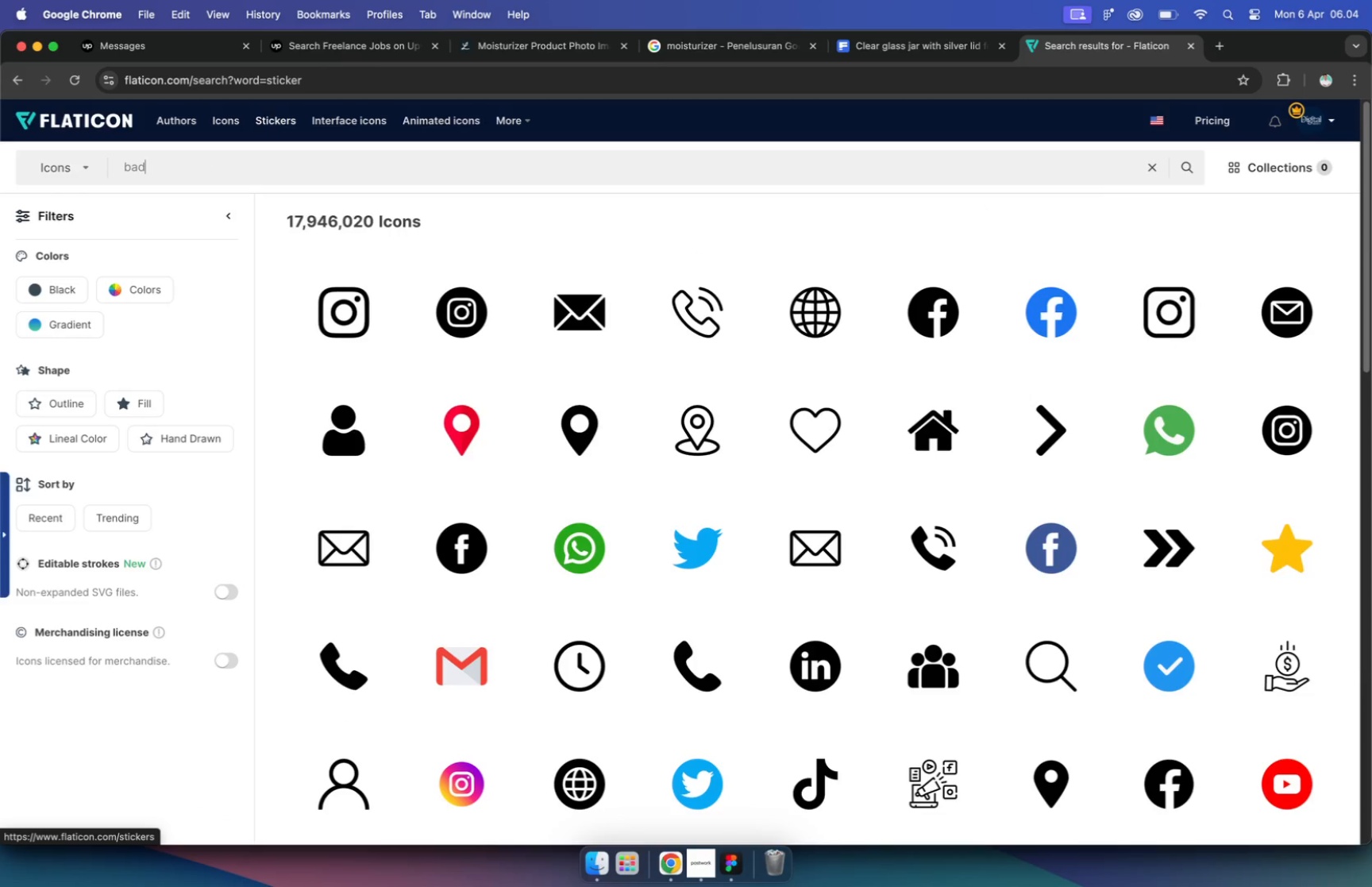 
key(Enter)
 